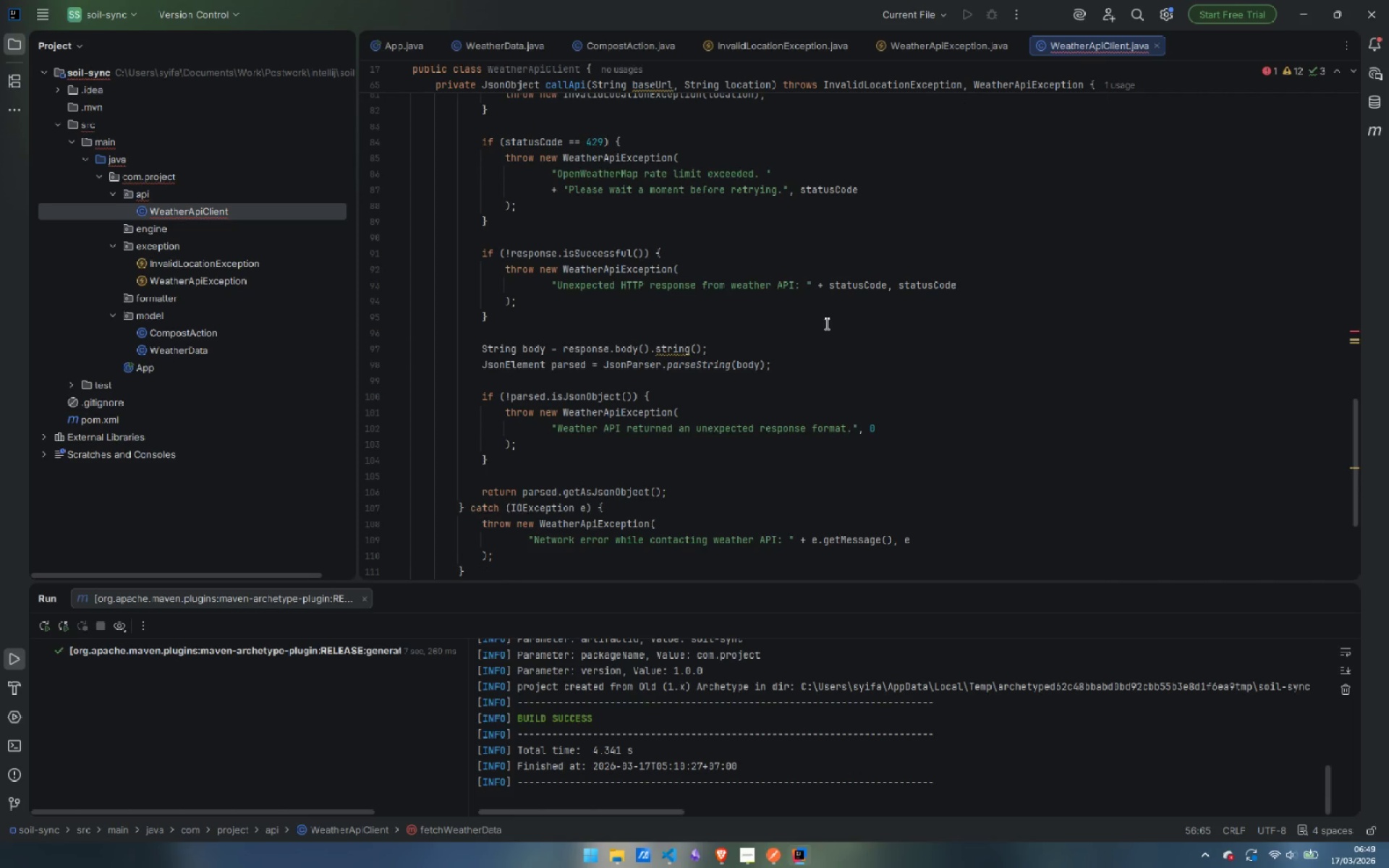 
scroll: coordinate [825, 340], scroll_direction: up, amount: 2.0
 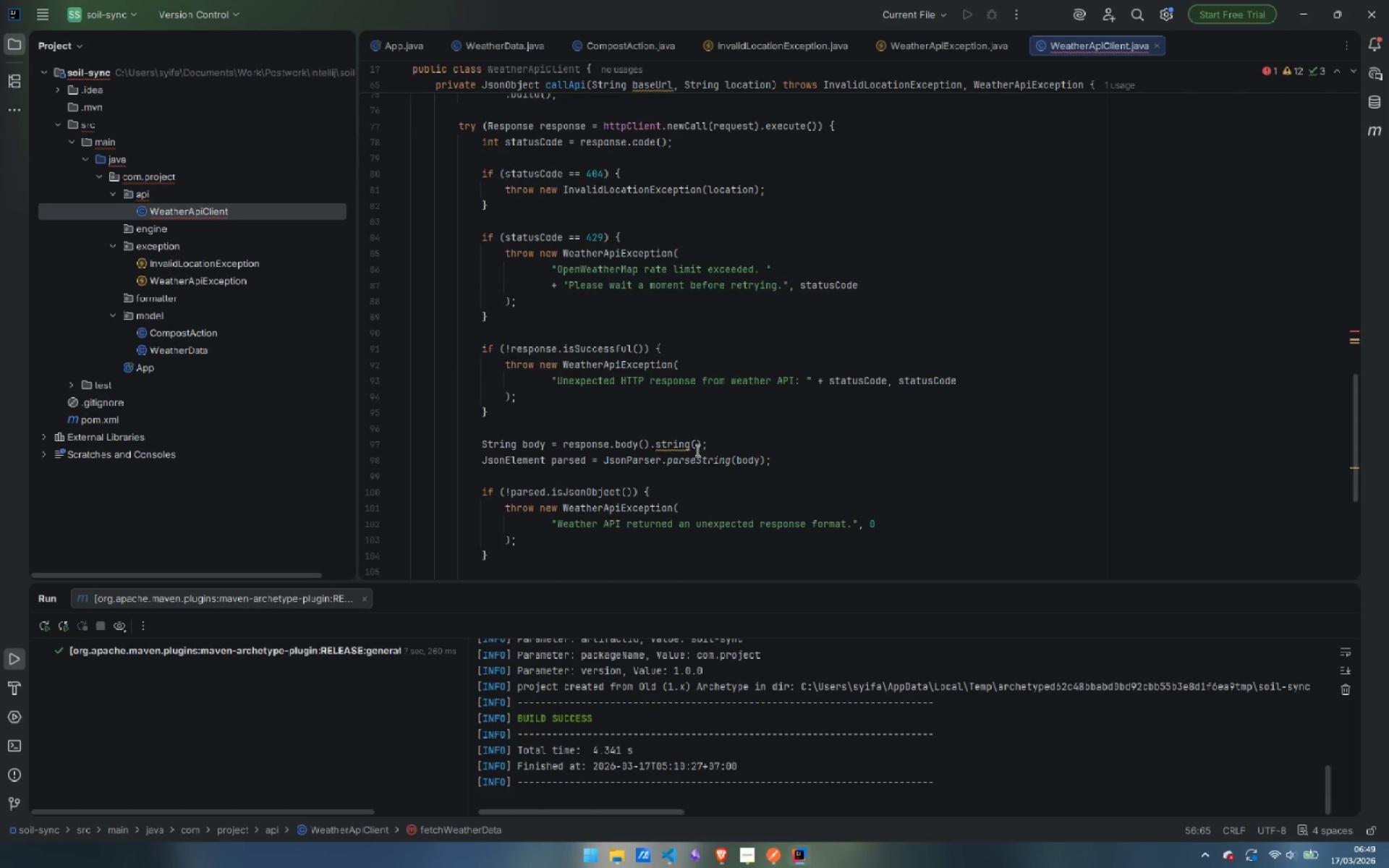 
mouse_move([681, 437])
 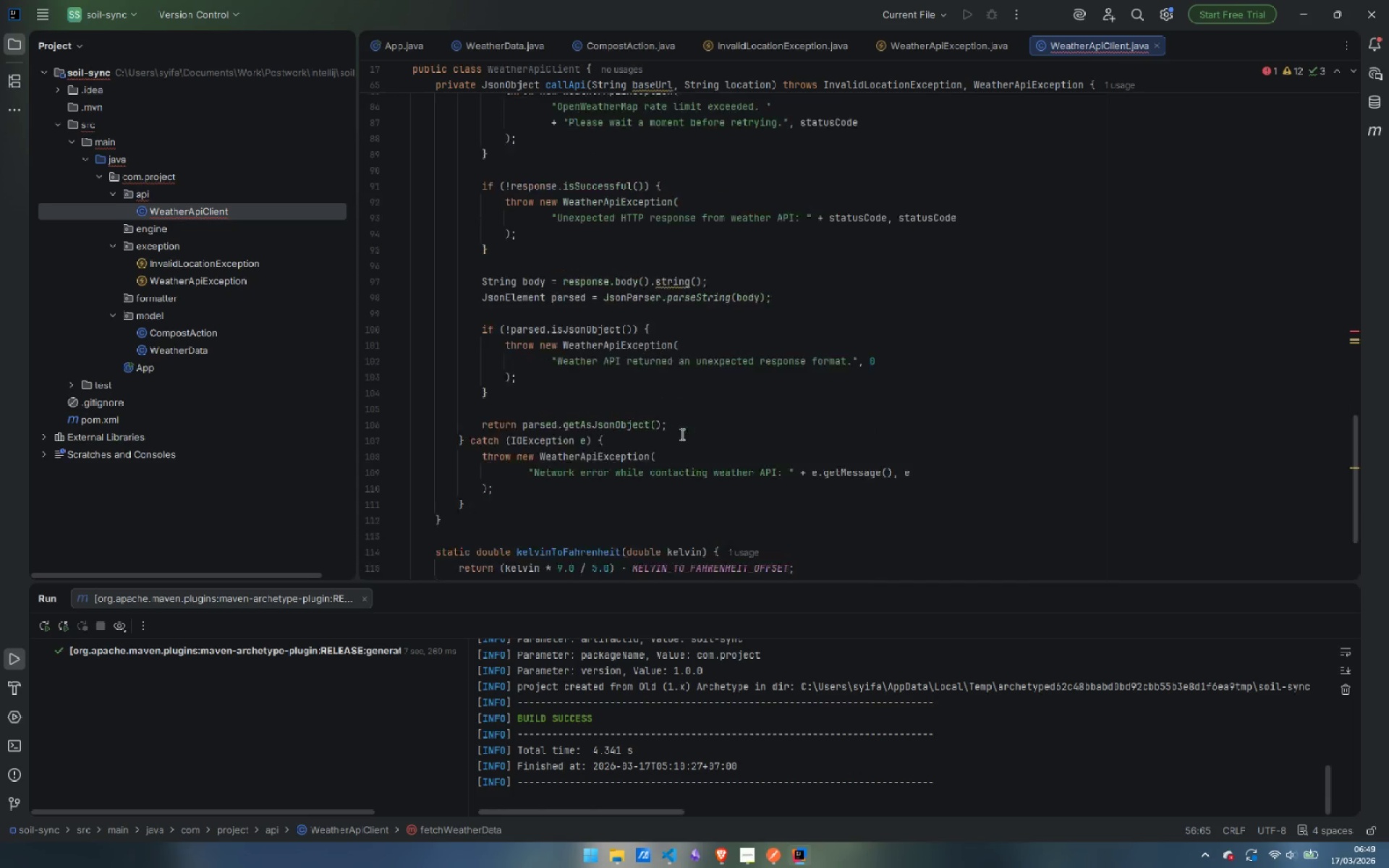 
scroll: coordinate [681, 435], scroll_direction: down, amount: 4.0
 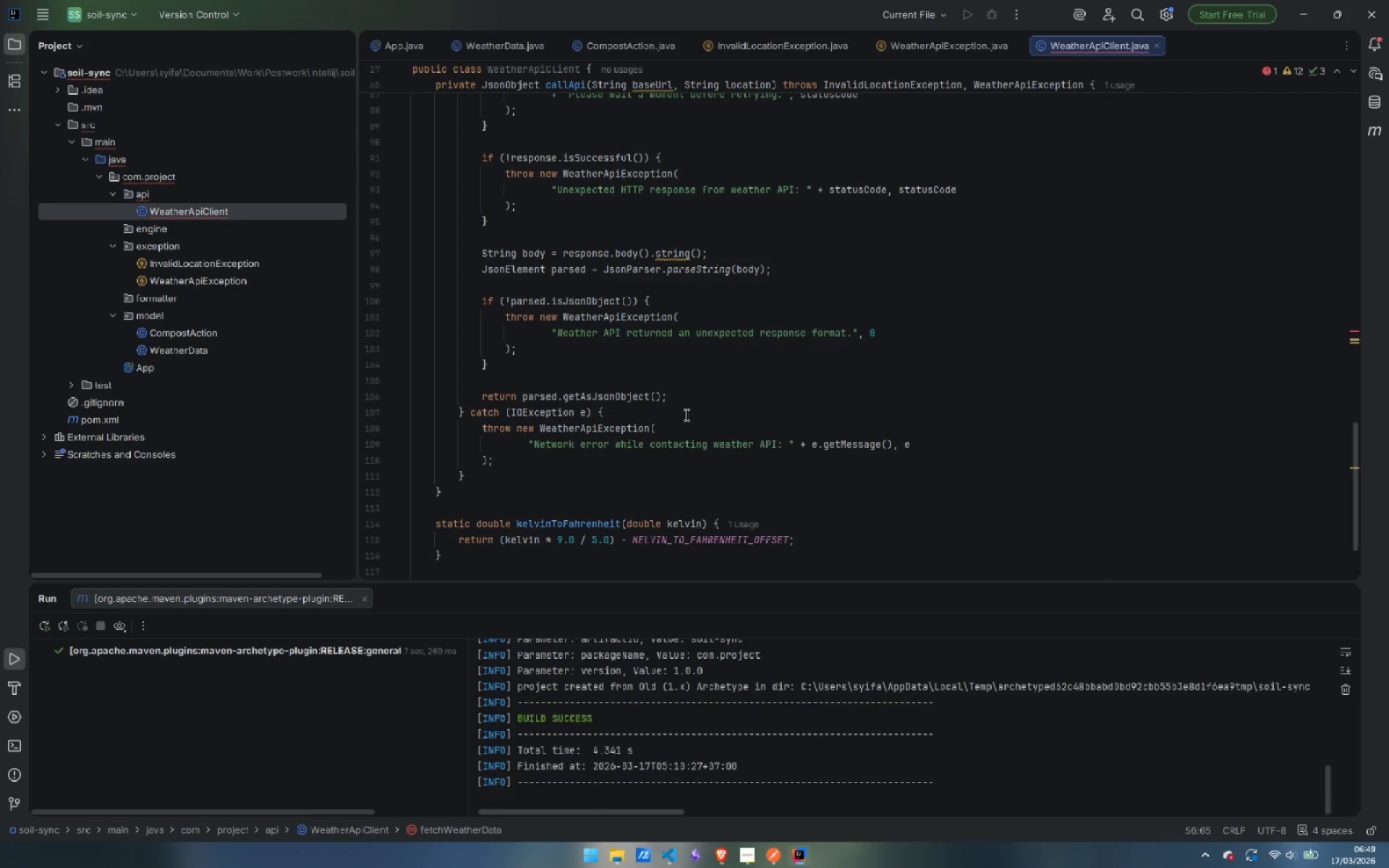 
scroll: coordinate [803, 412], scroll_direction: up, amount: 13.0
 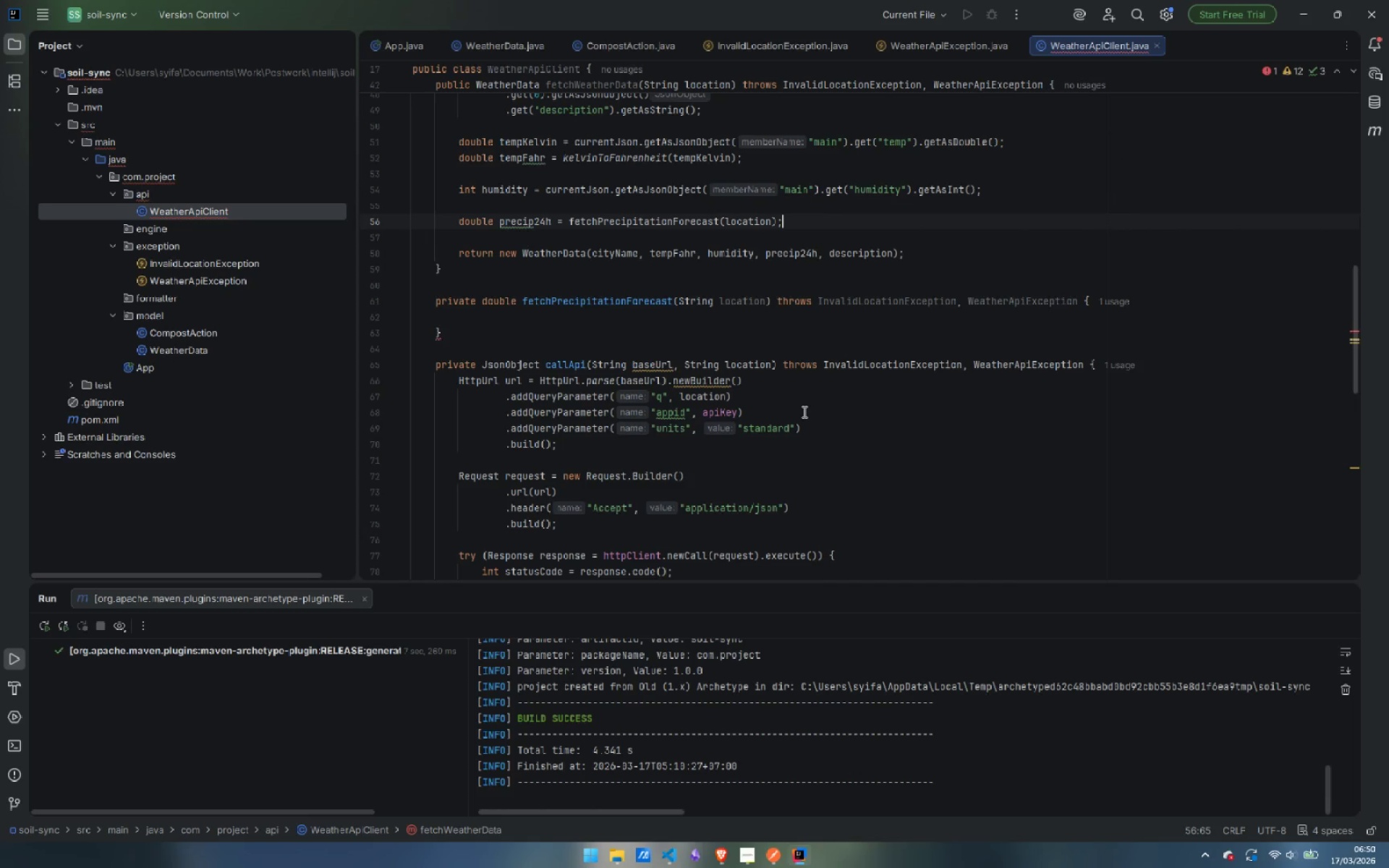 
scroll: coordinate [801, 413], scroll_direction: down, amount: 4.0
 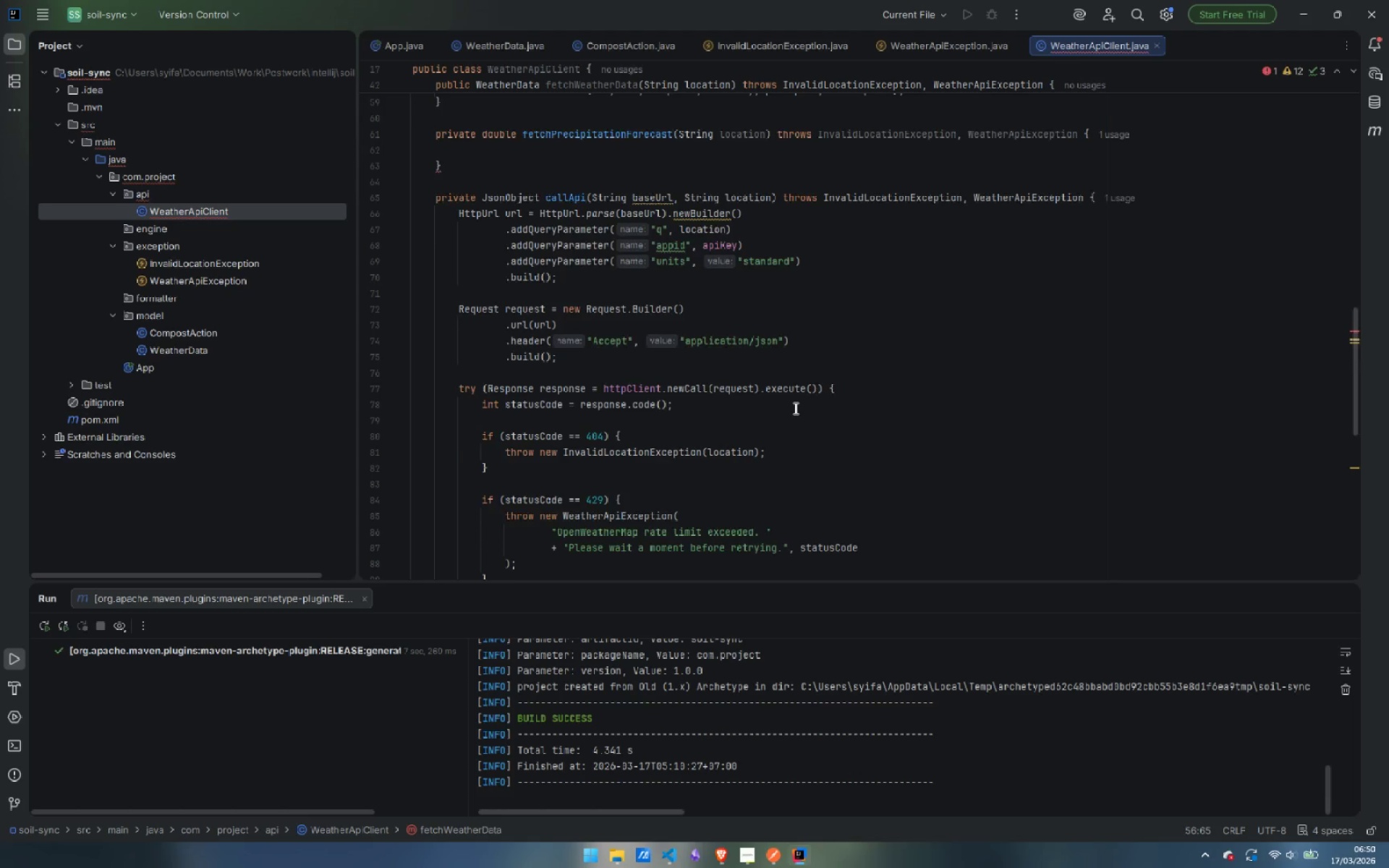 
scroll: coordinate [794, 408], scroll_direction: up, amount: 5.0
 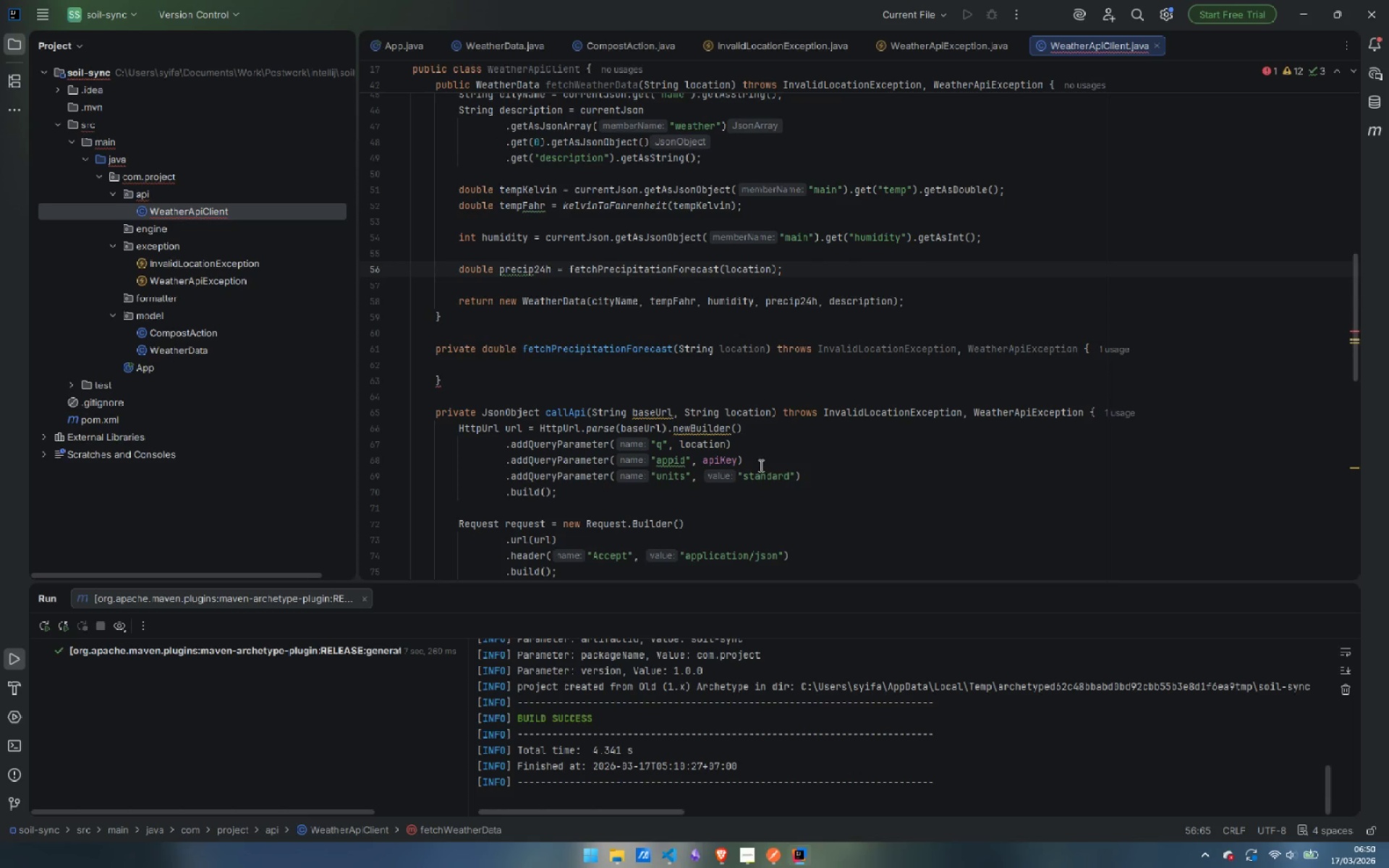 
wait(5.4)
 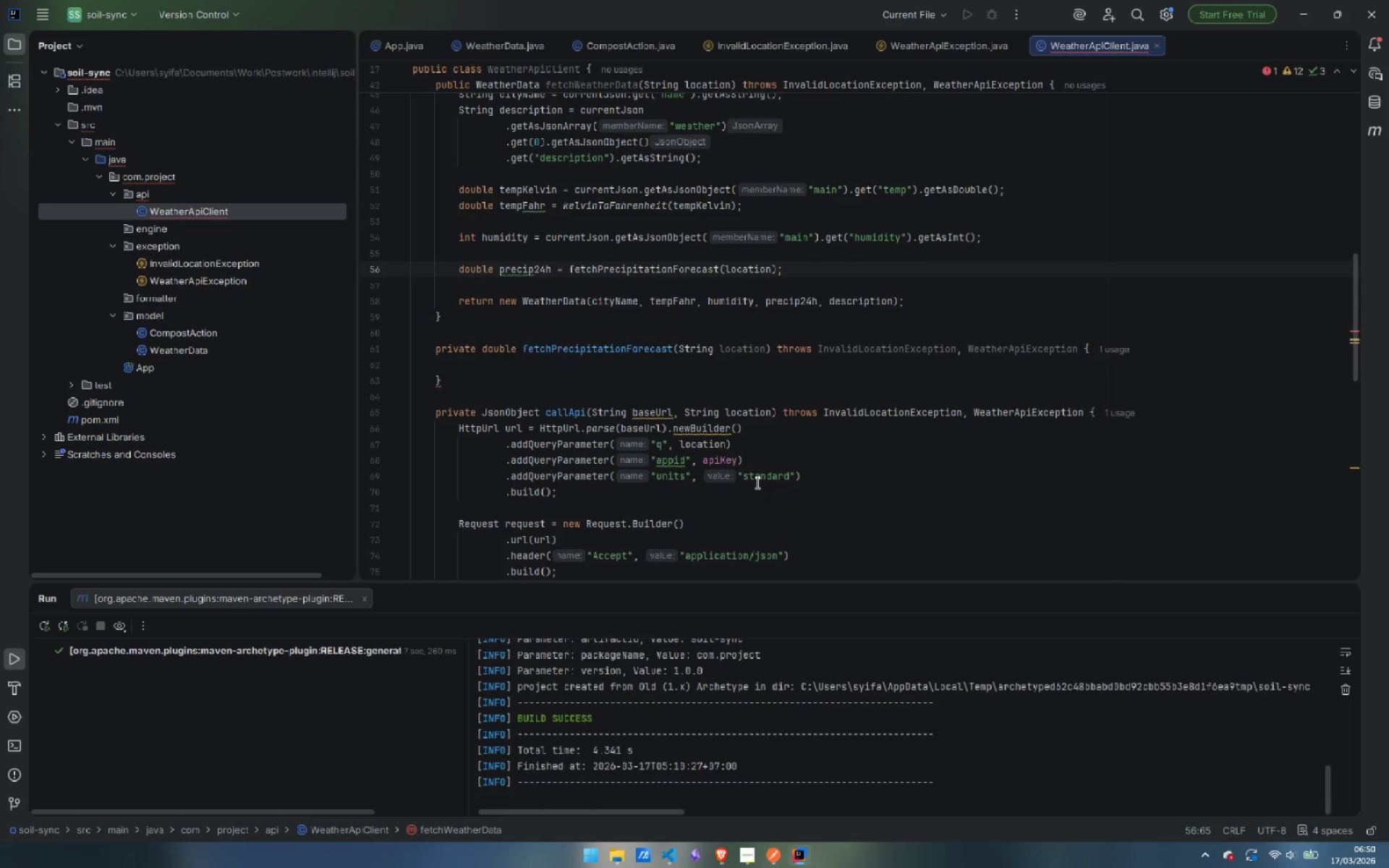 
left_click([588, 357])
 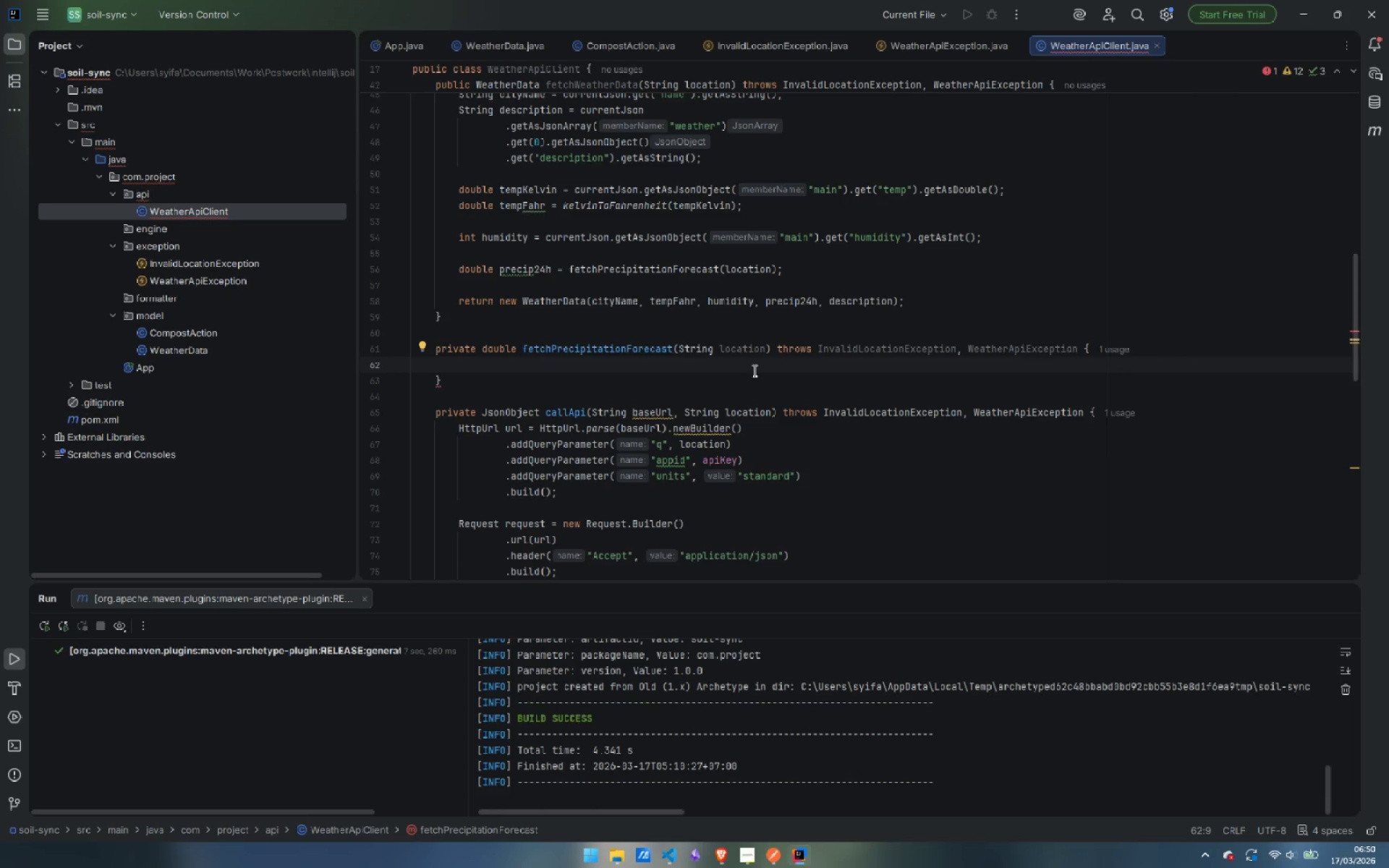 
wait(6.73)
 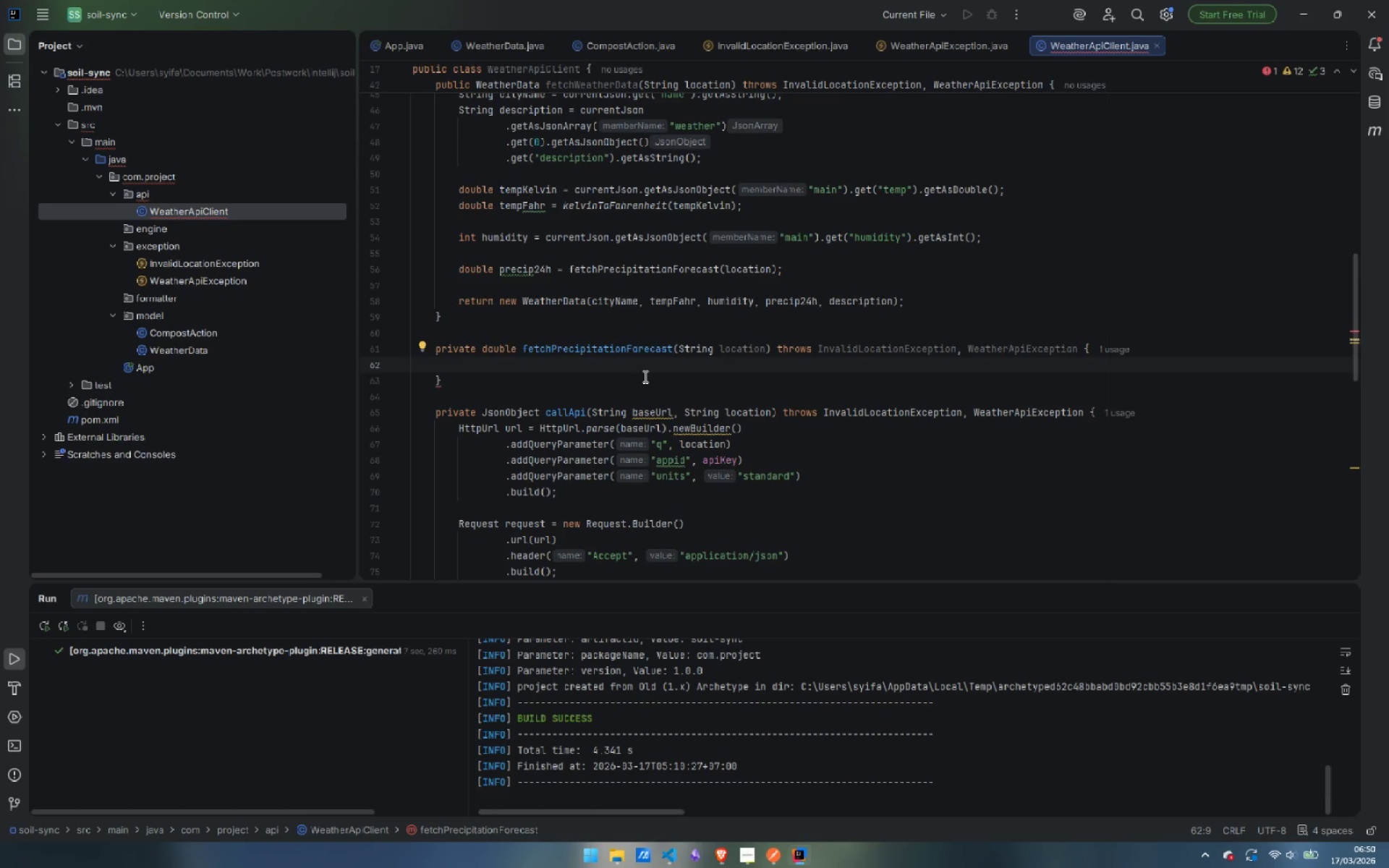 
type(Json)
 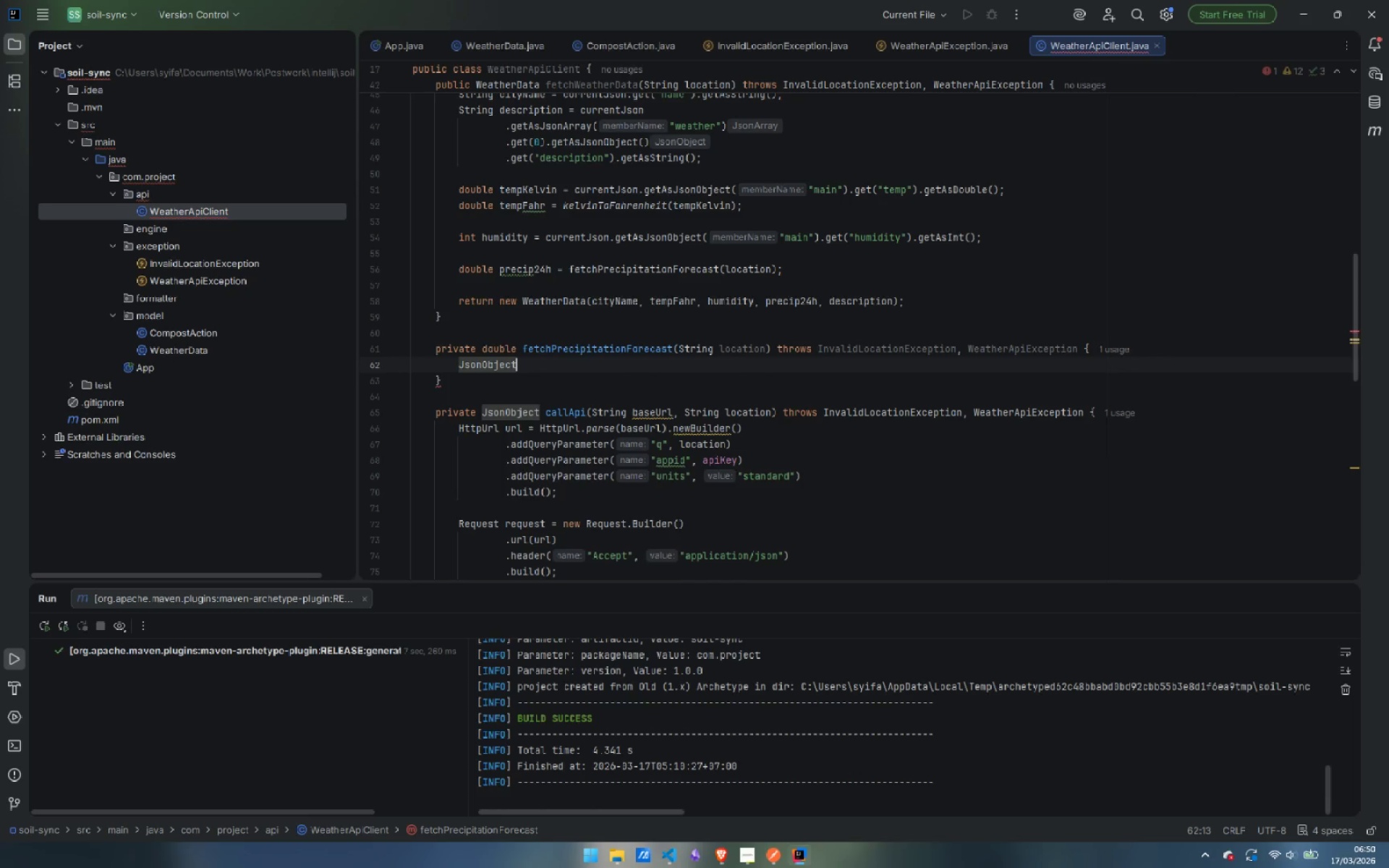 
key(Enter)
 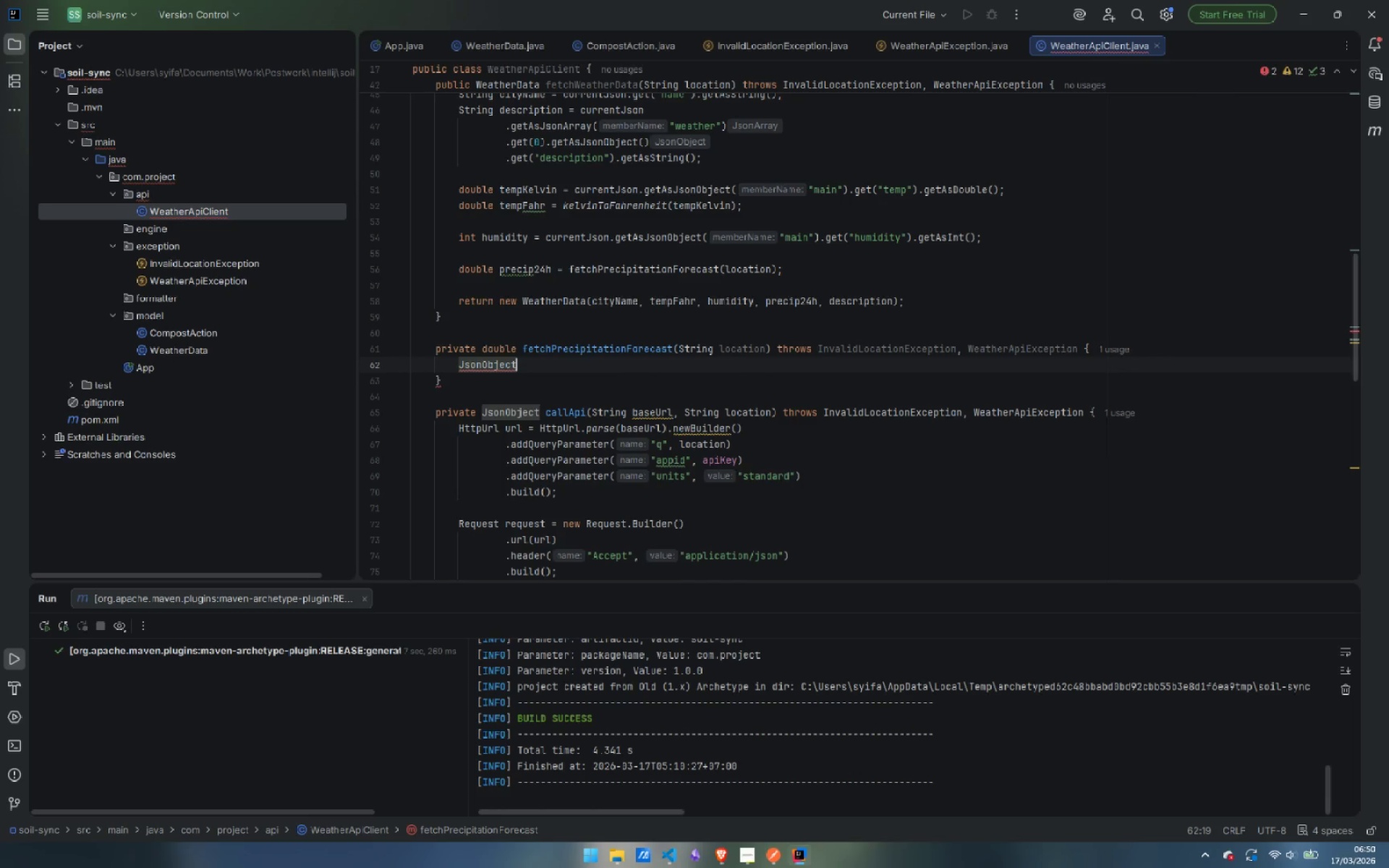 
type( forecastJson = callA)
 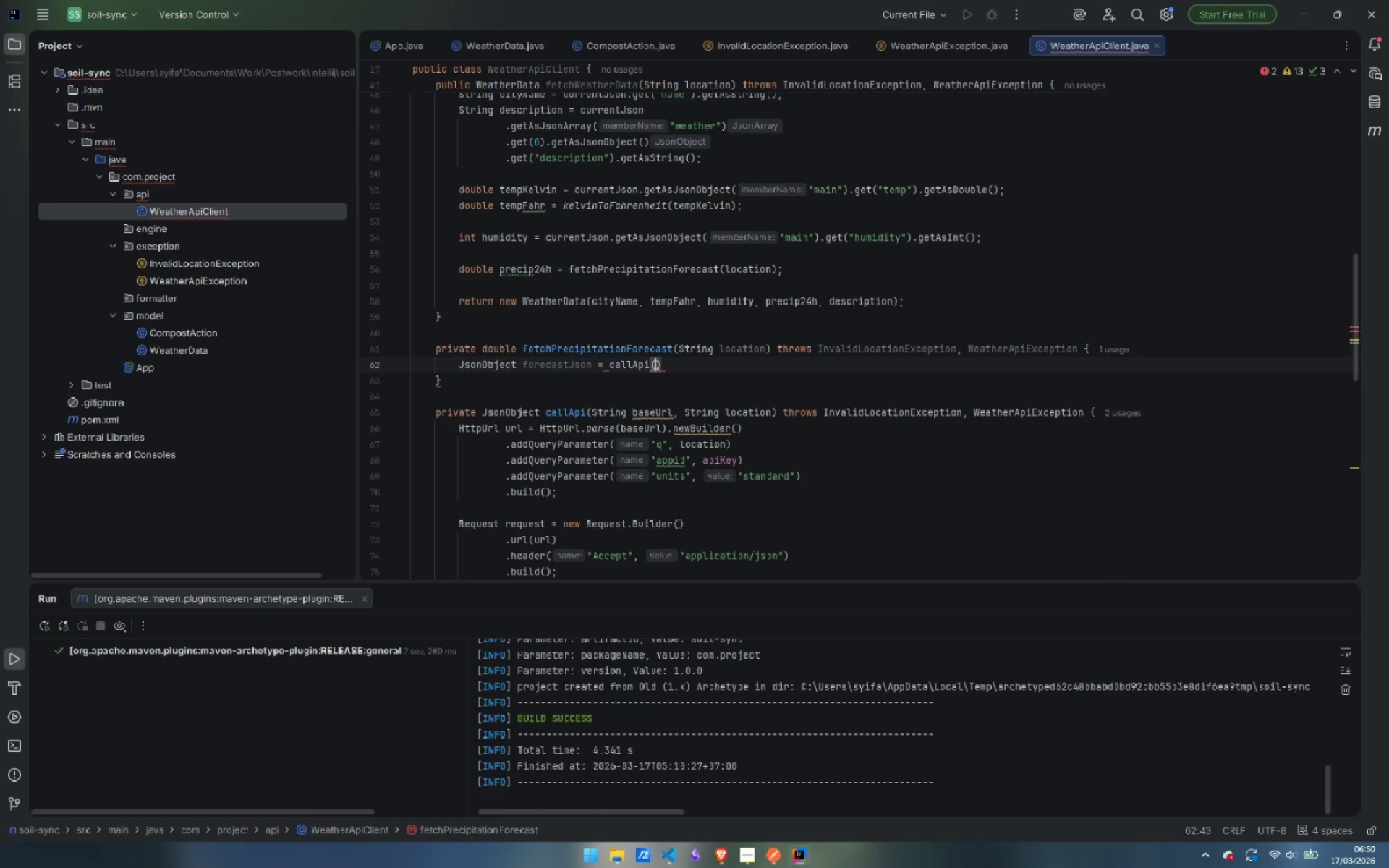 
 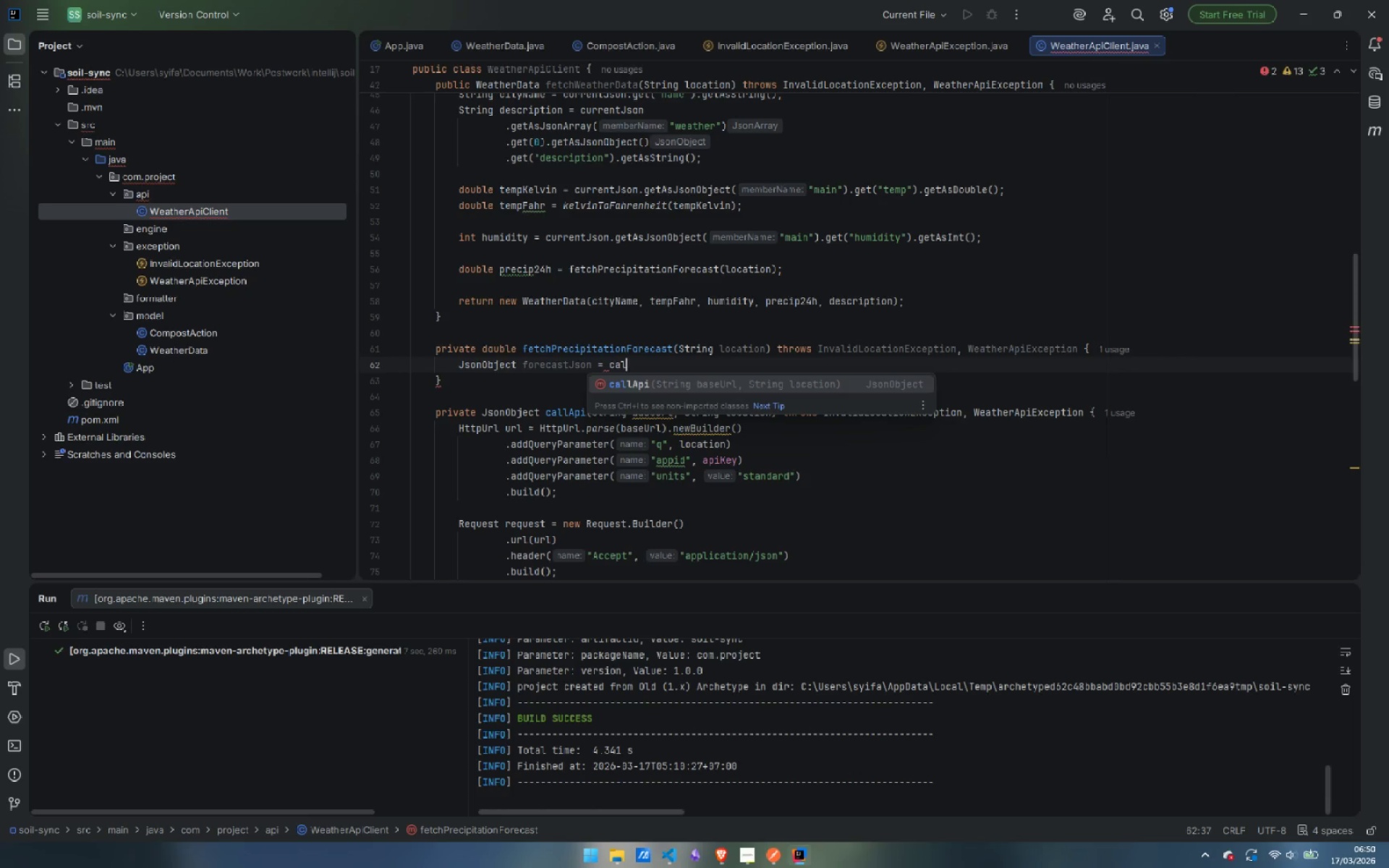 
key(Enter)
 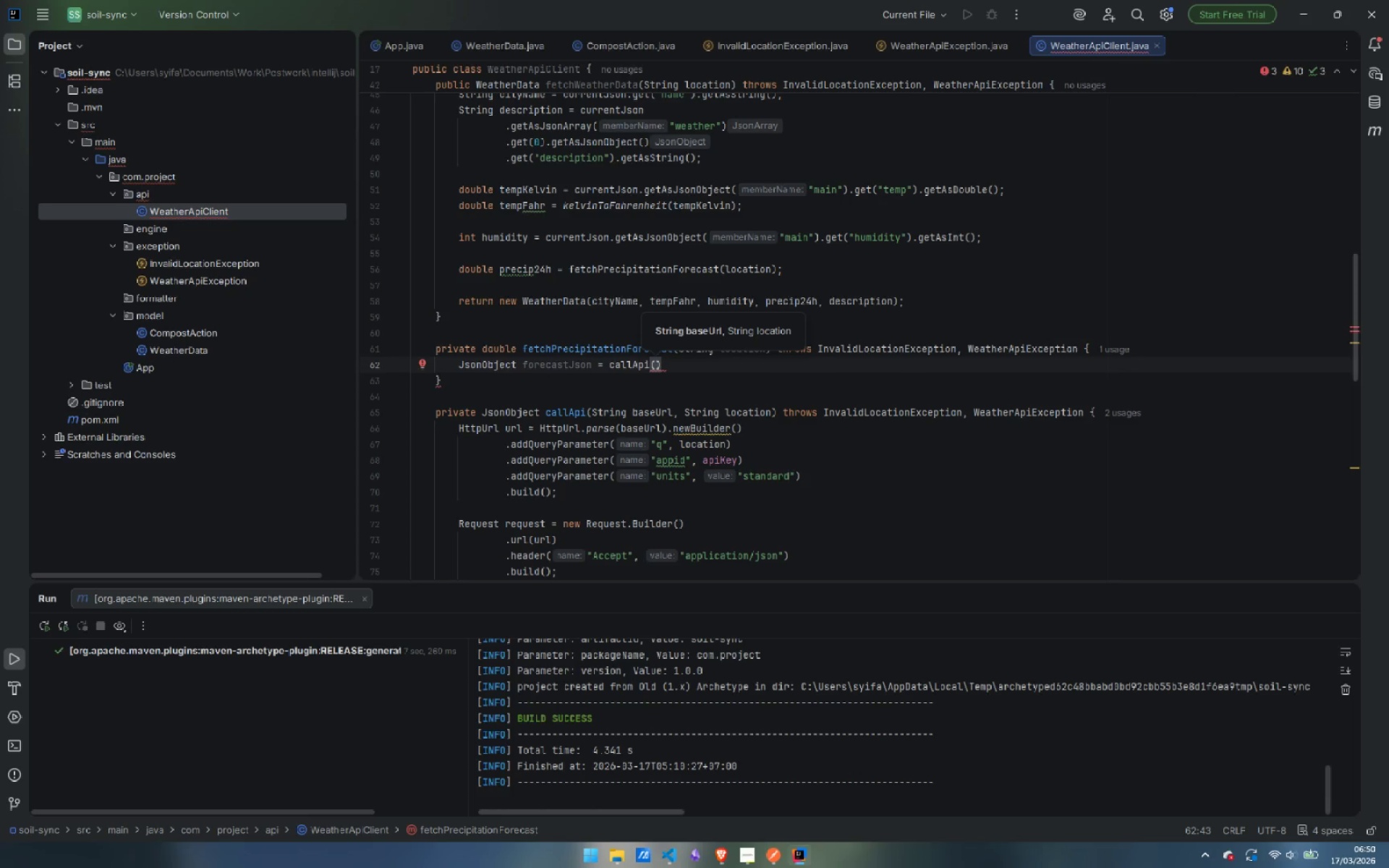 
type(BASE)
 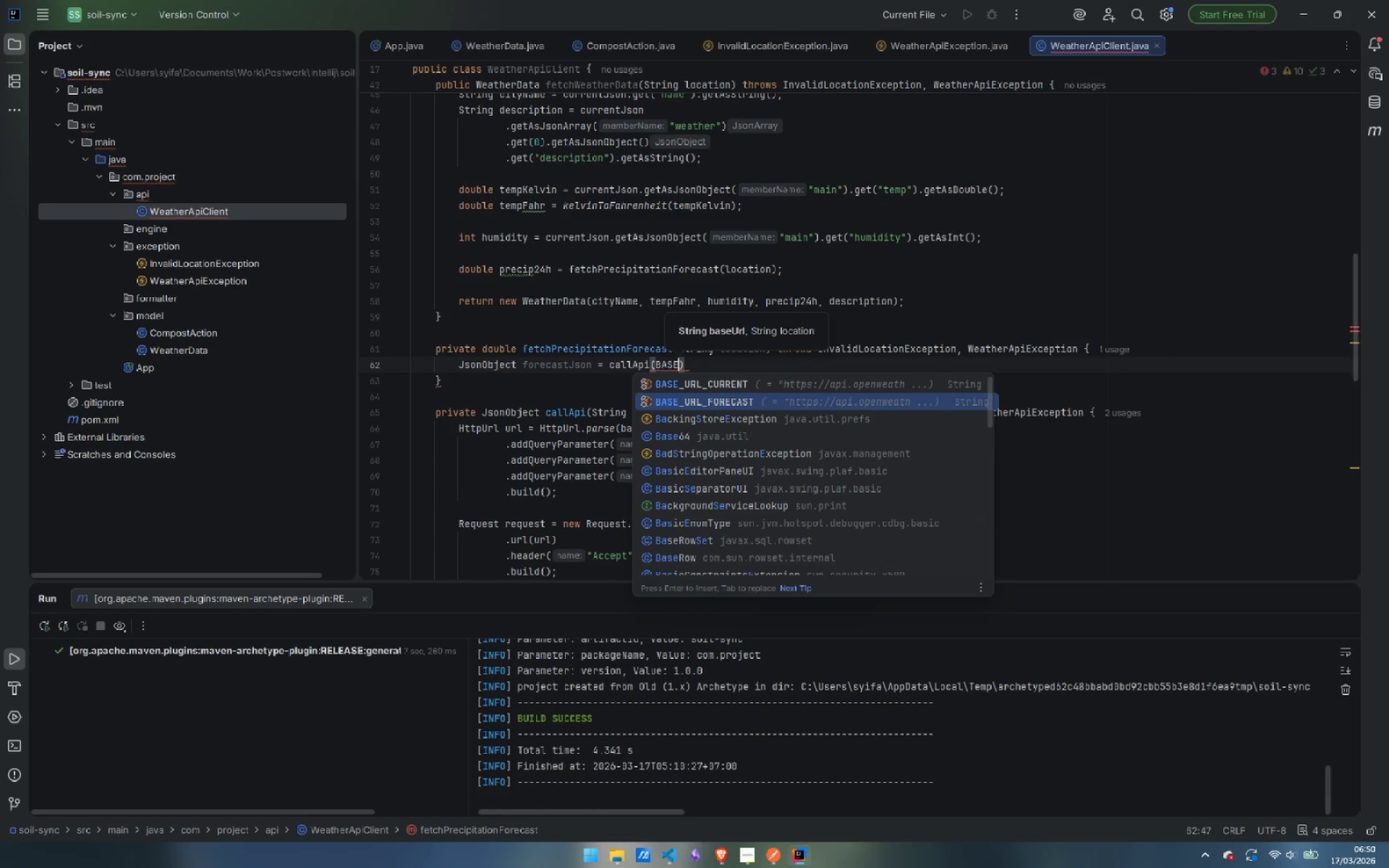 
key(ArrowDown)
 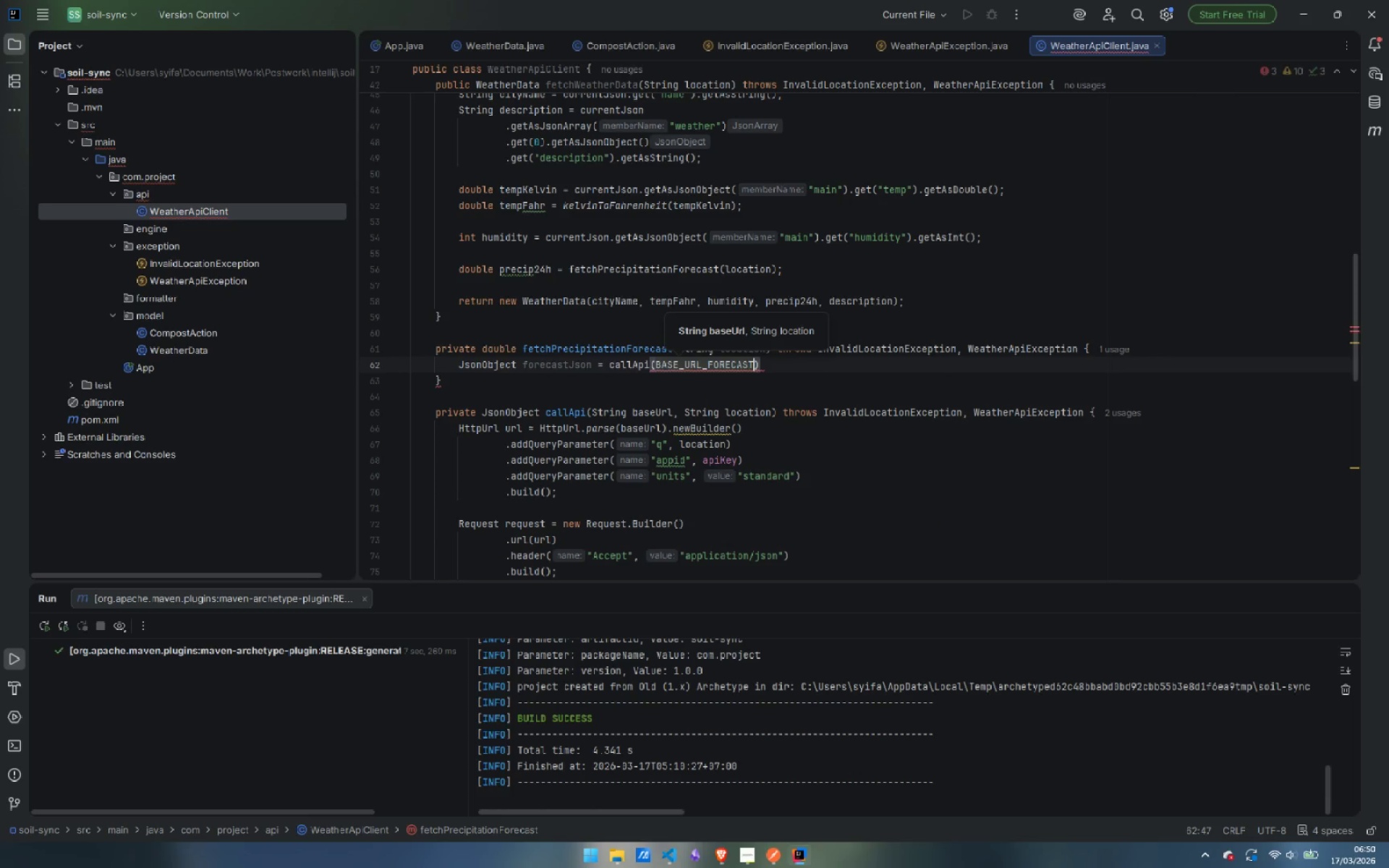 
key(Enter)
 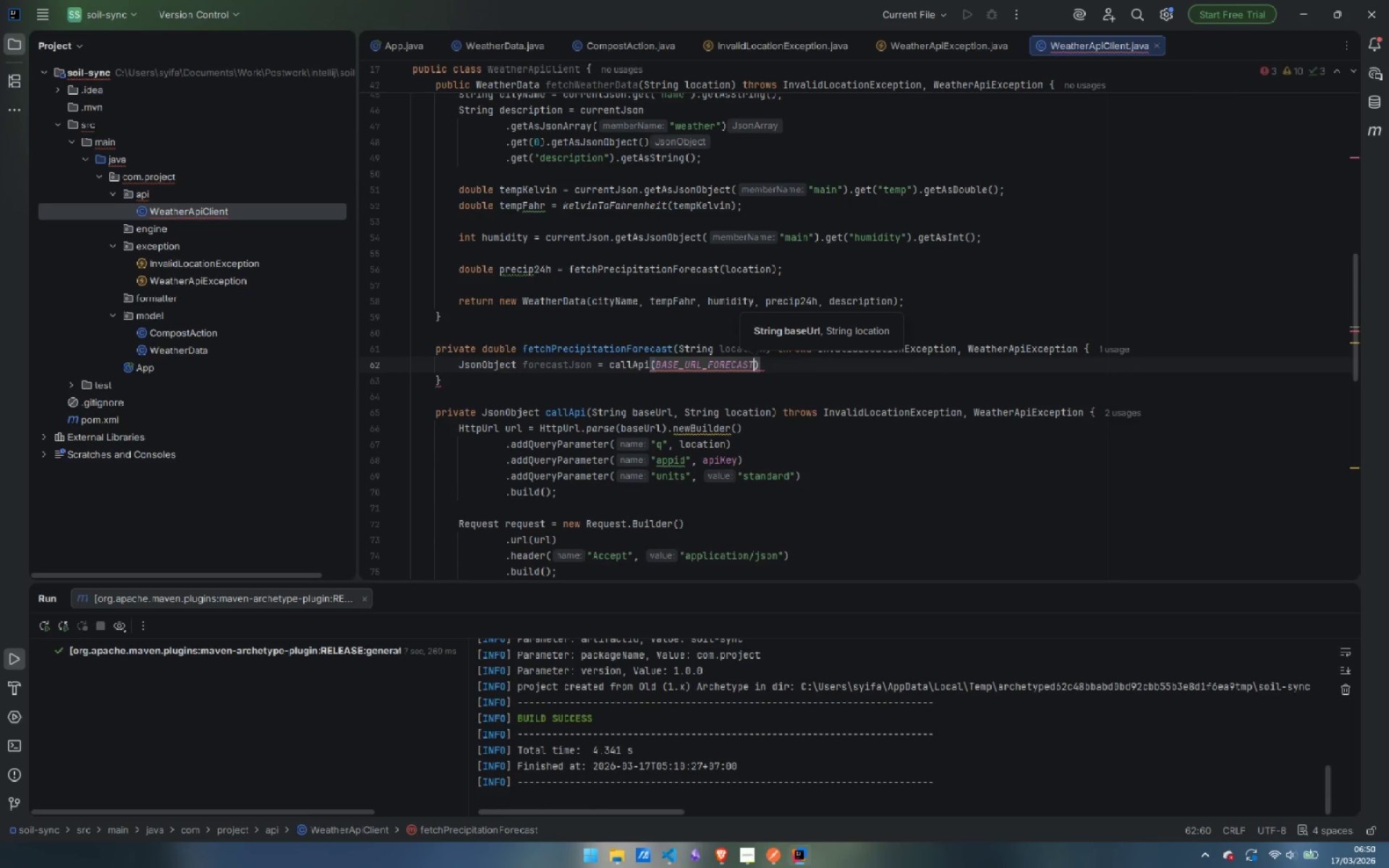 
type(, loca)
 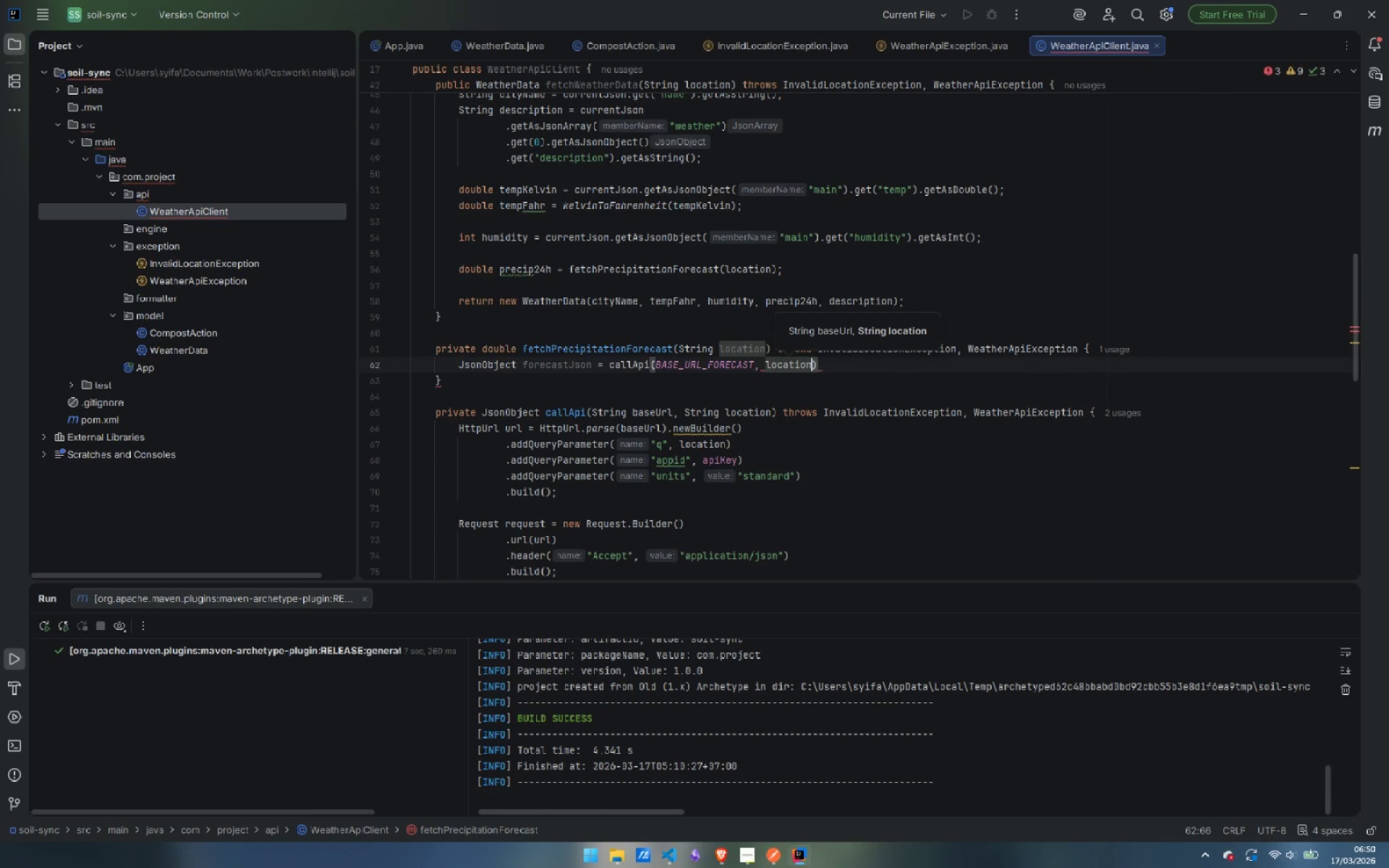 
key(Enter)
 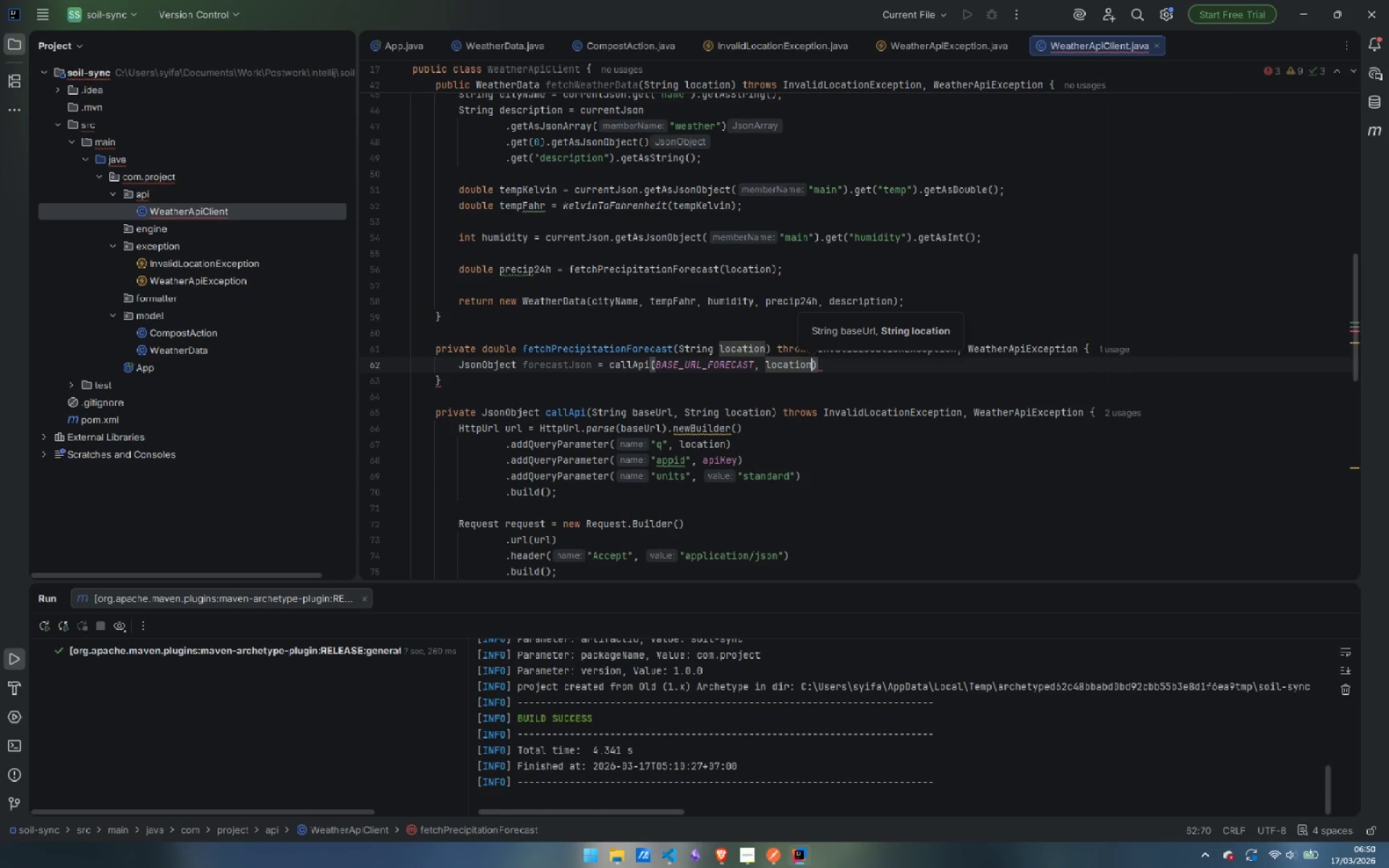 
key(ArrowRight)
 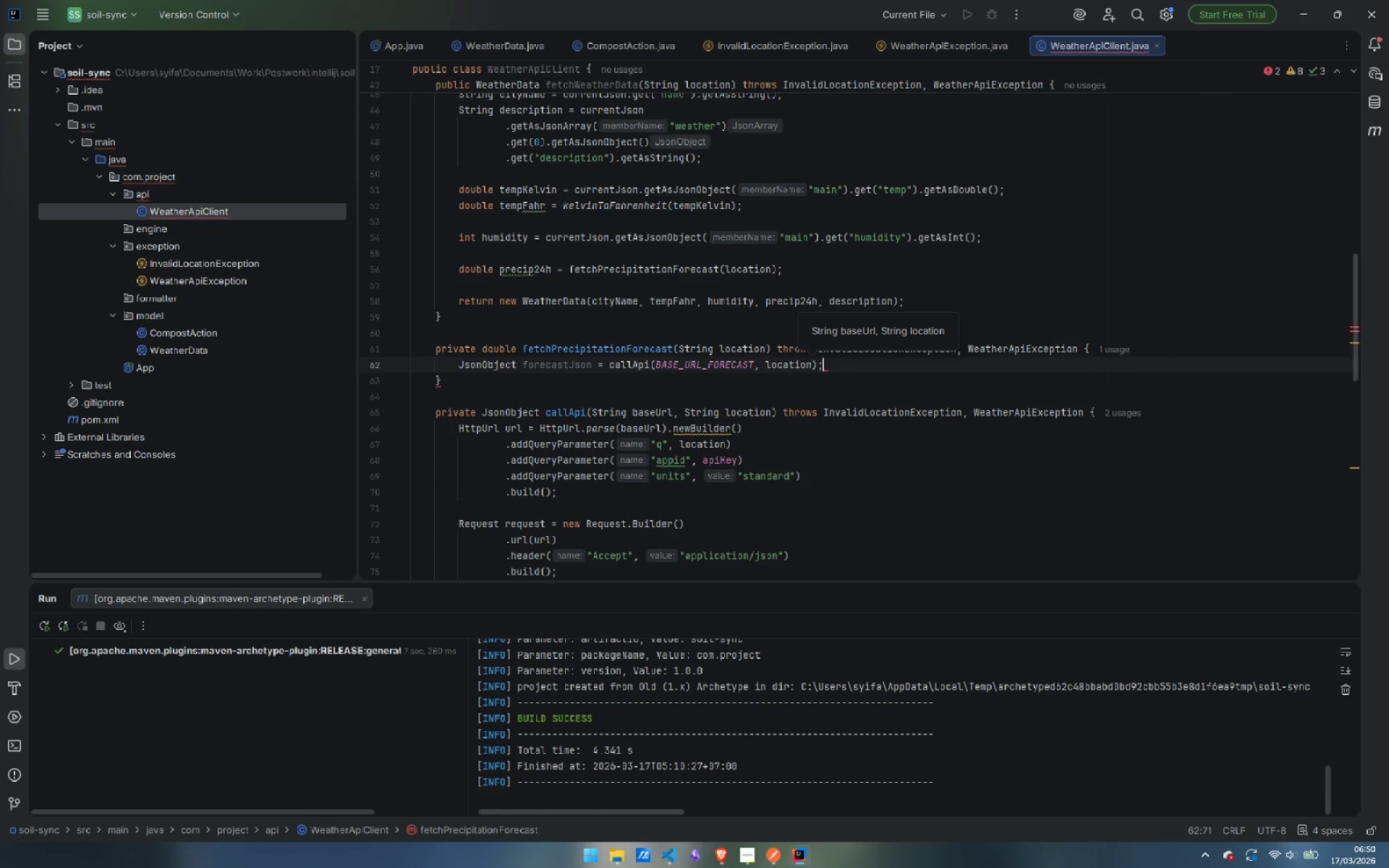 
key(Semicolon)
 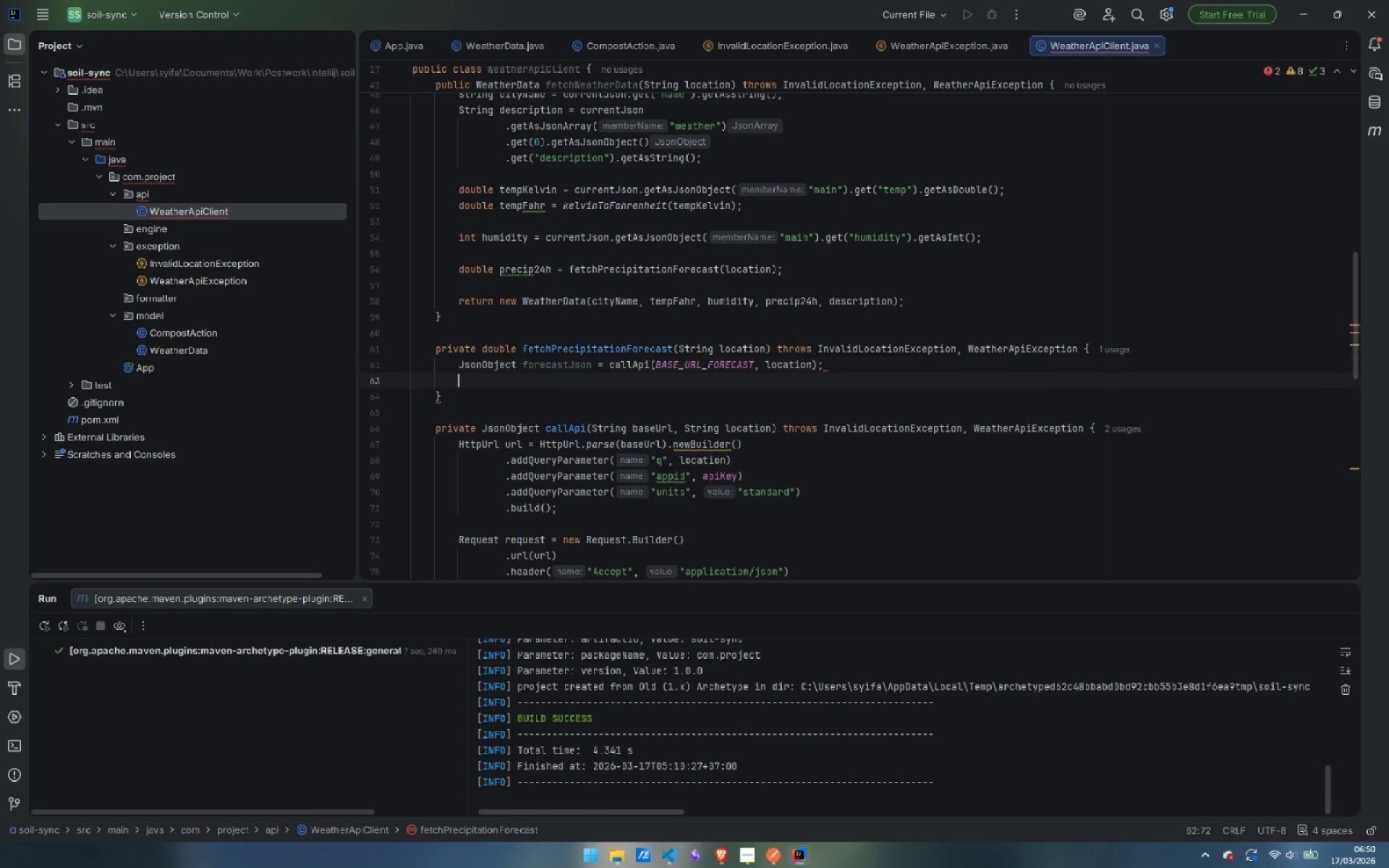 
key(Enter)
 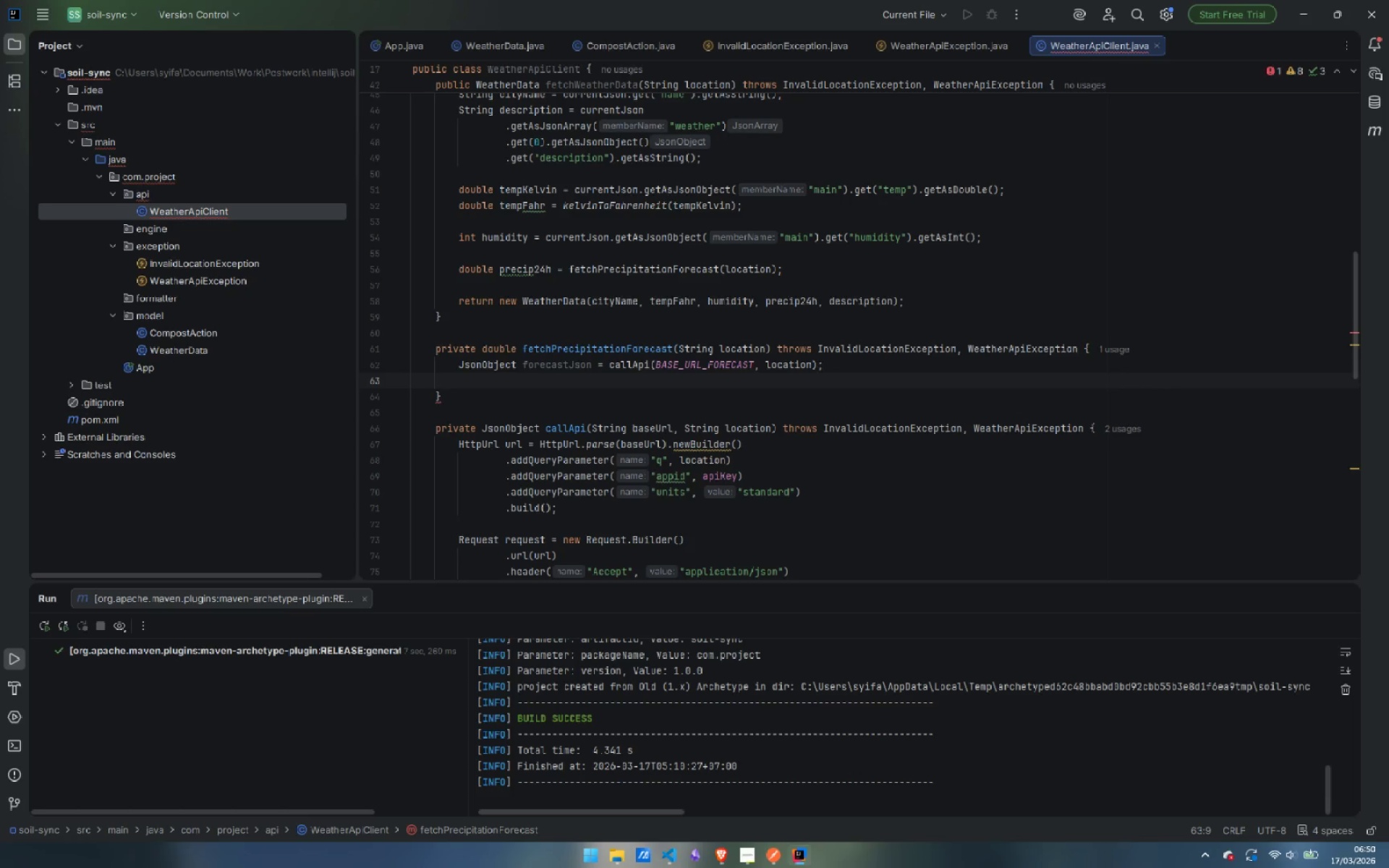 
key(Enter)
 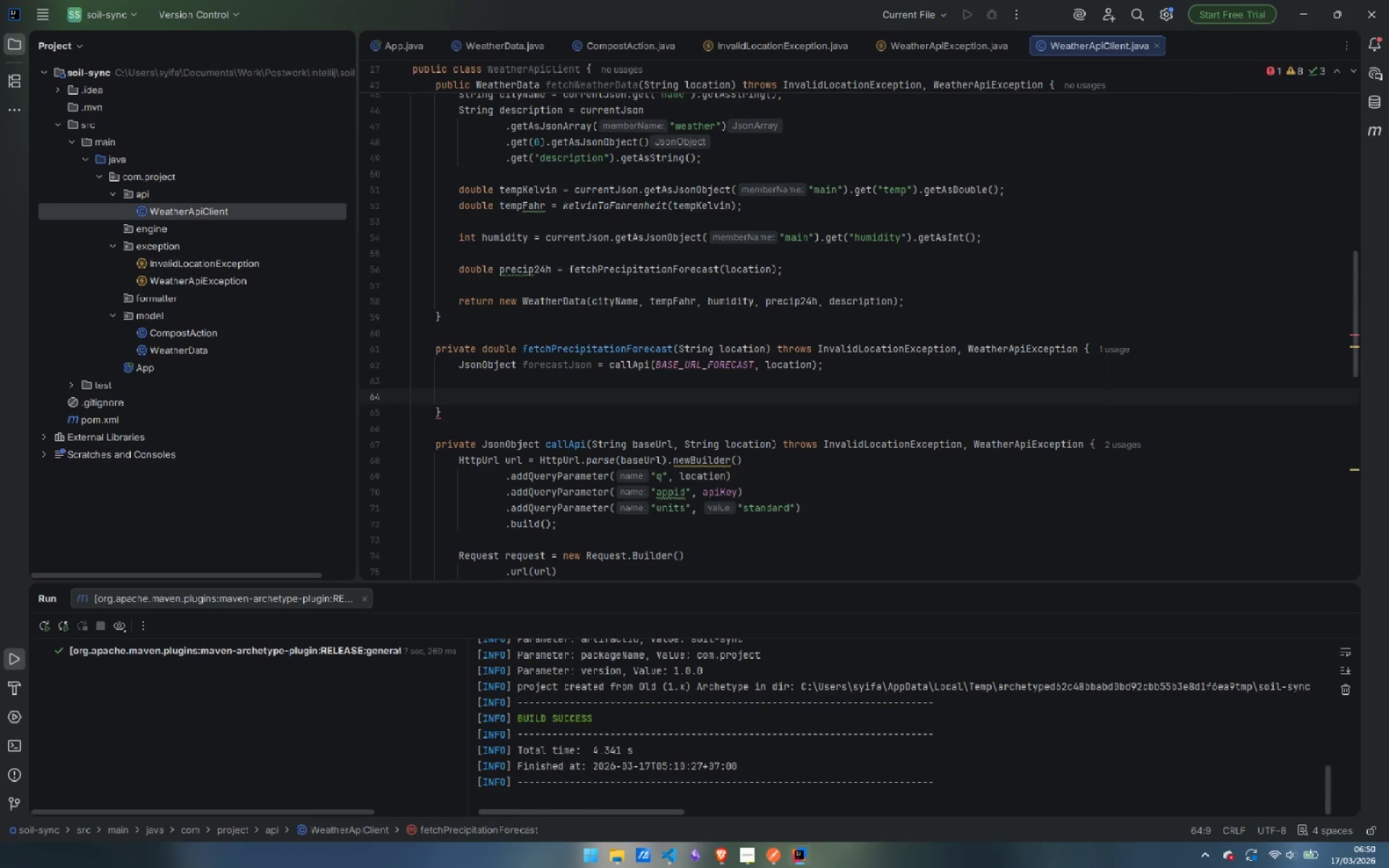 
type(JsonAr)
 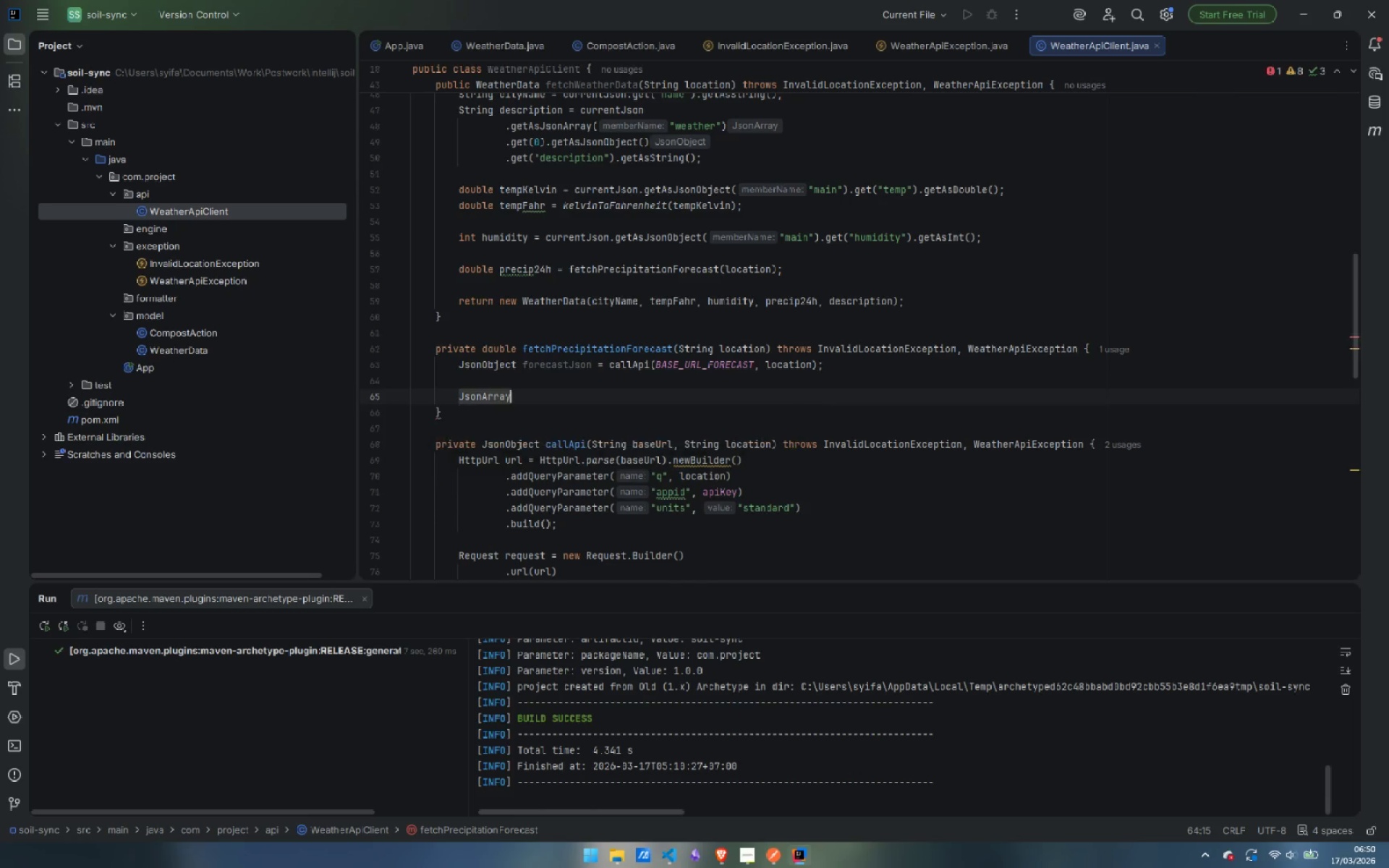 
key(Enter)
 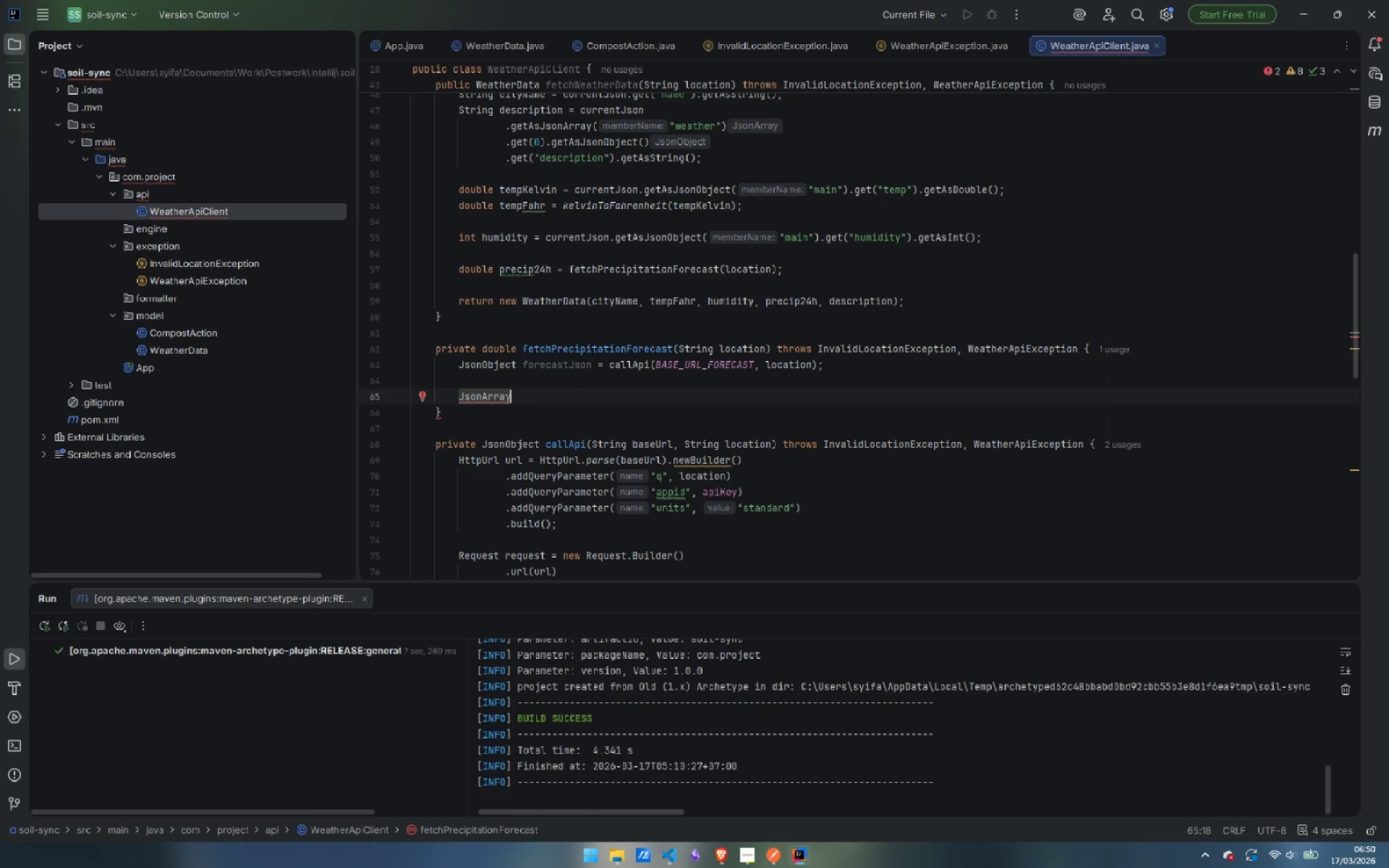 
type( list = forecas)
 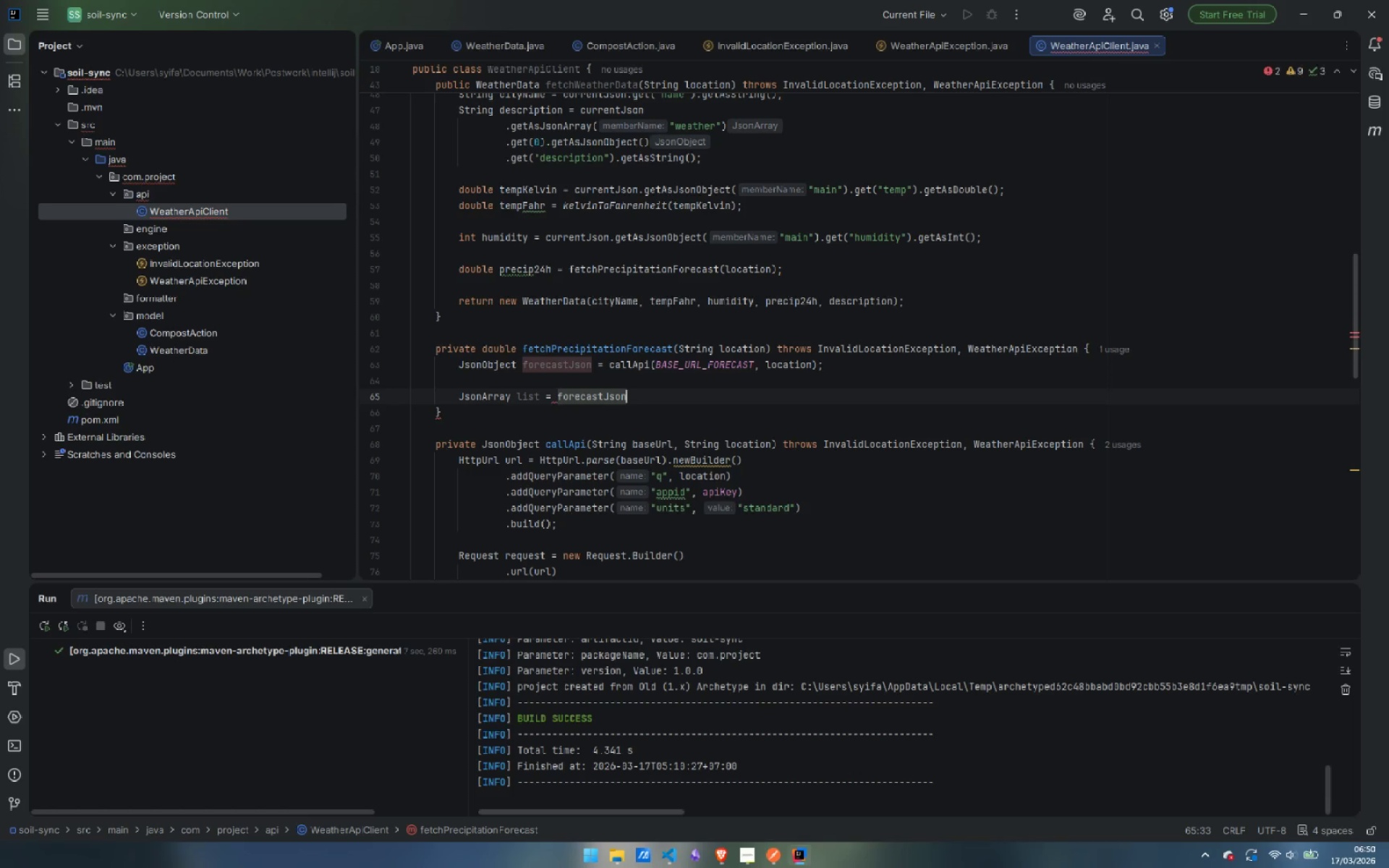 
key(Enter)
 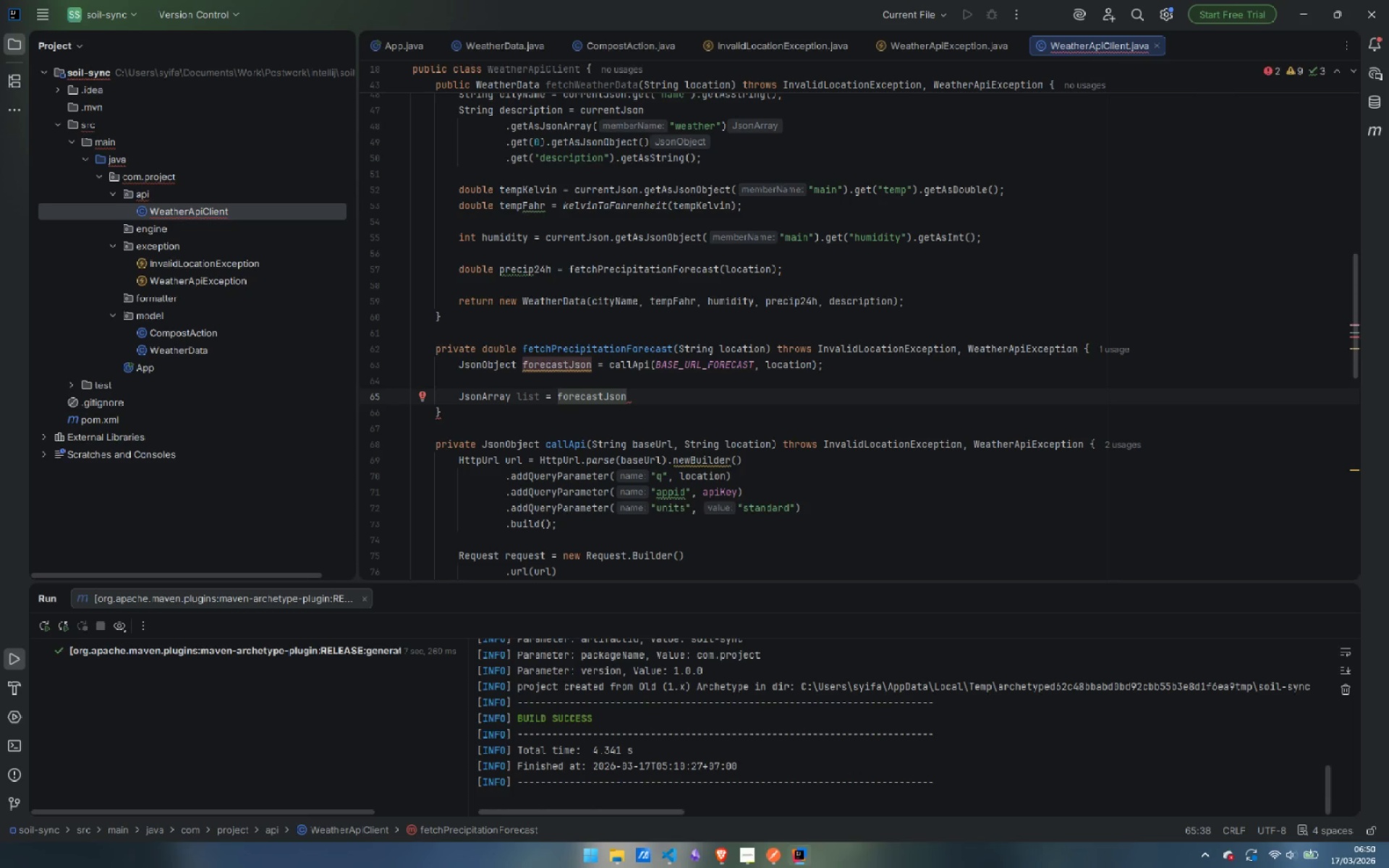 
type(.getAs)
 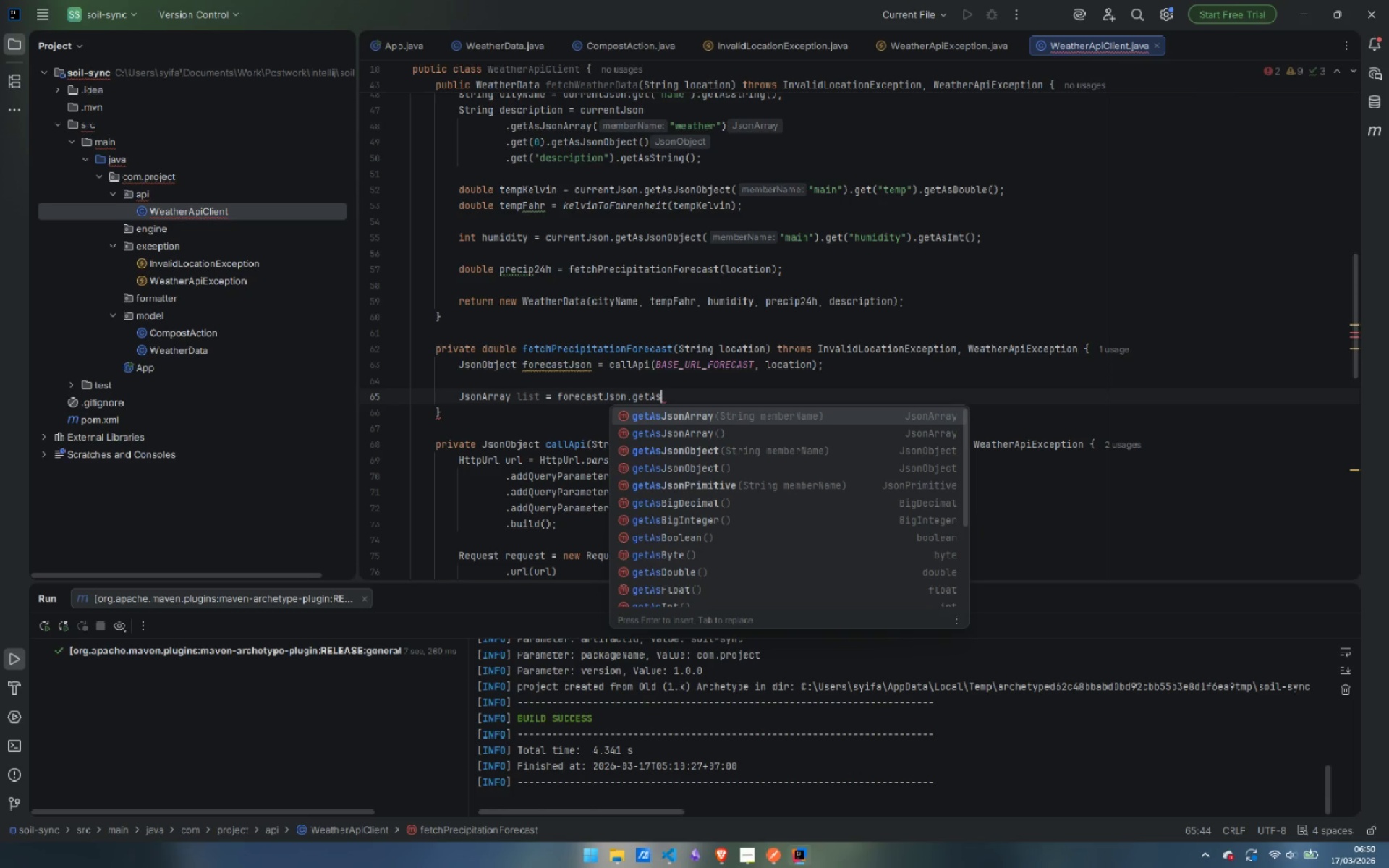 
key(Enter)
 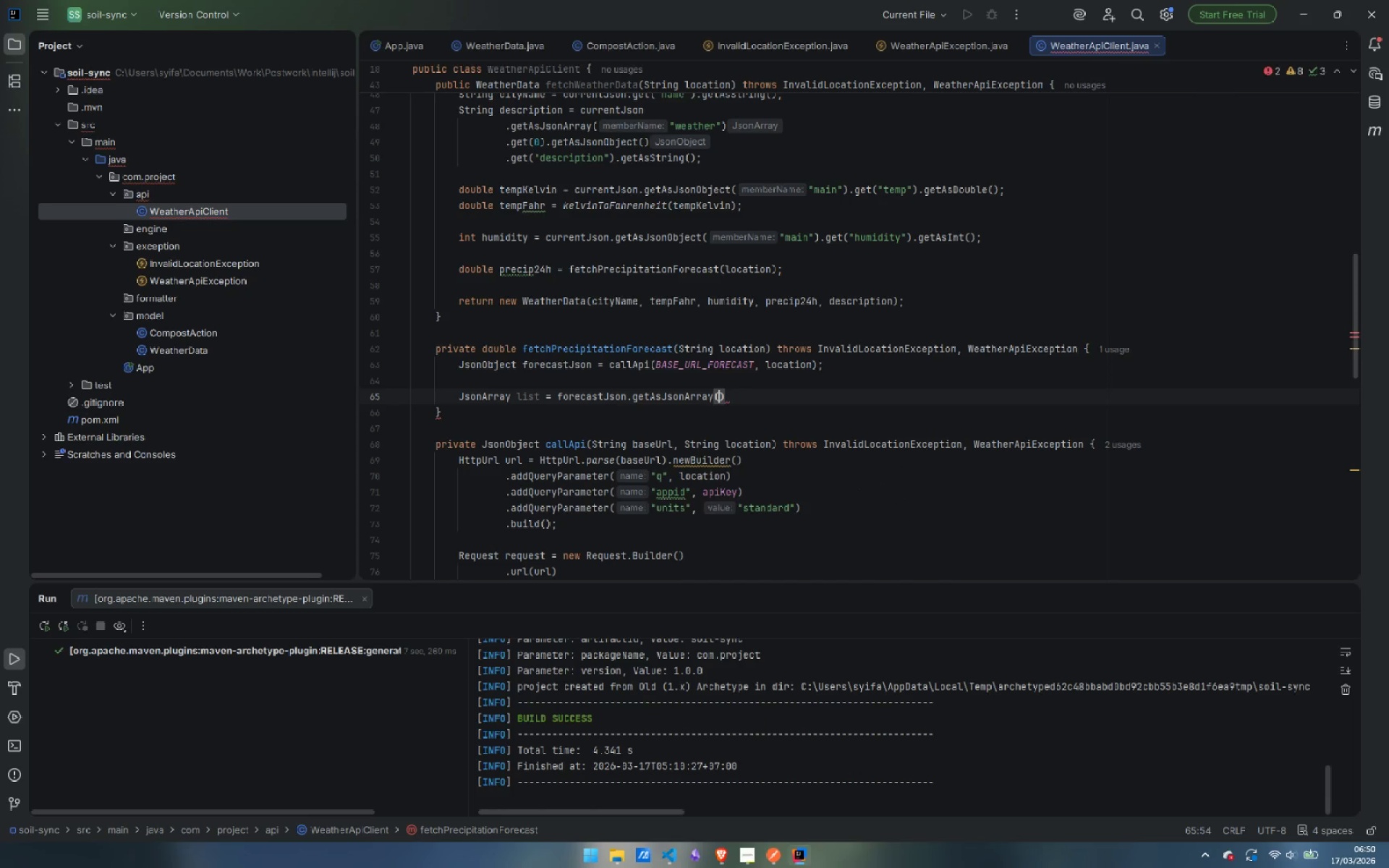 
type("list)
 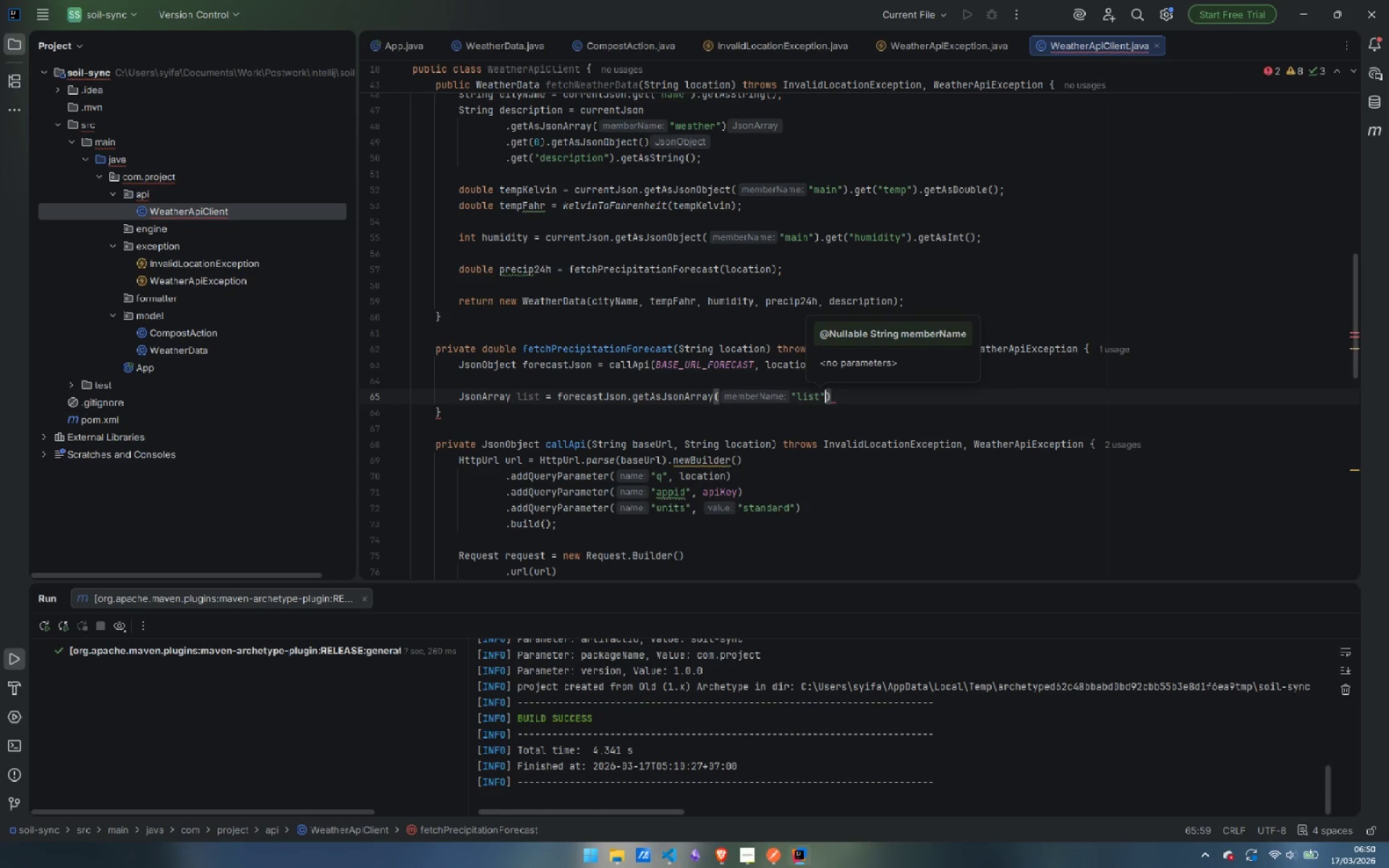 
key(ArrowRight)
 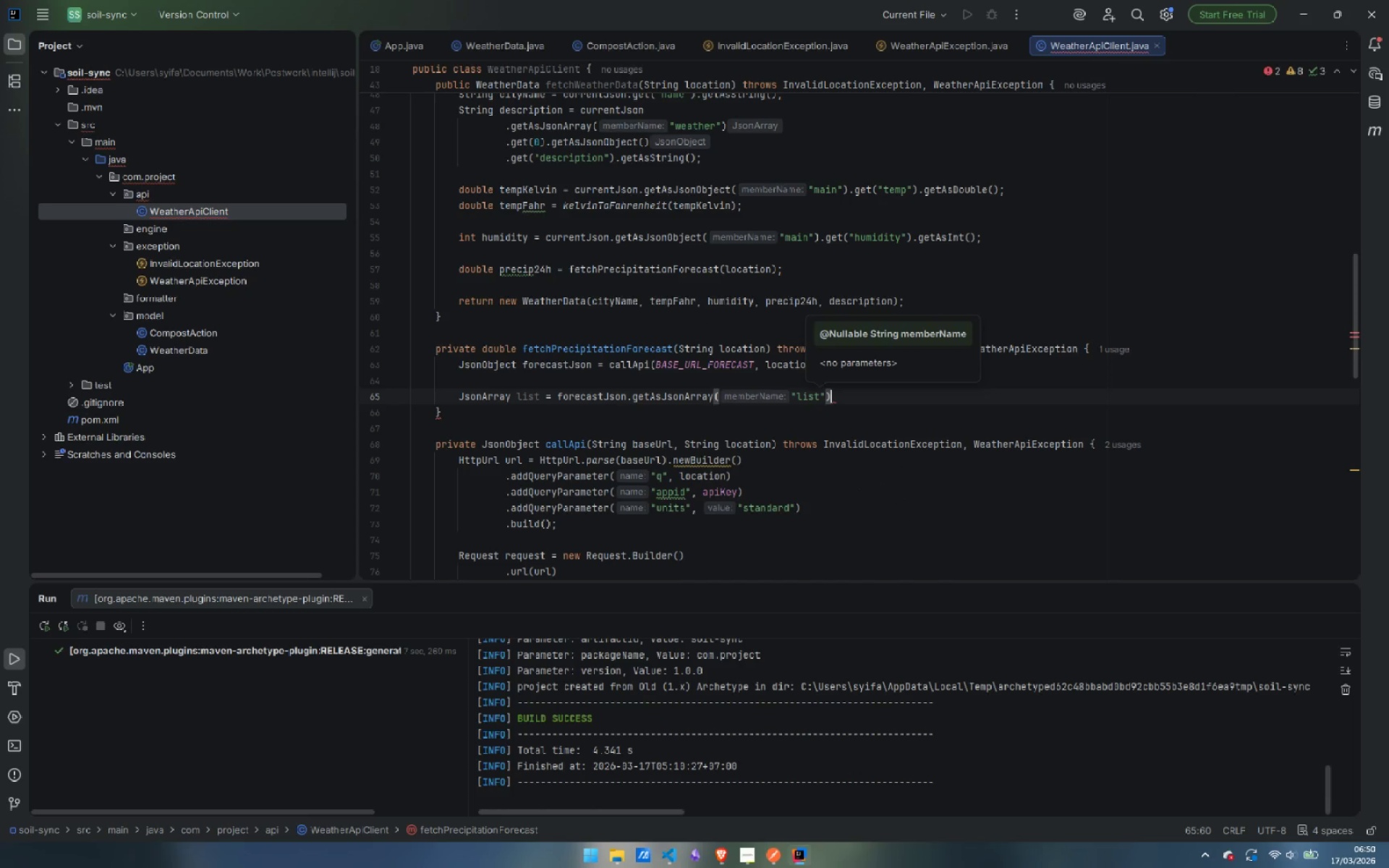 
key(ArrowRight)
 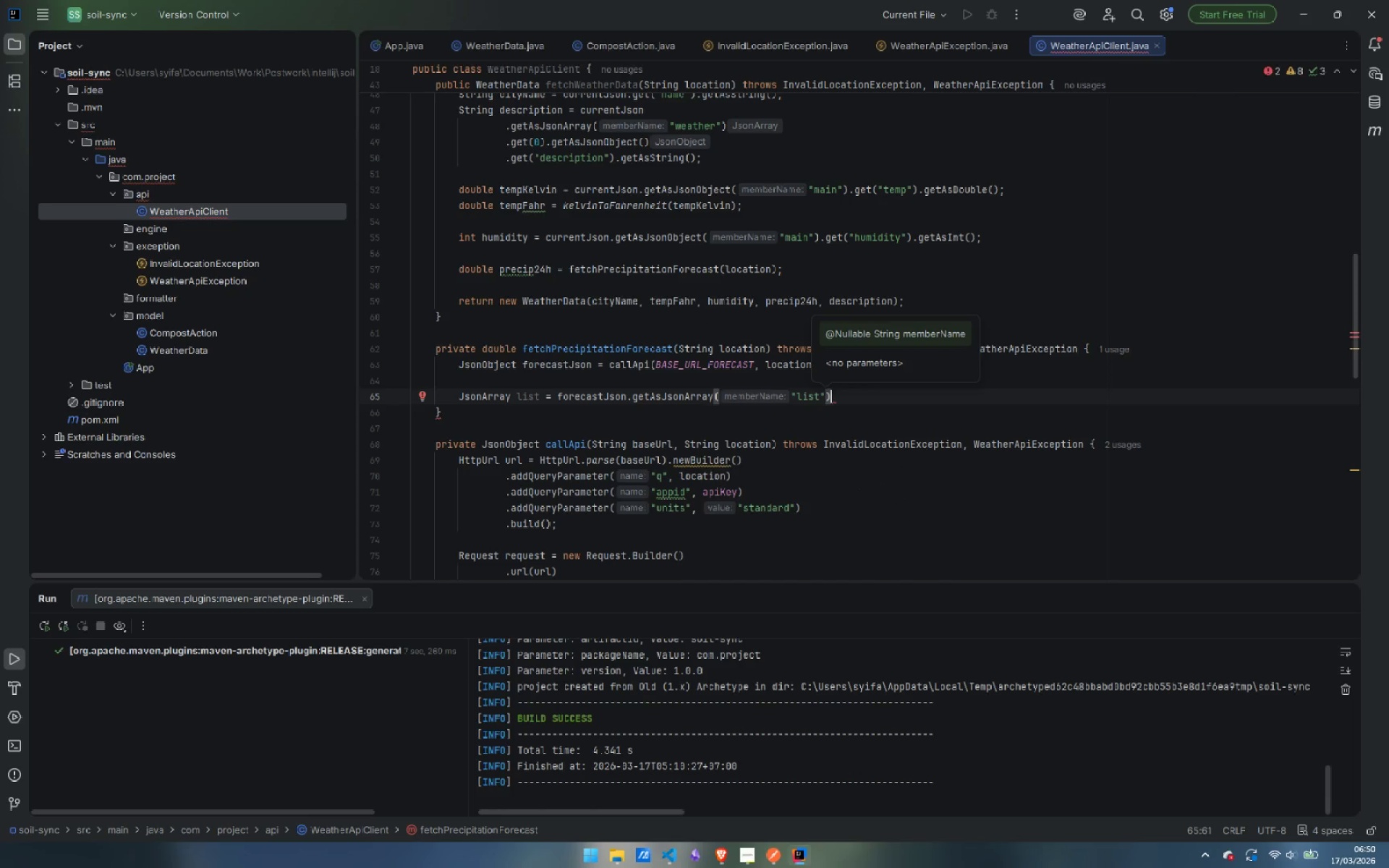 
key(Semicolon)
 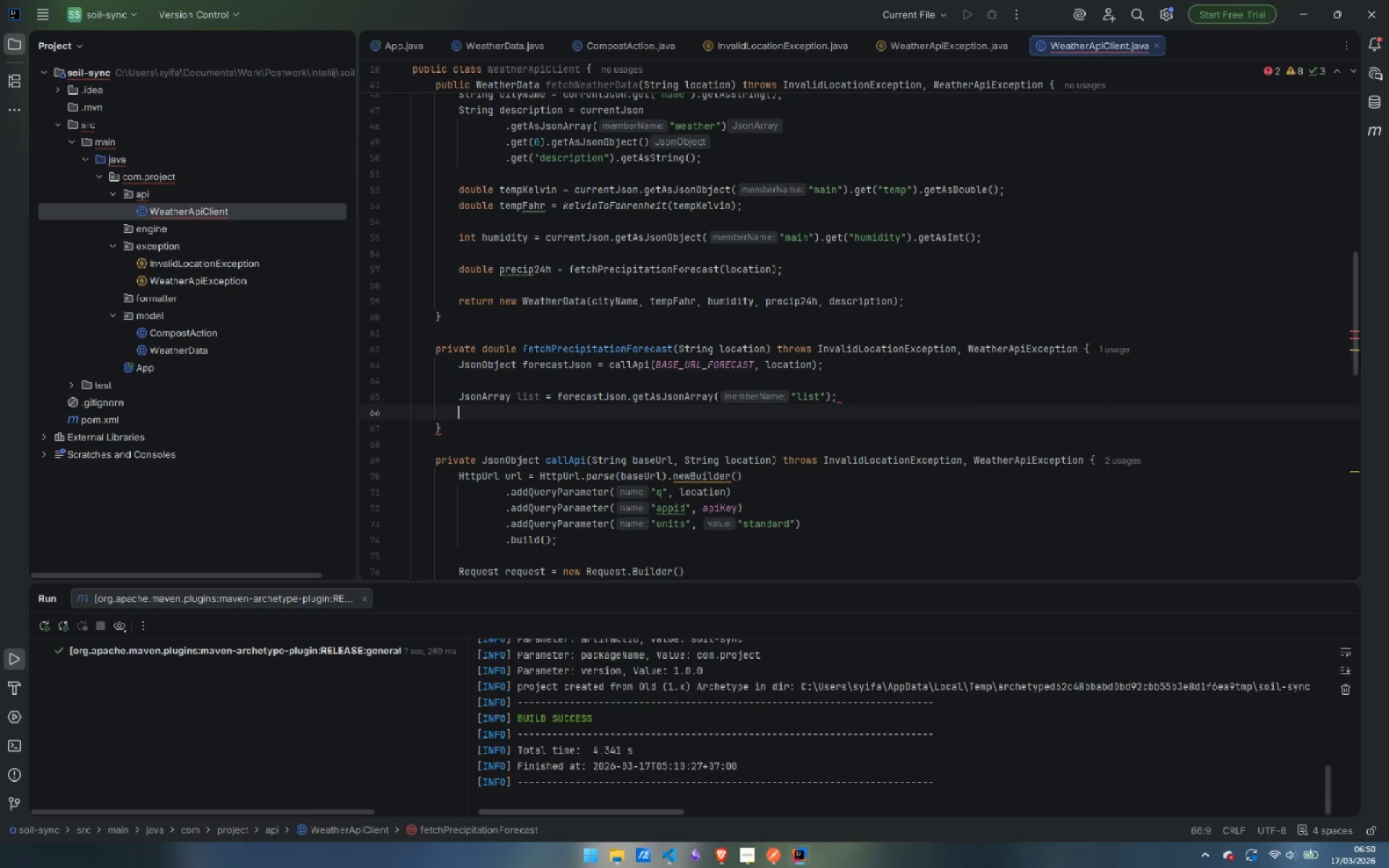 
key(Enter)
 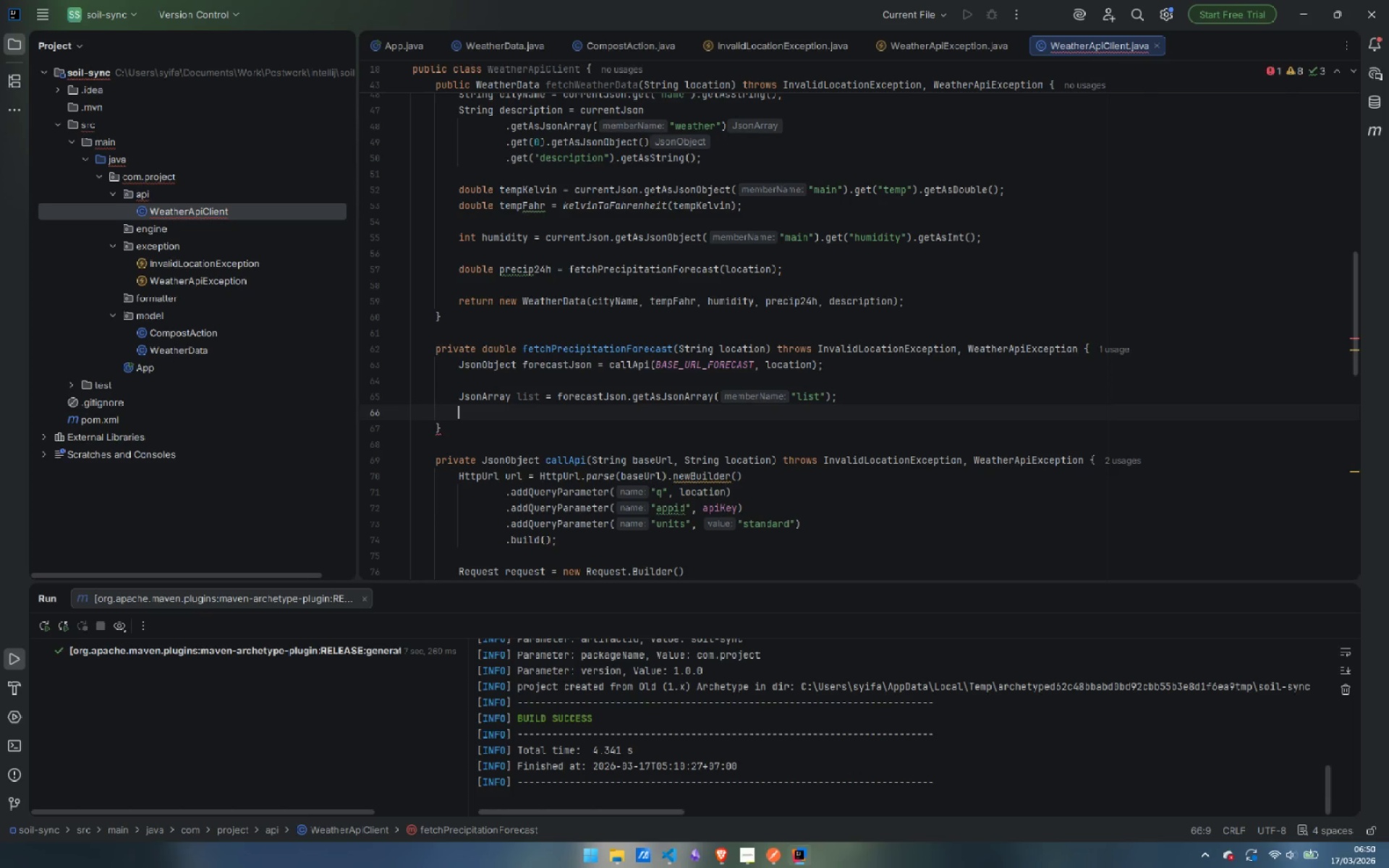 
type(double totalMm = 0.0;)
 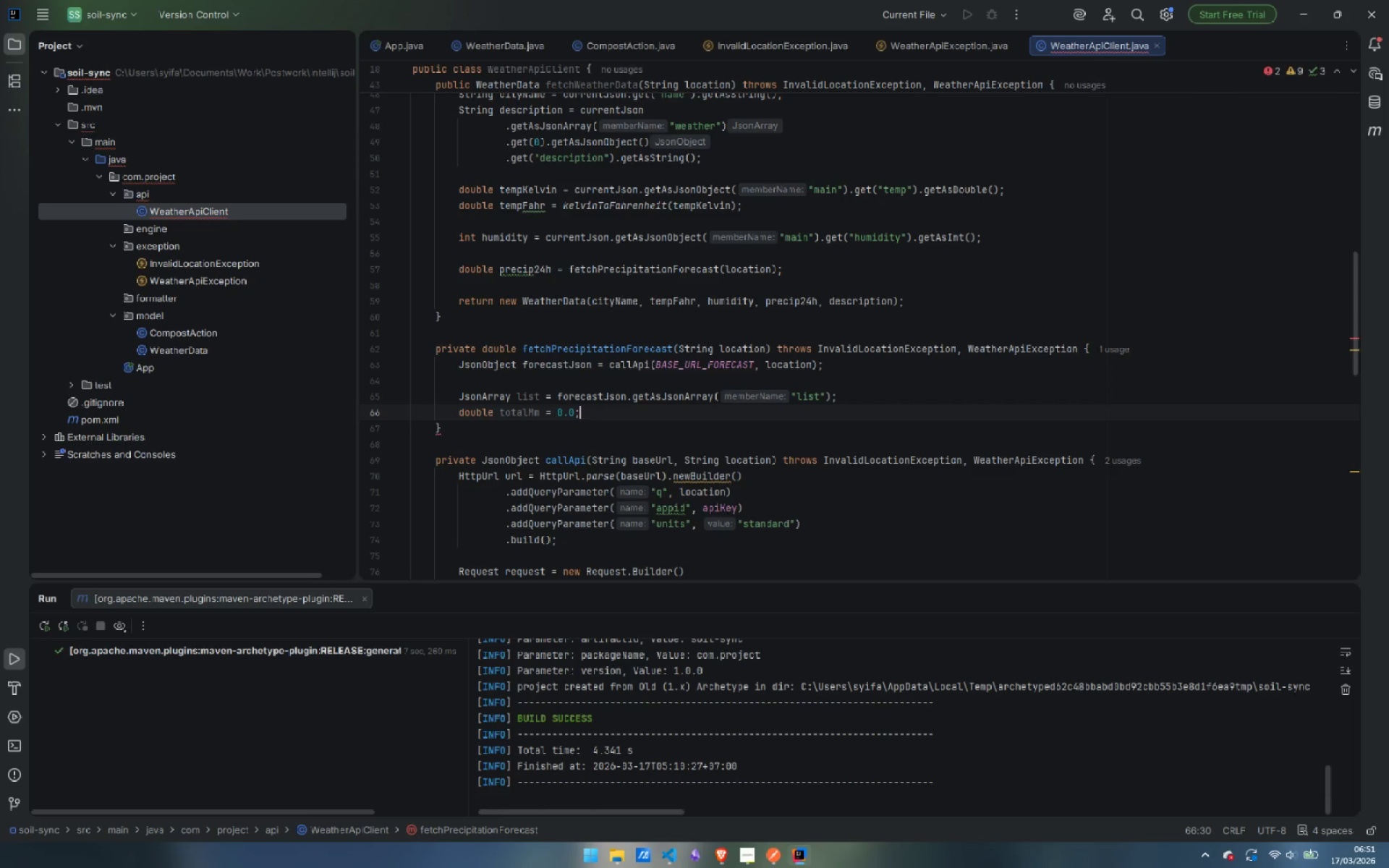 
key(Enter)
 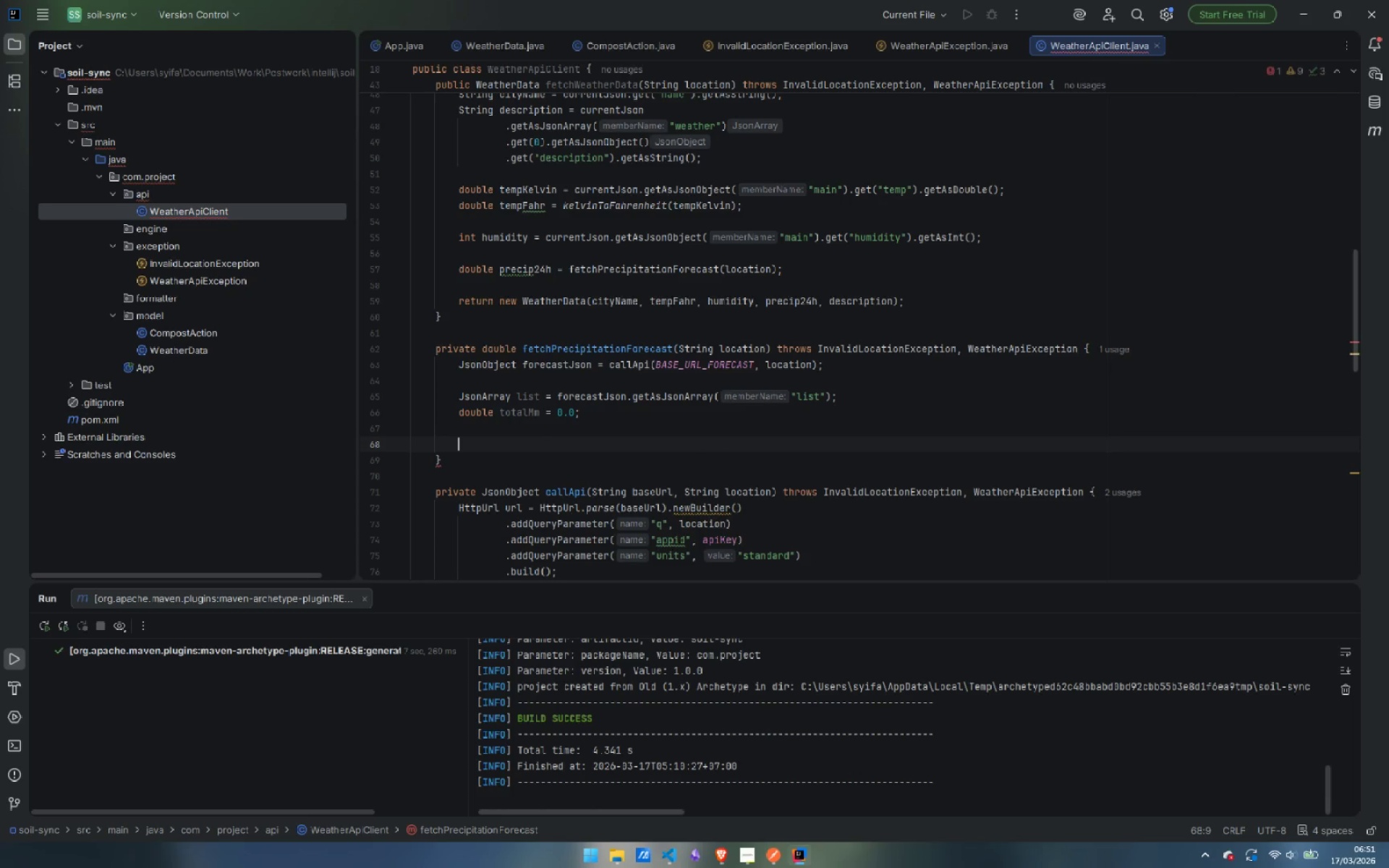 
key(Enter)
 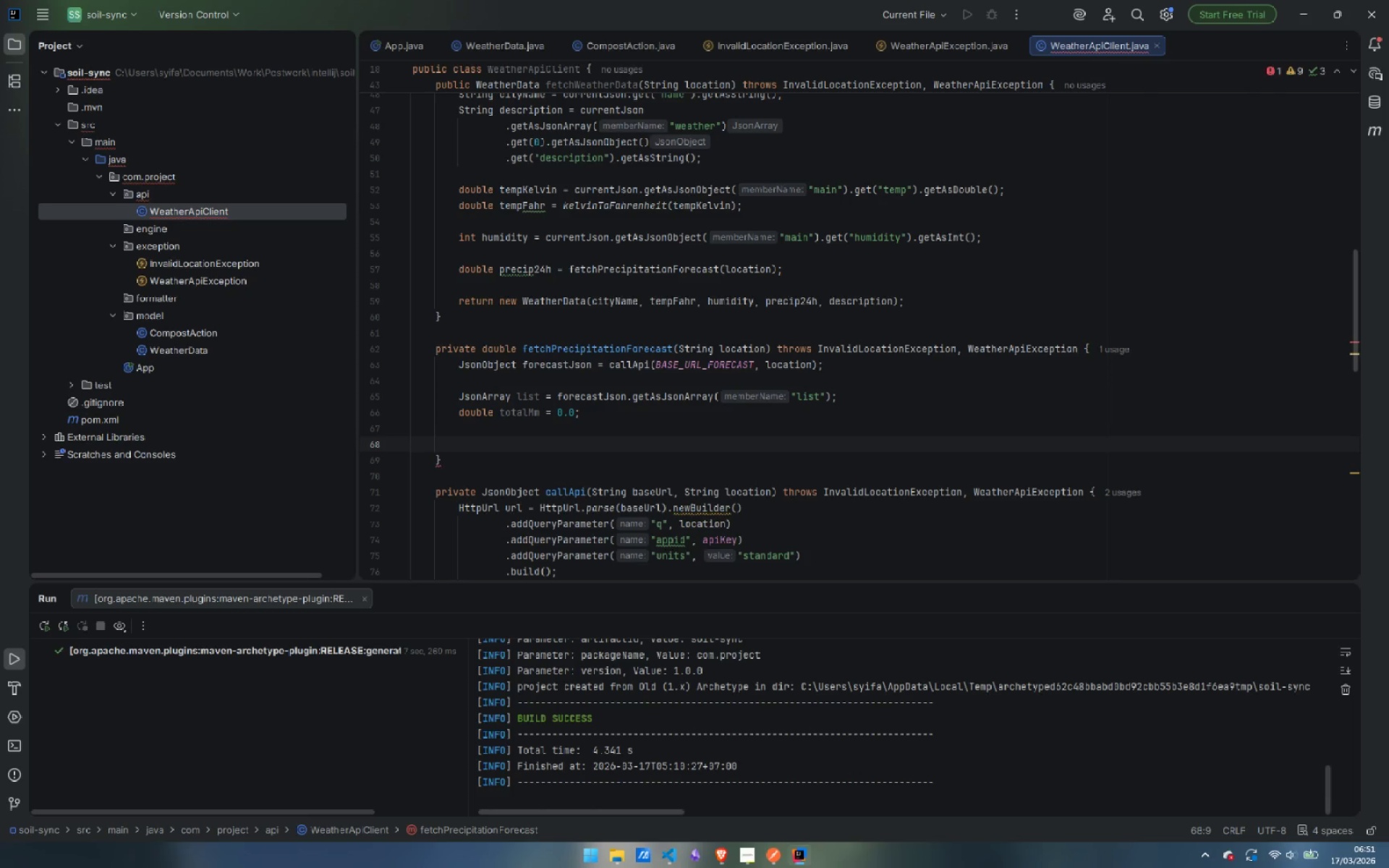 
type(int slots = Math.min(list.si)
 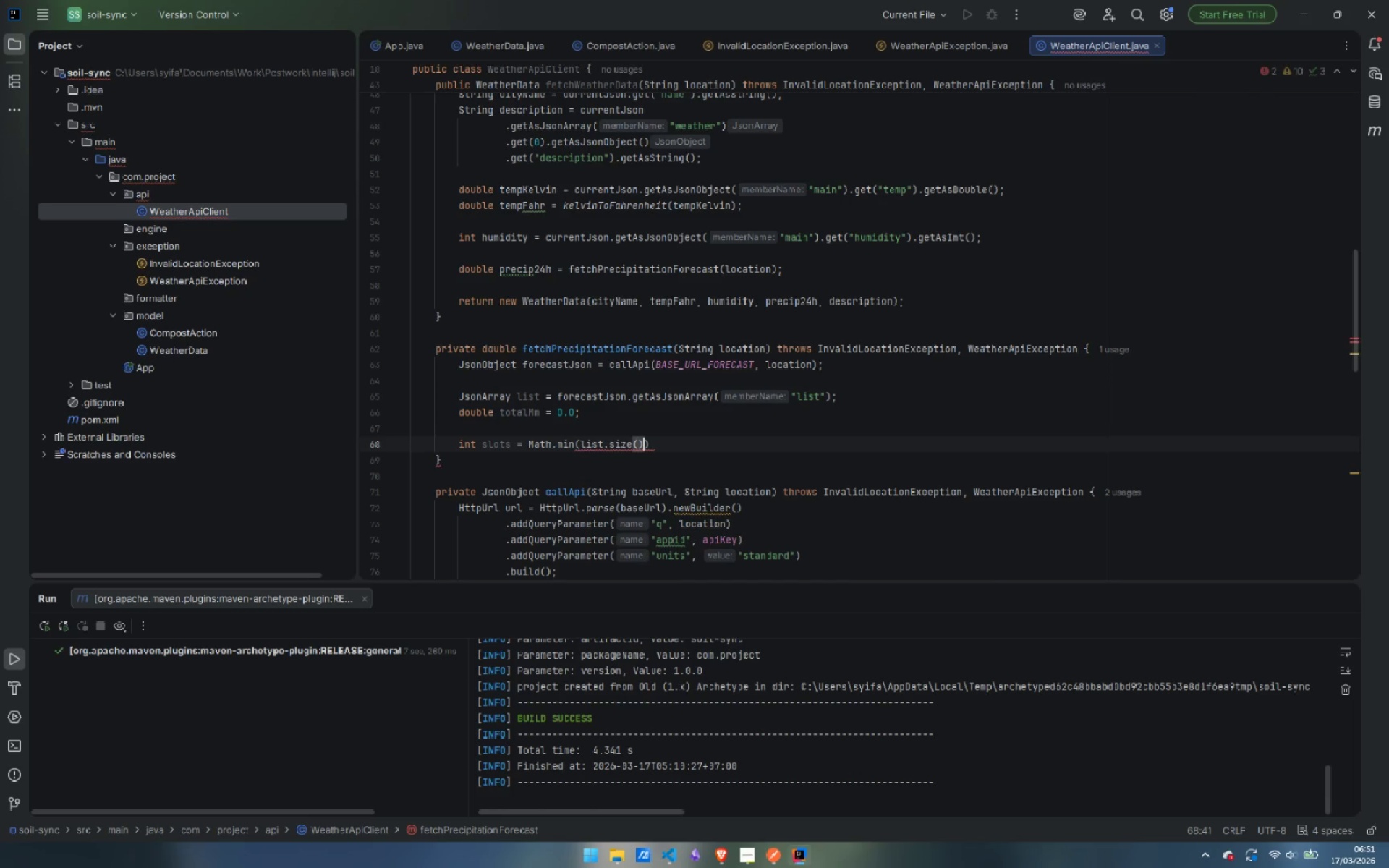 
 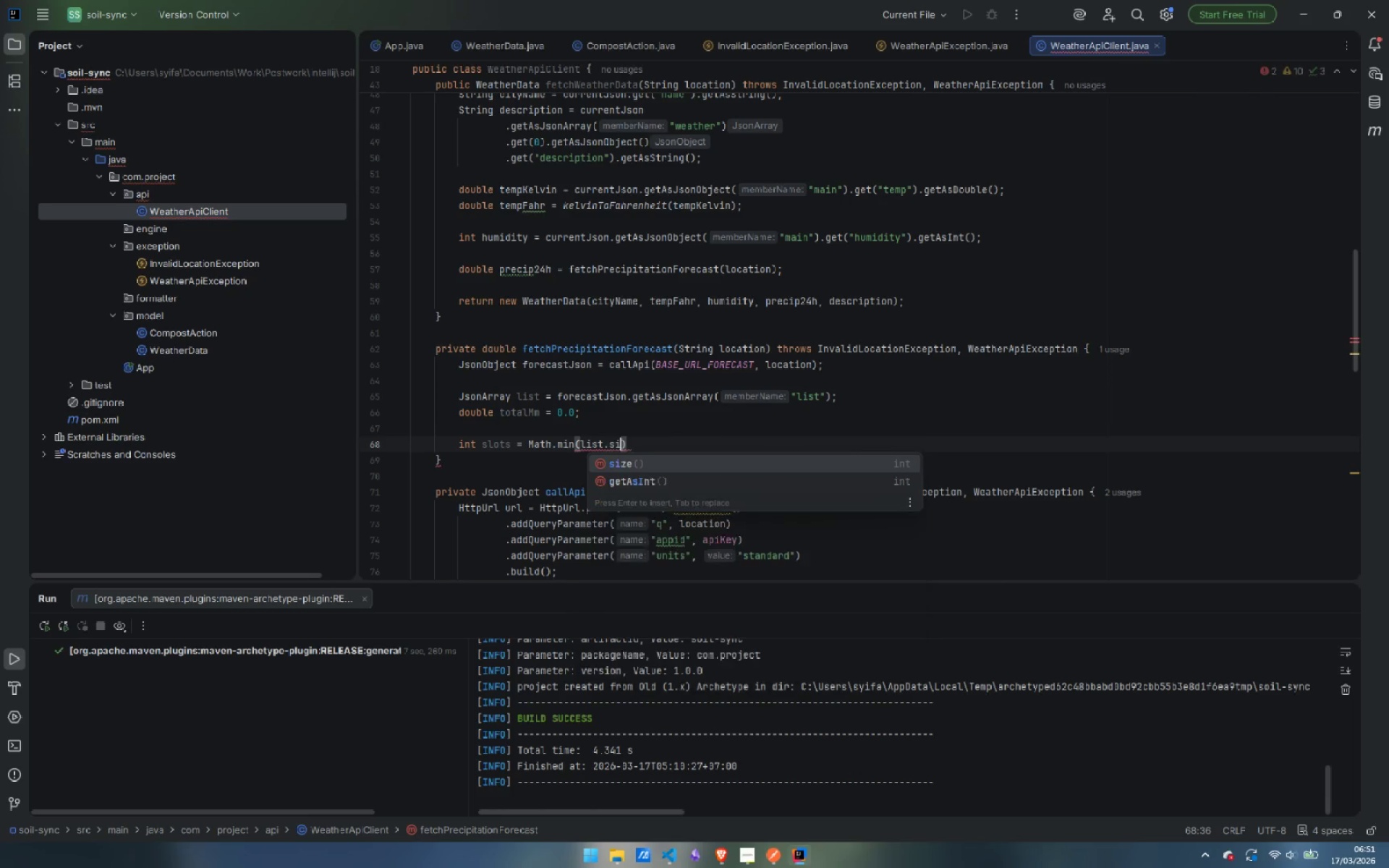 
key(Enter)
 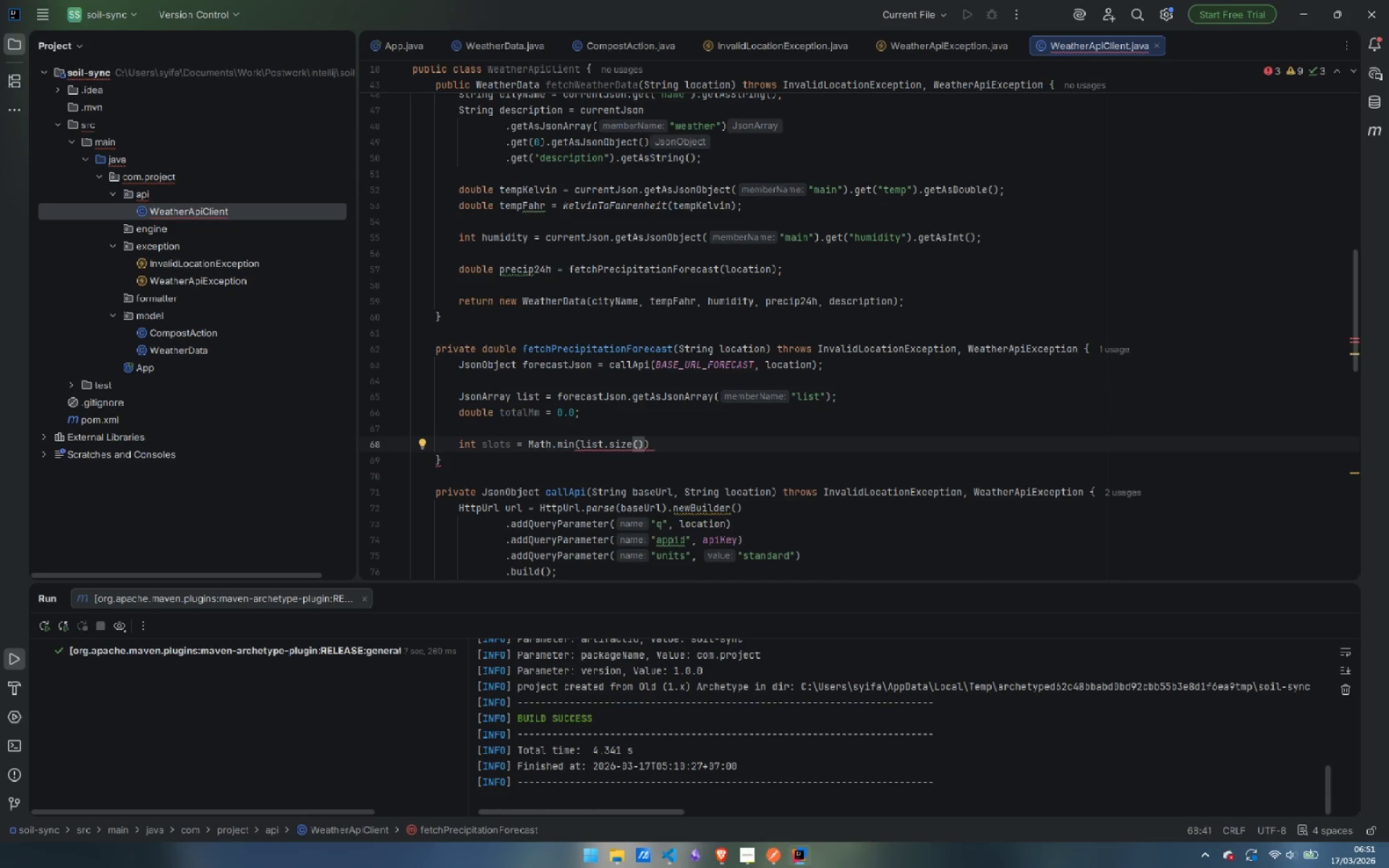 
type(, FORE)
 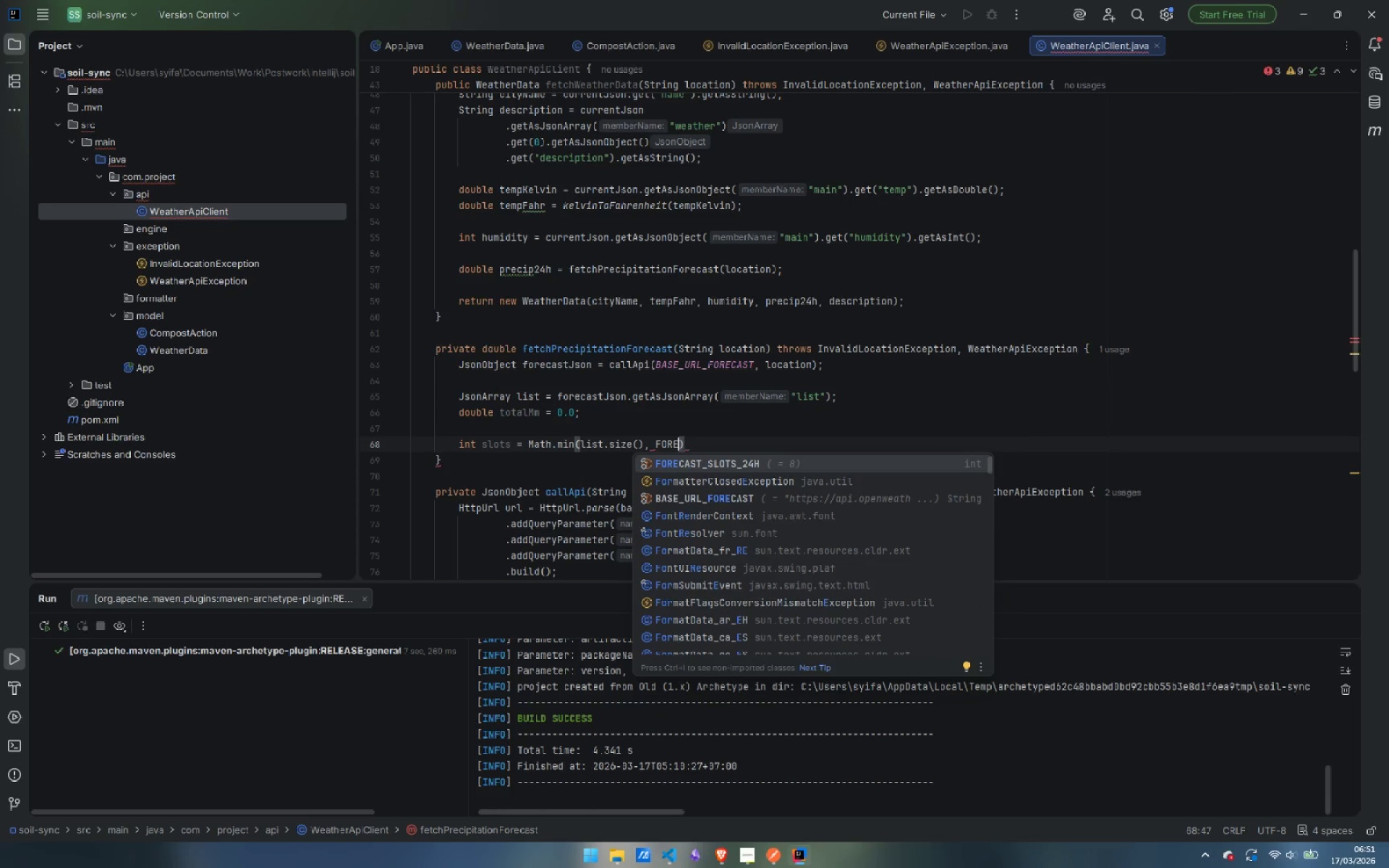 
key(Enter)
 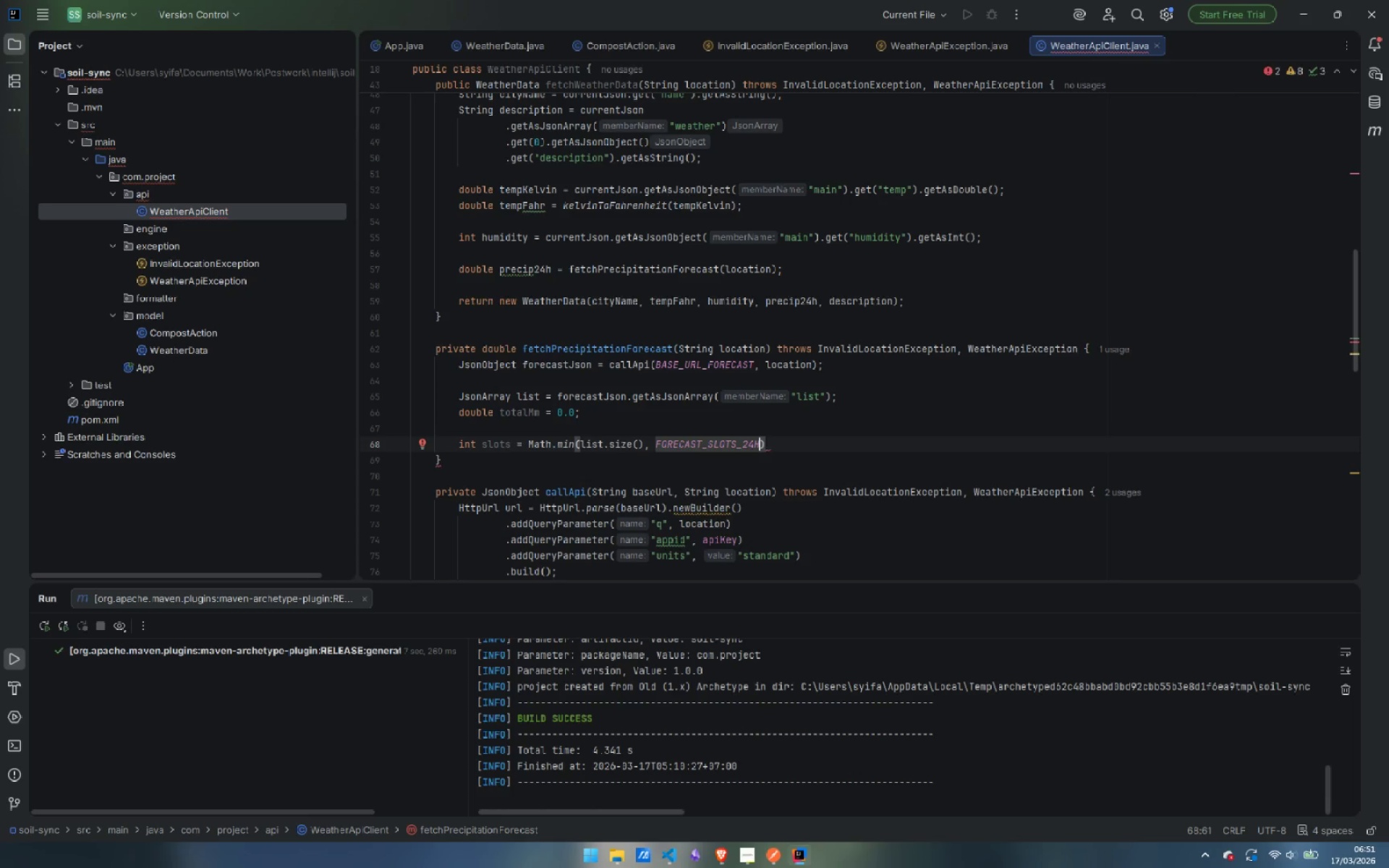 
key(ArrowRight)
 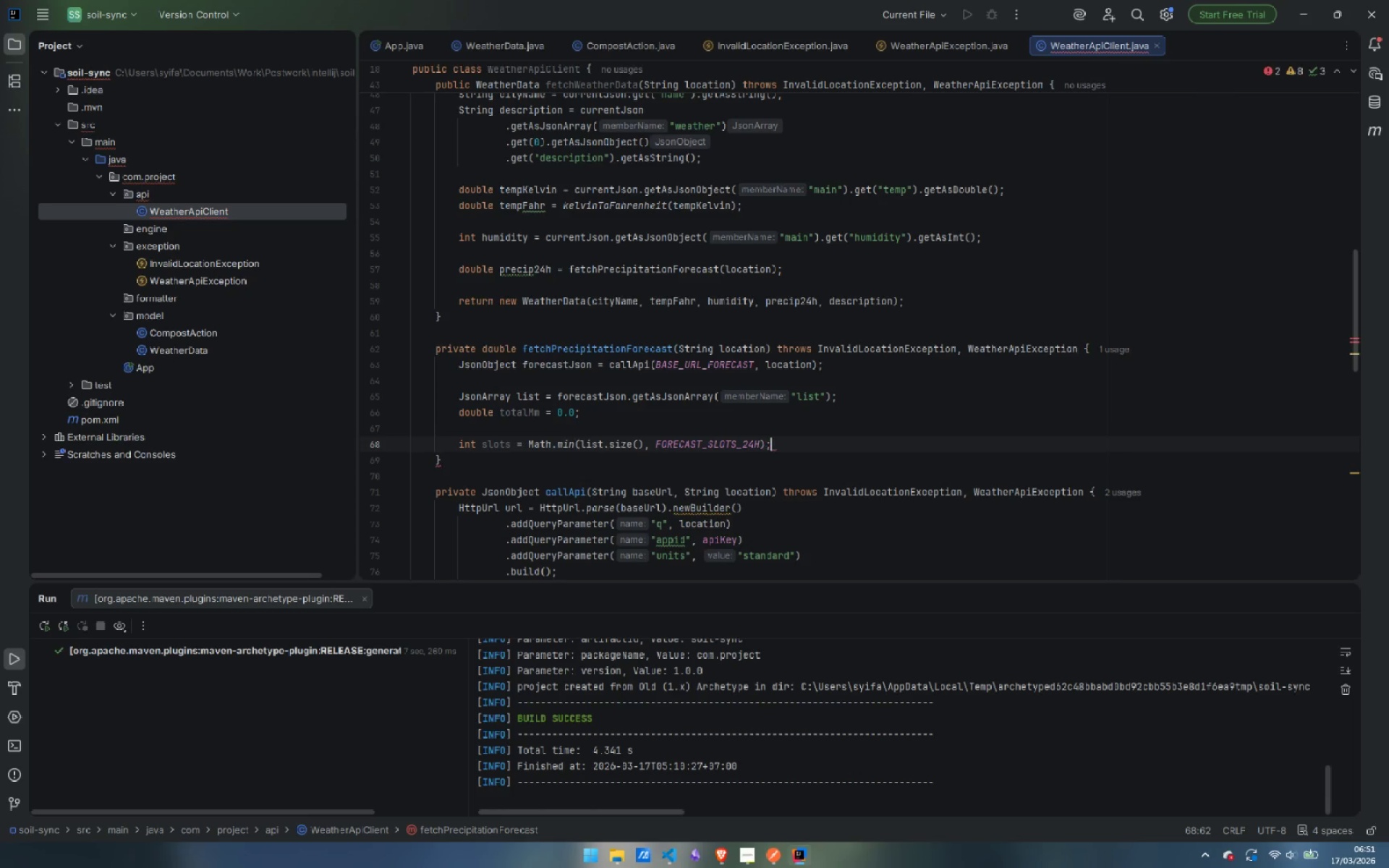 
key(Semicolon)
 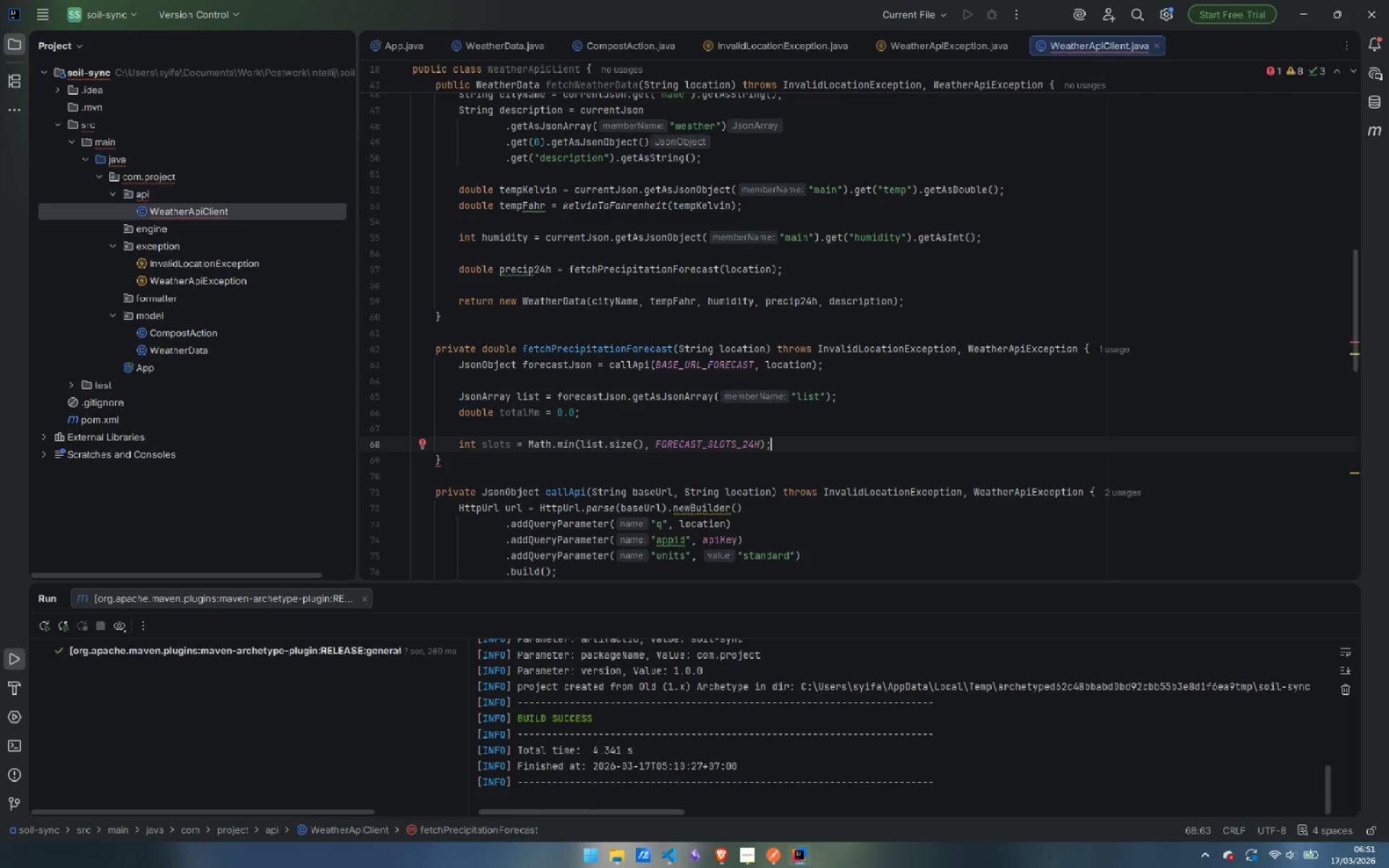 
key(Enter)
 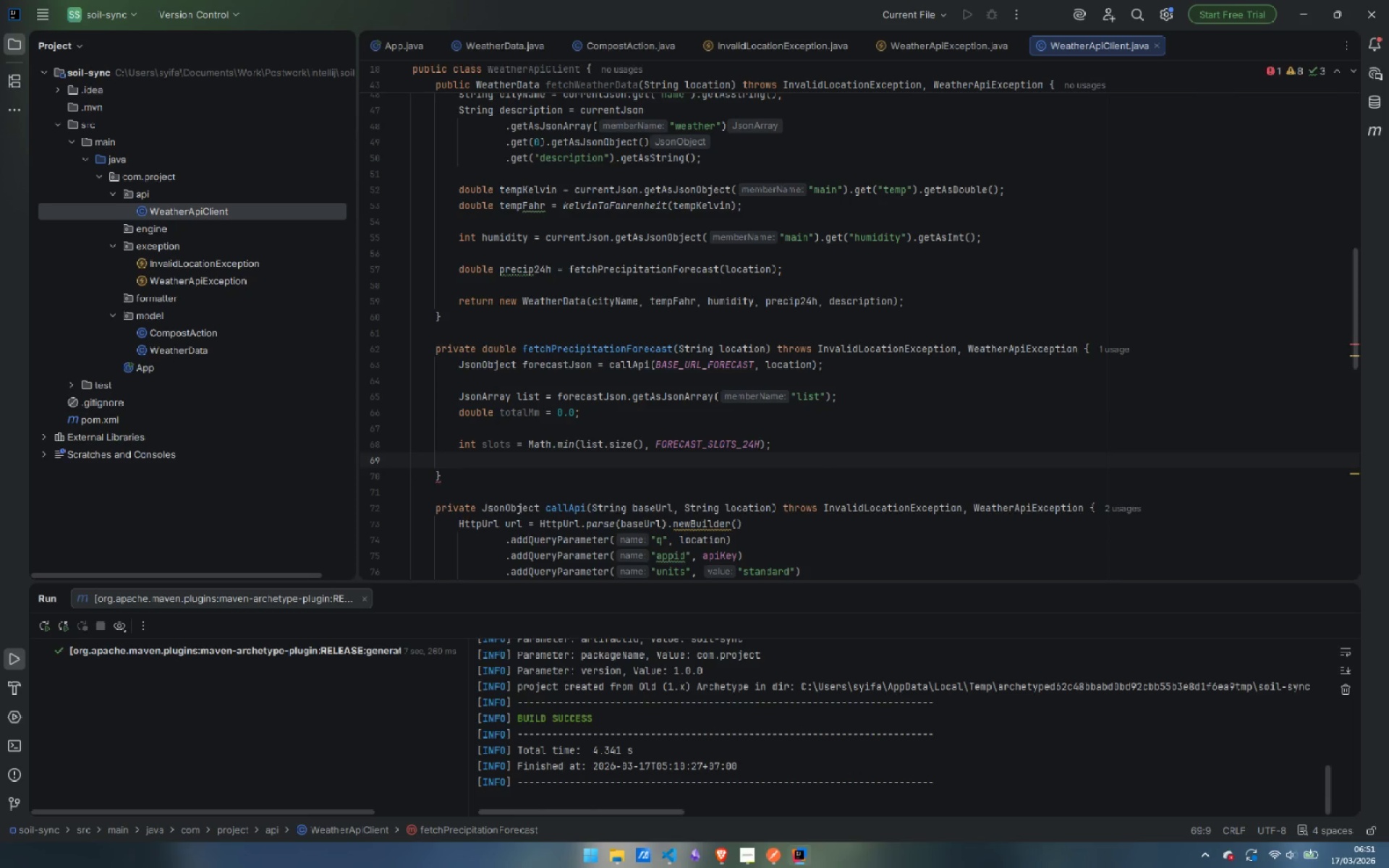 
type(for (int i = 0; i < slots; )
 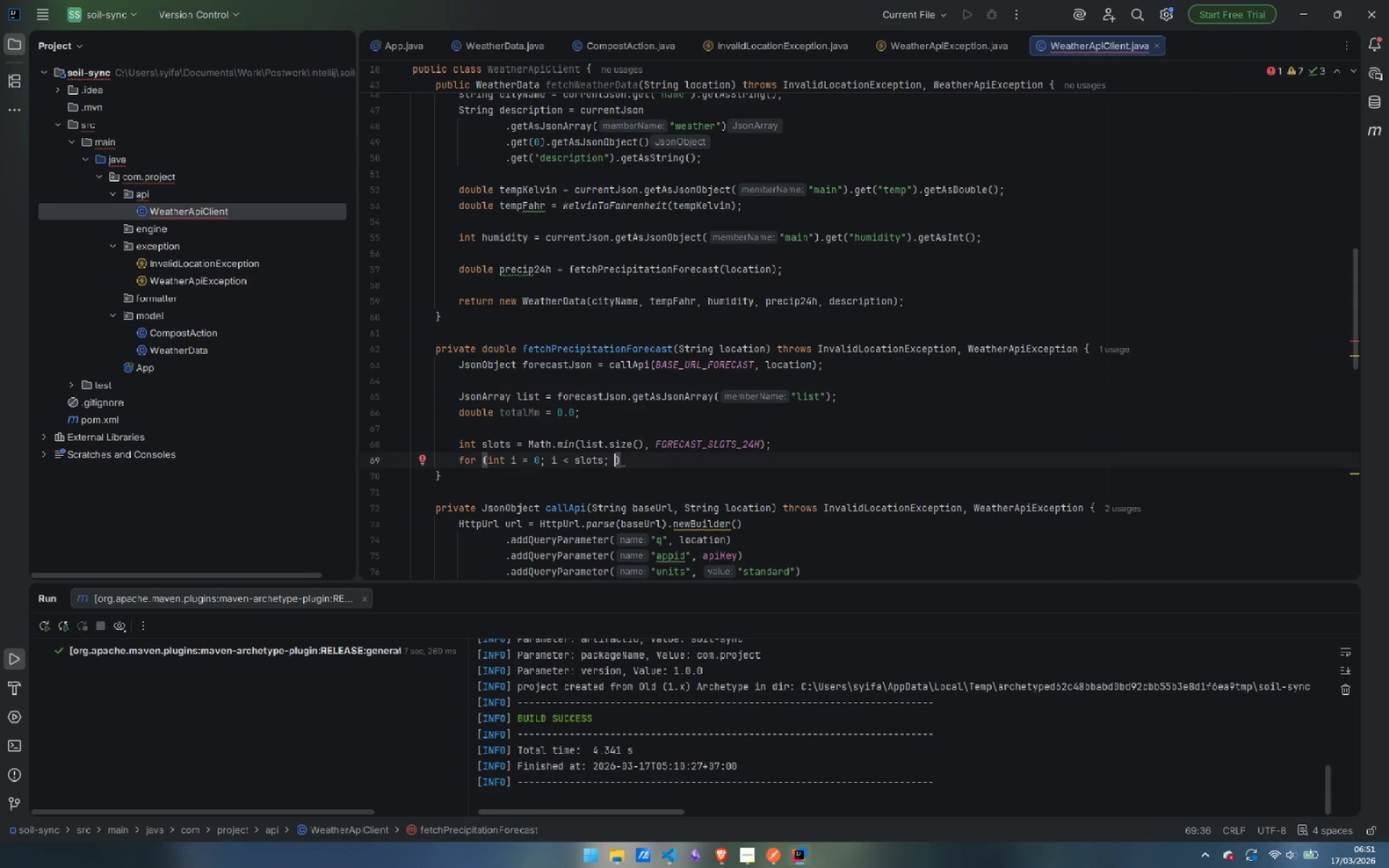 
wait(5.78)
 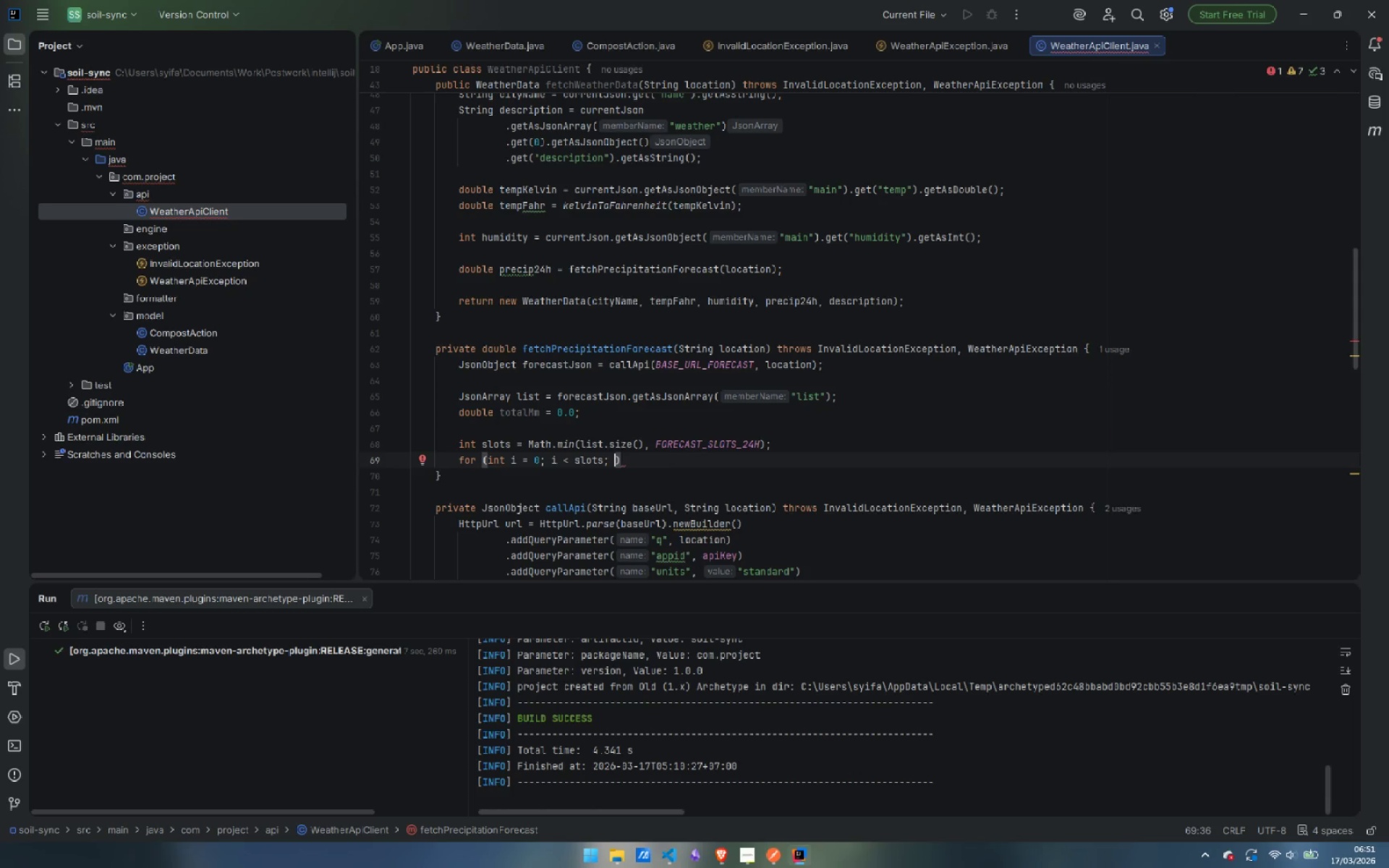 
key(I)
 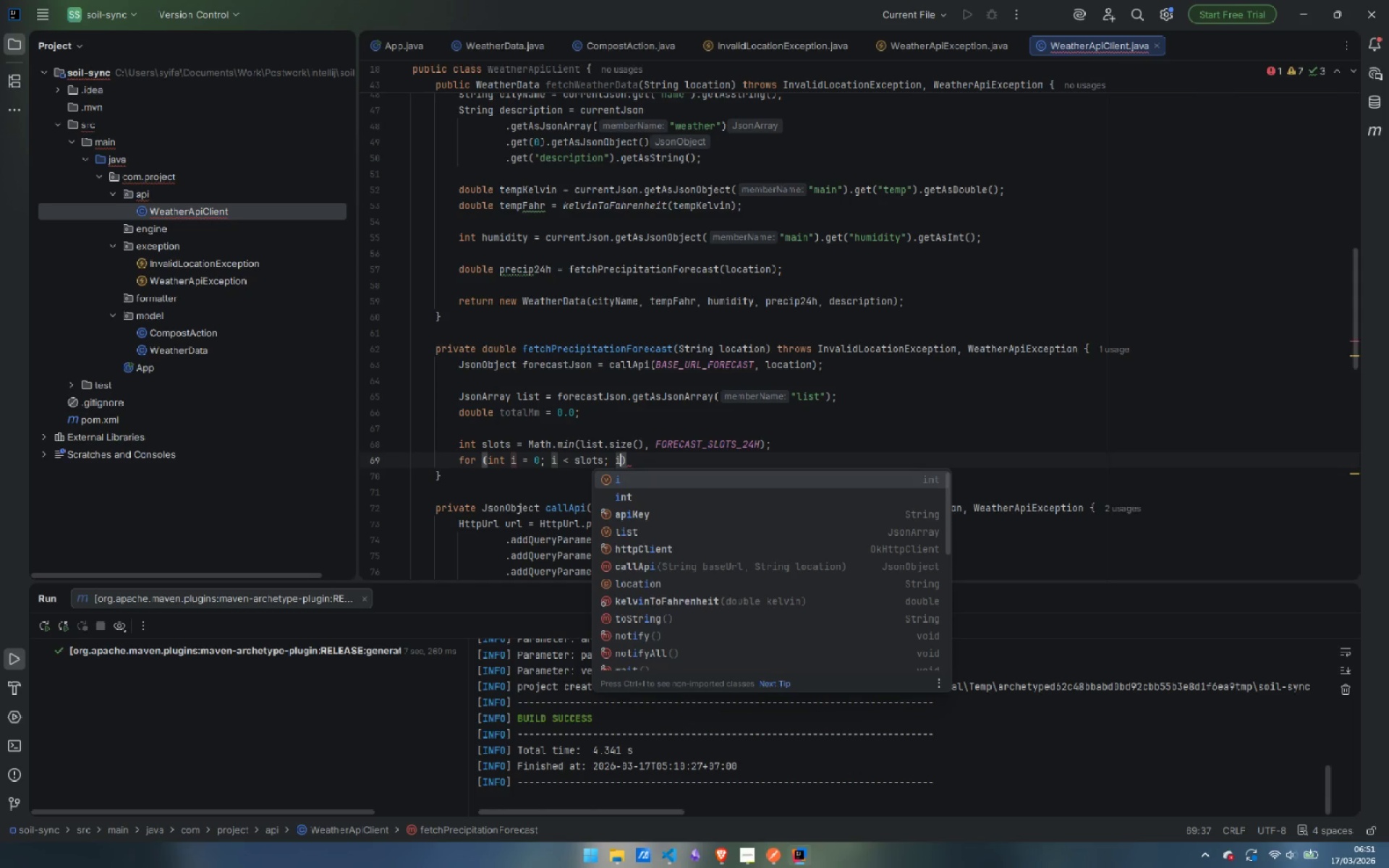 
key(Shift+Equal)
 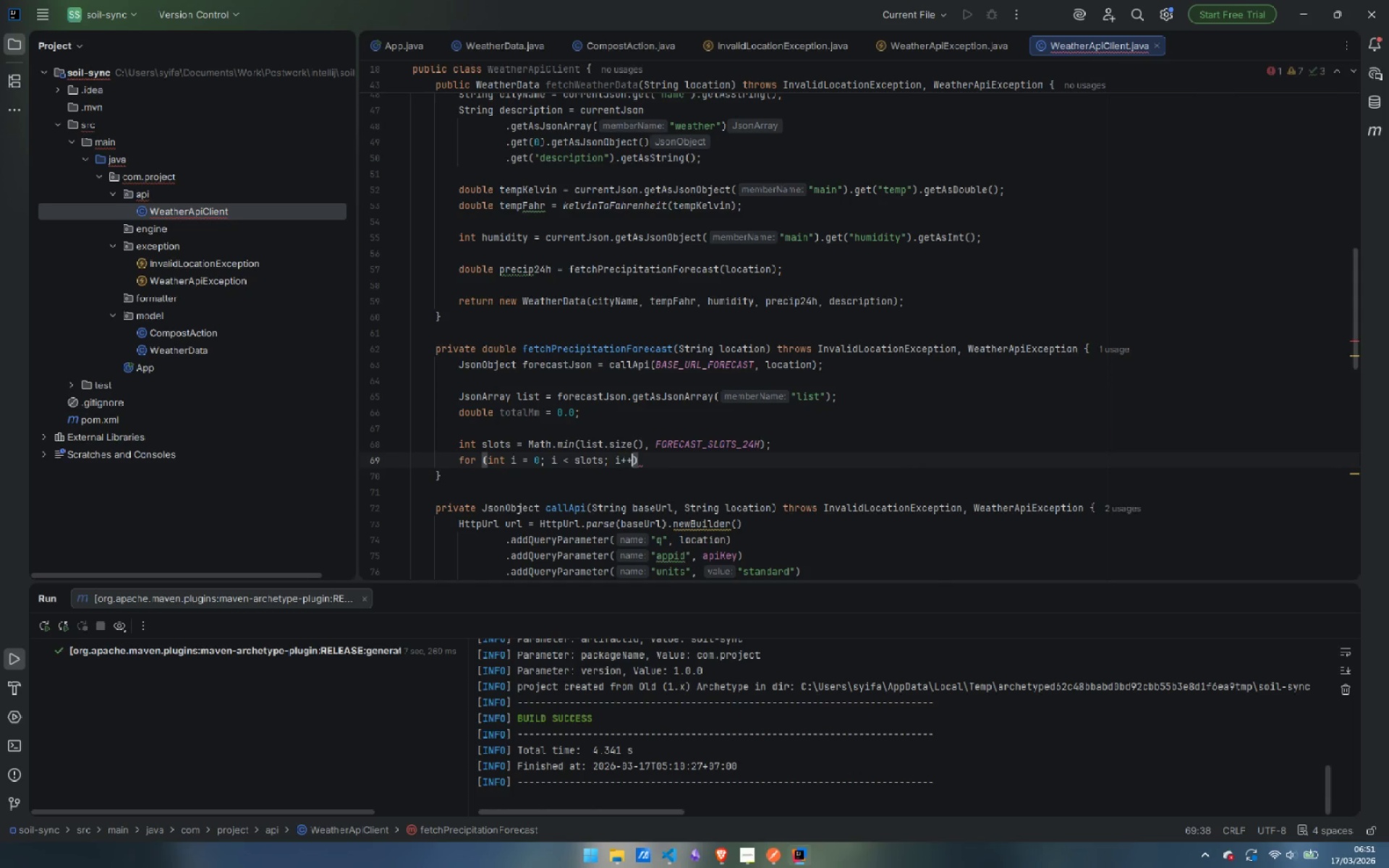 
key(Shift+Equal)
 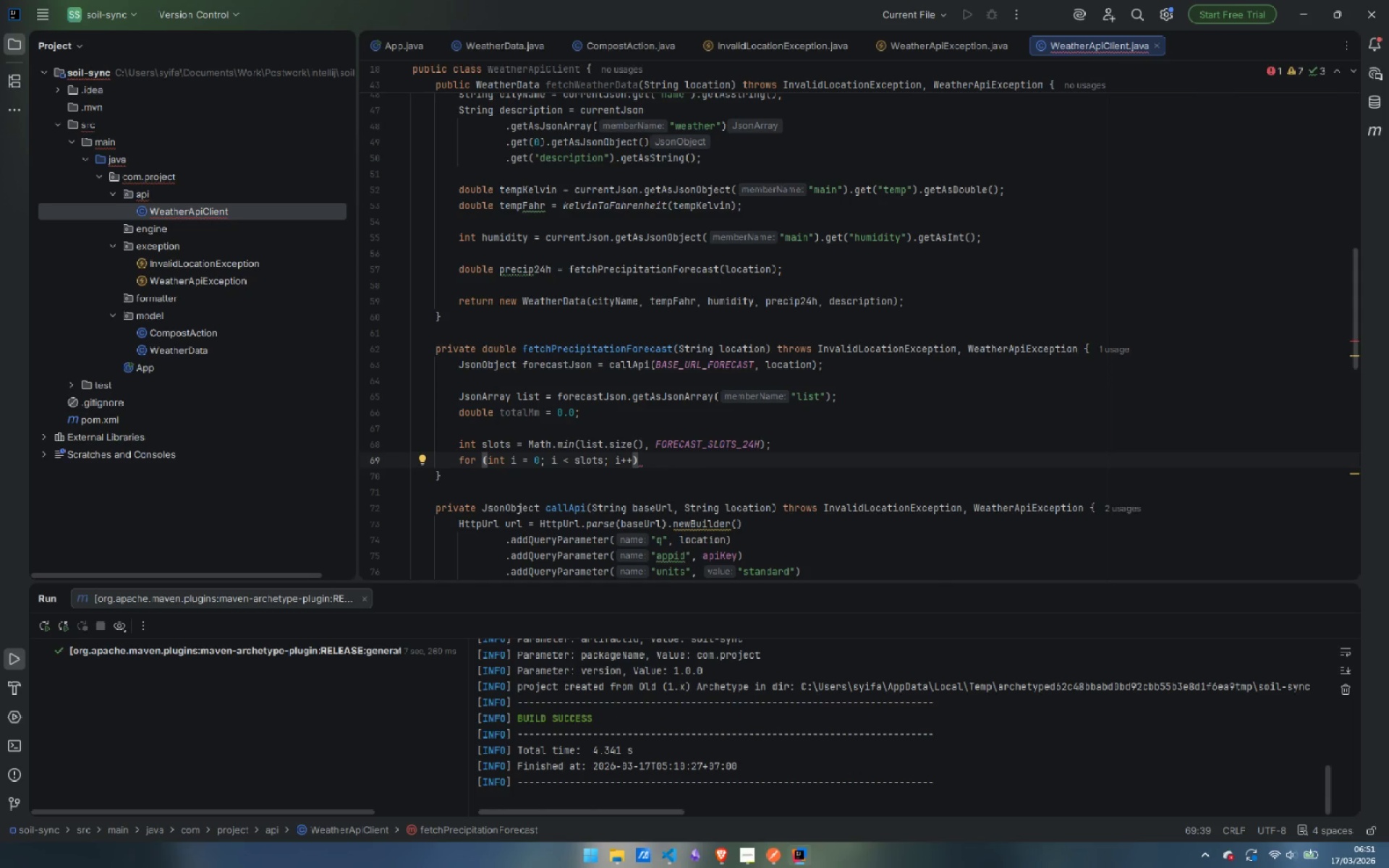 
key(ArrowRight)
 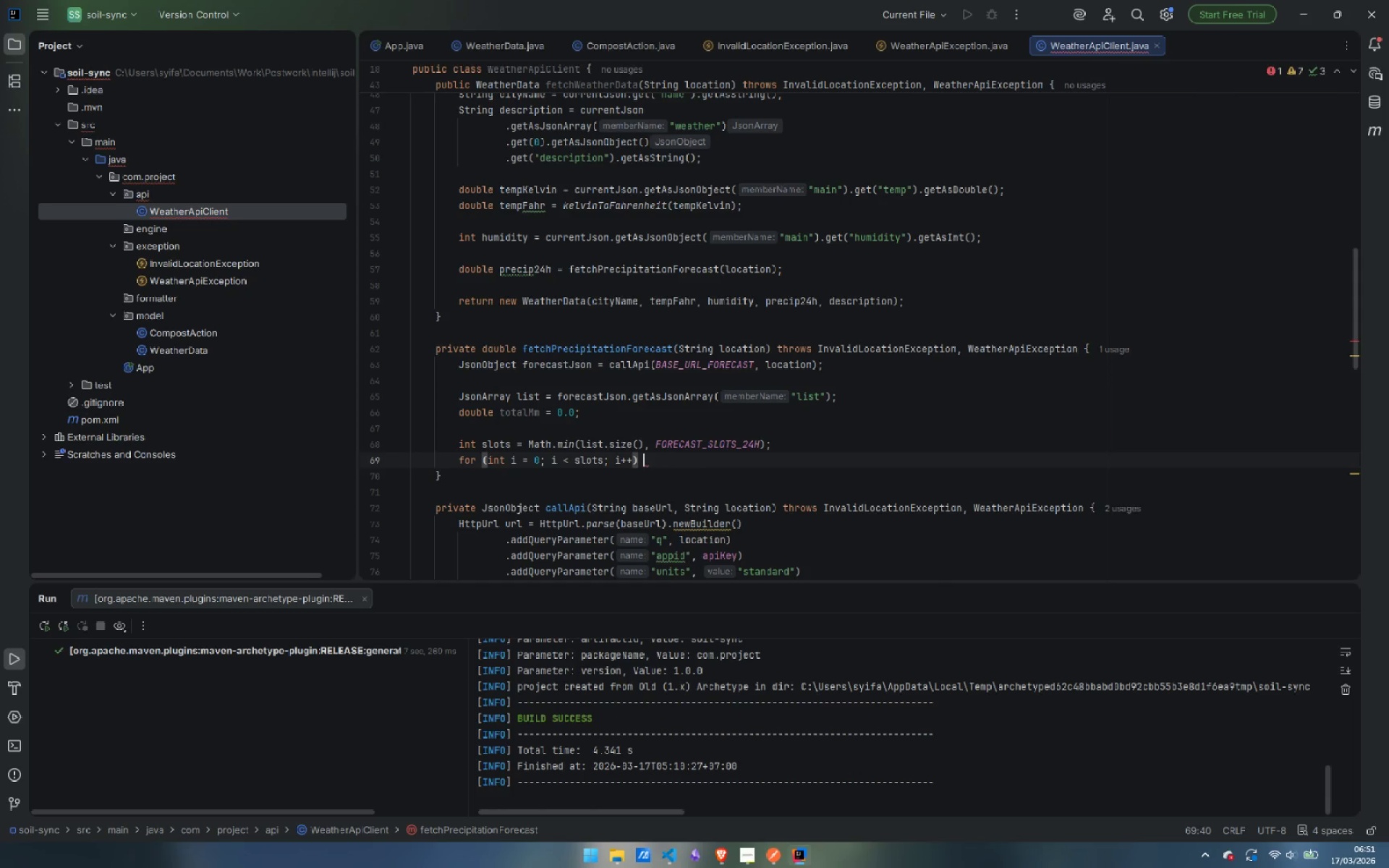 
key(Space)
 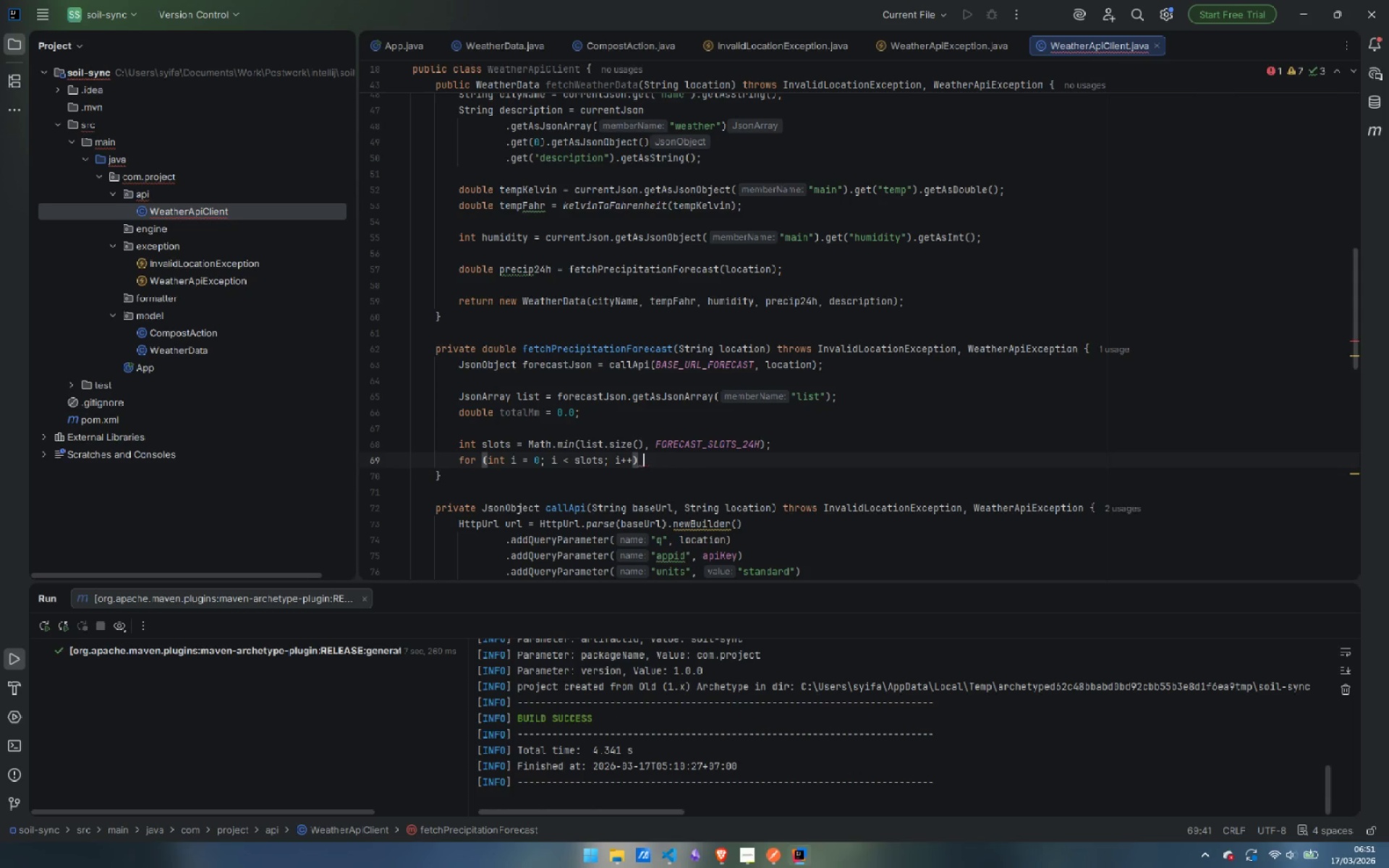 
key(Shift+BracketLeft)
 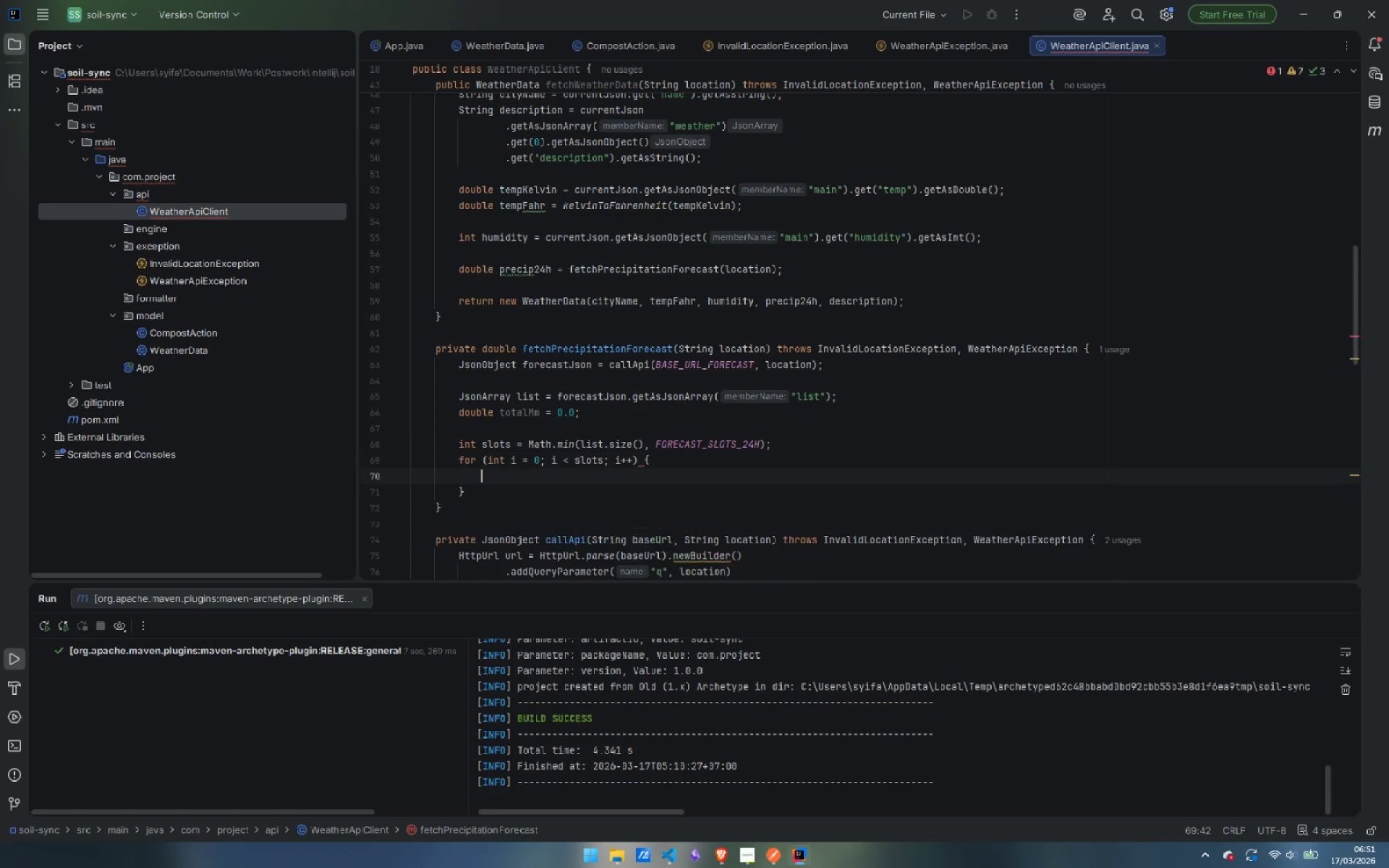 
key(Enter)
 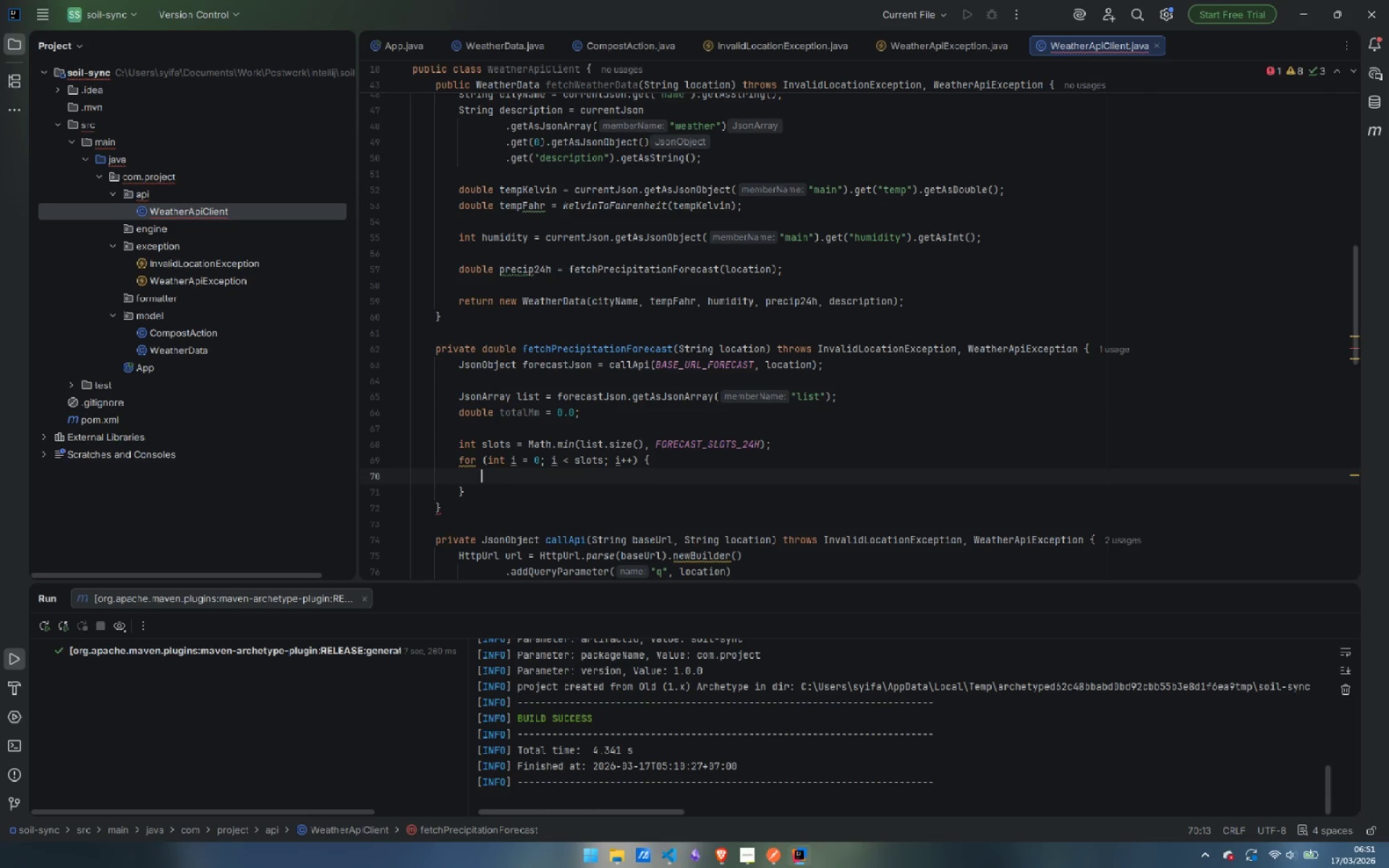 
type(JsonO)
 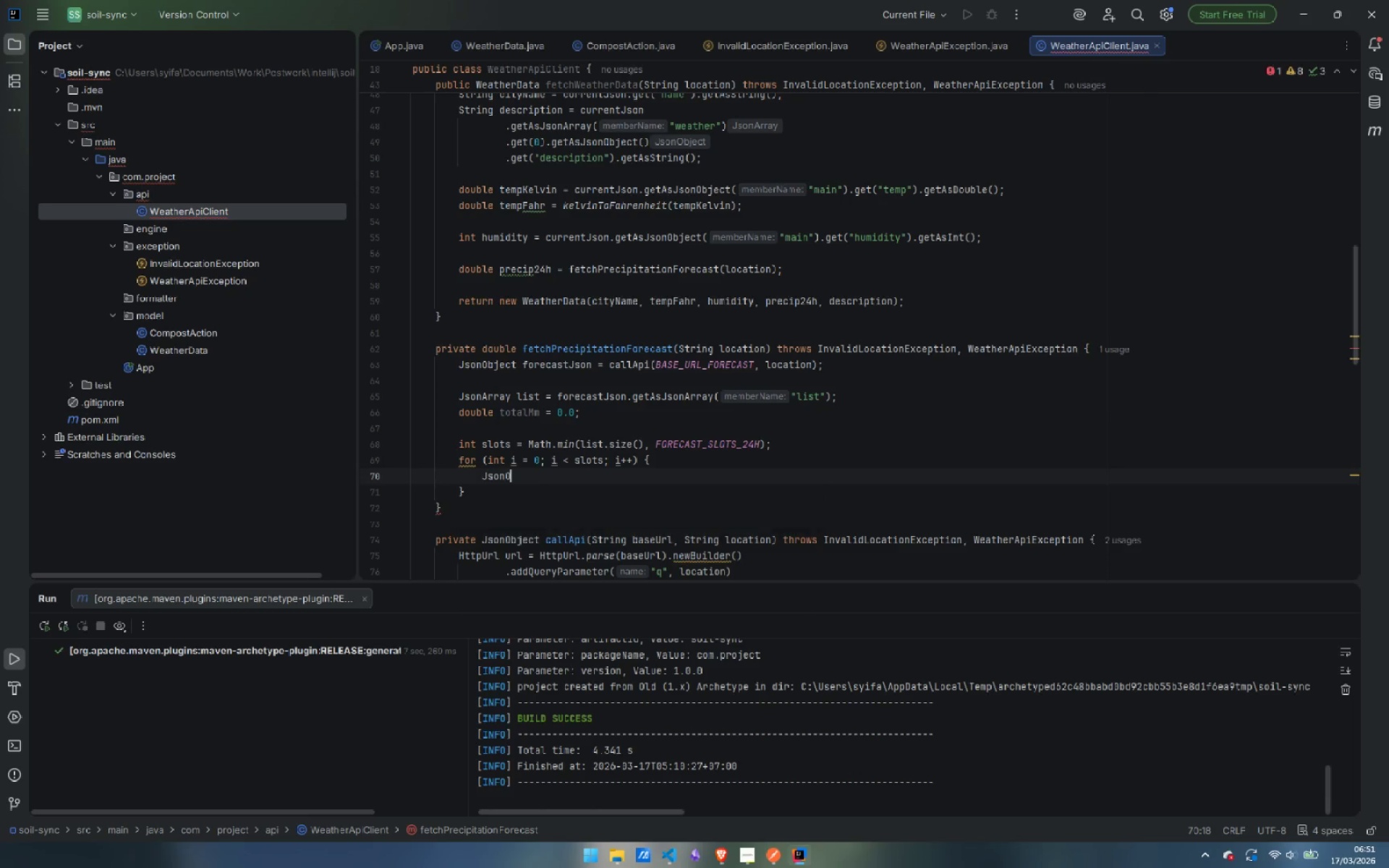 
key(Enter)
 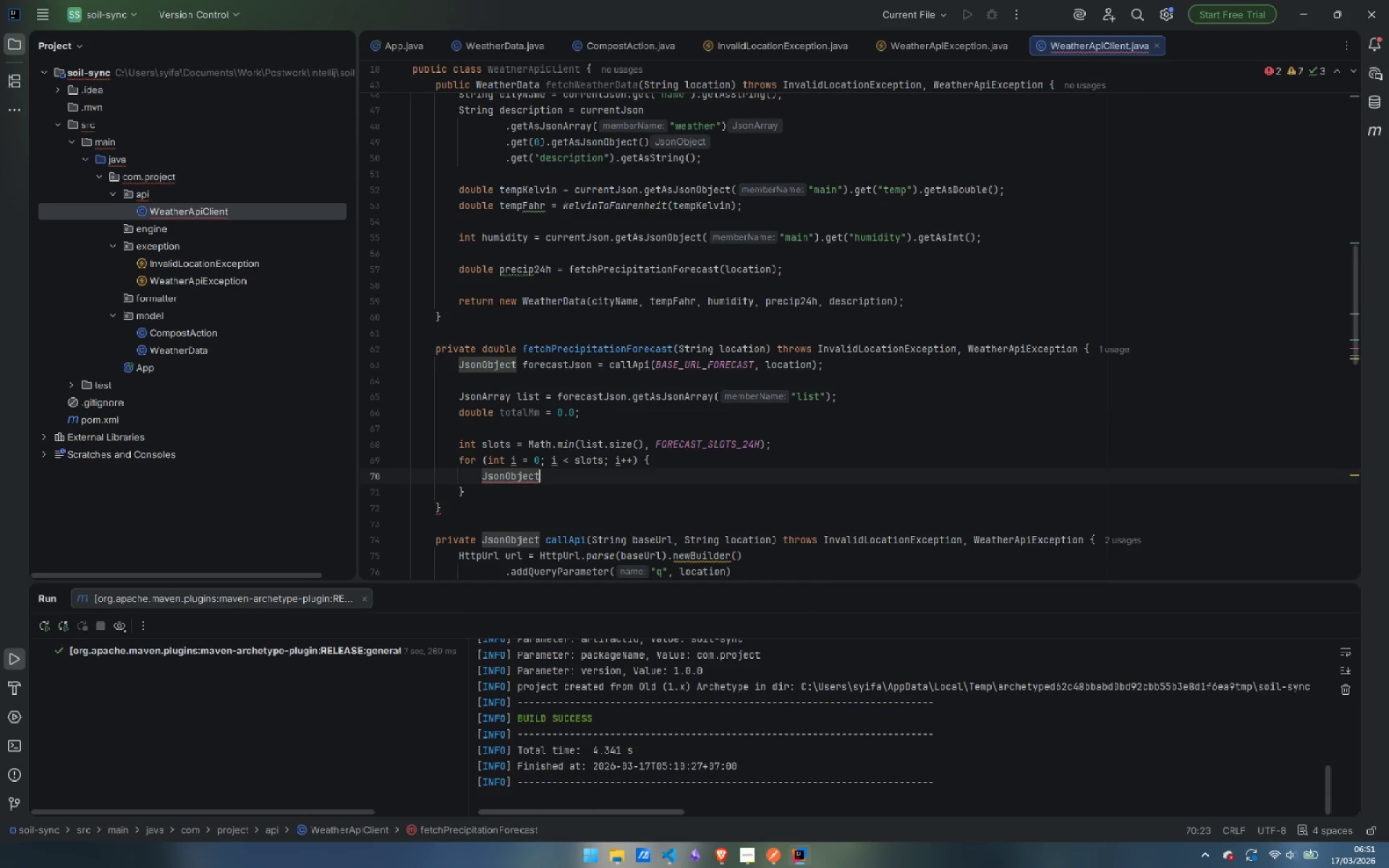 
type( slot = list.get(1)
 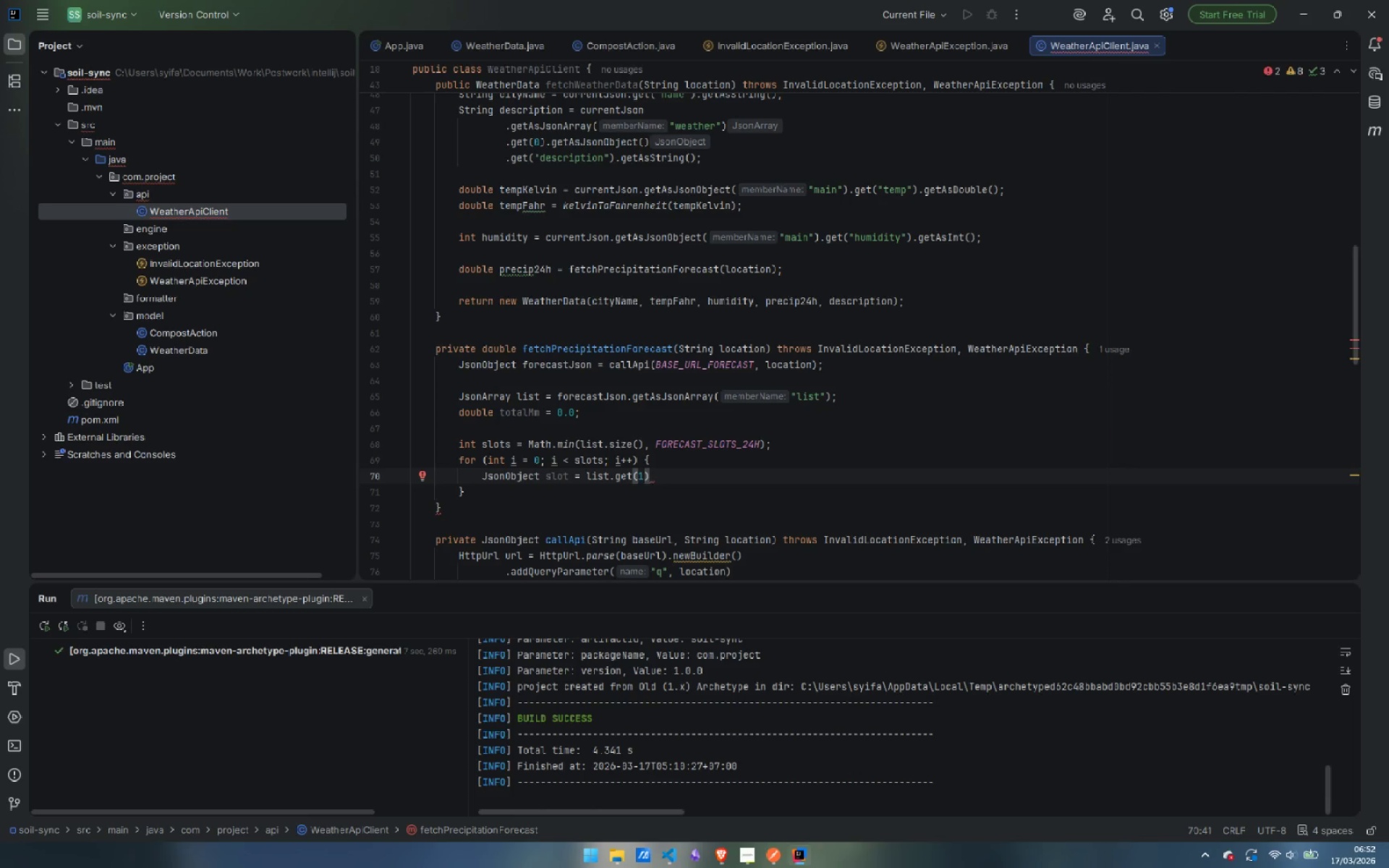 
key(ArrowLeft)
 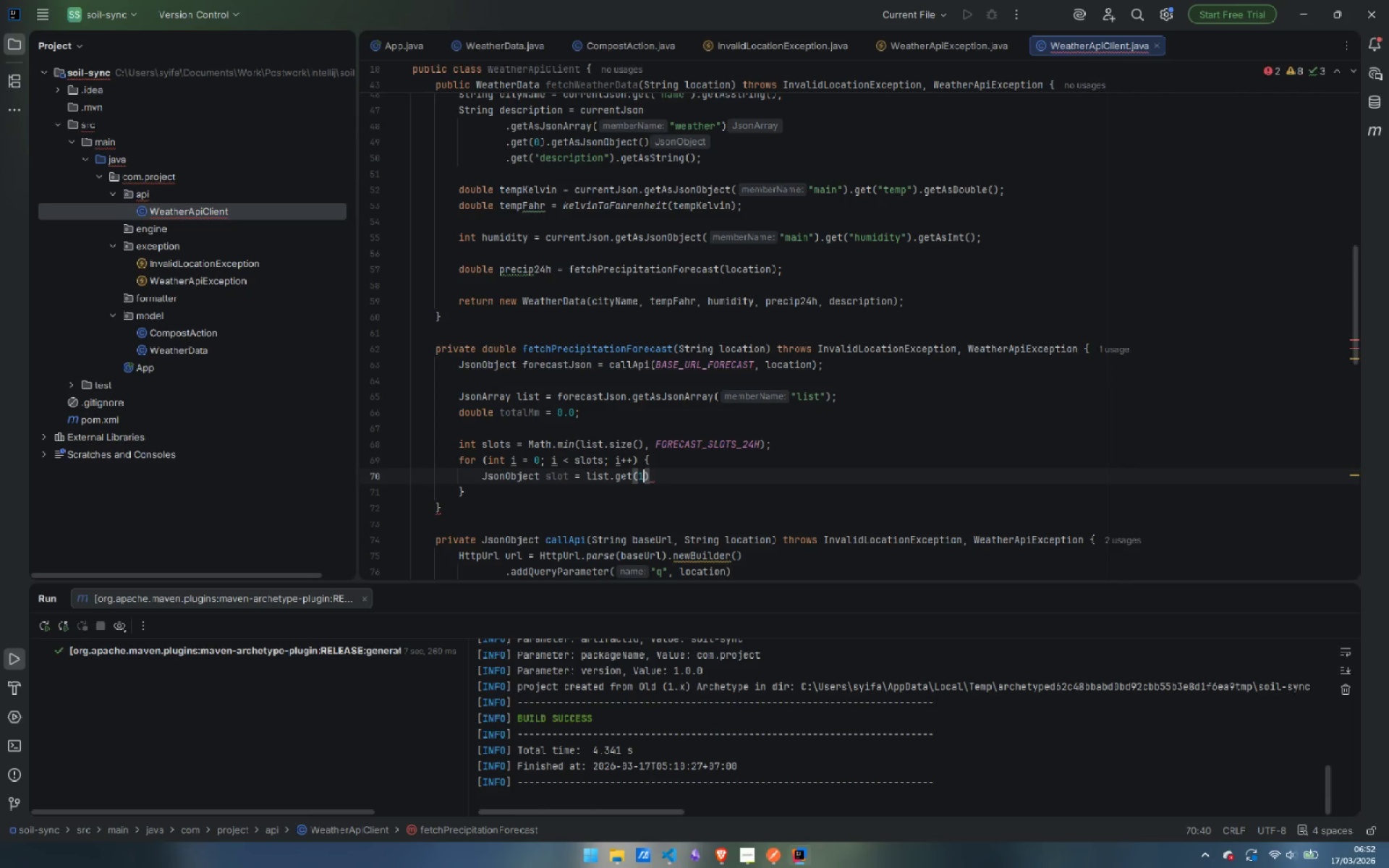 
key(ArrowRight)
 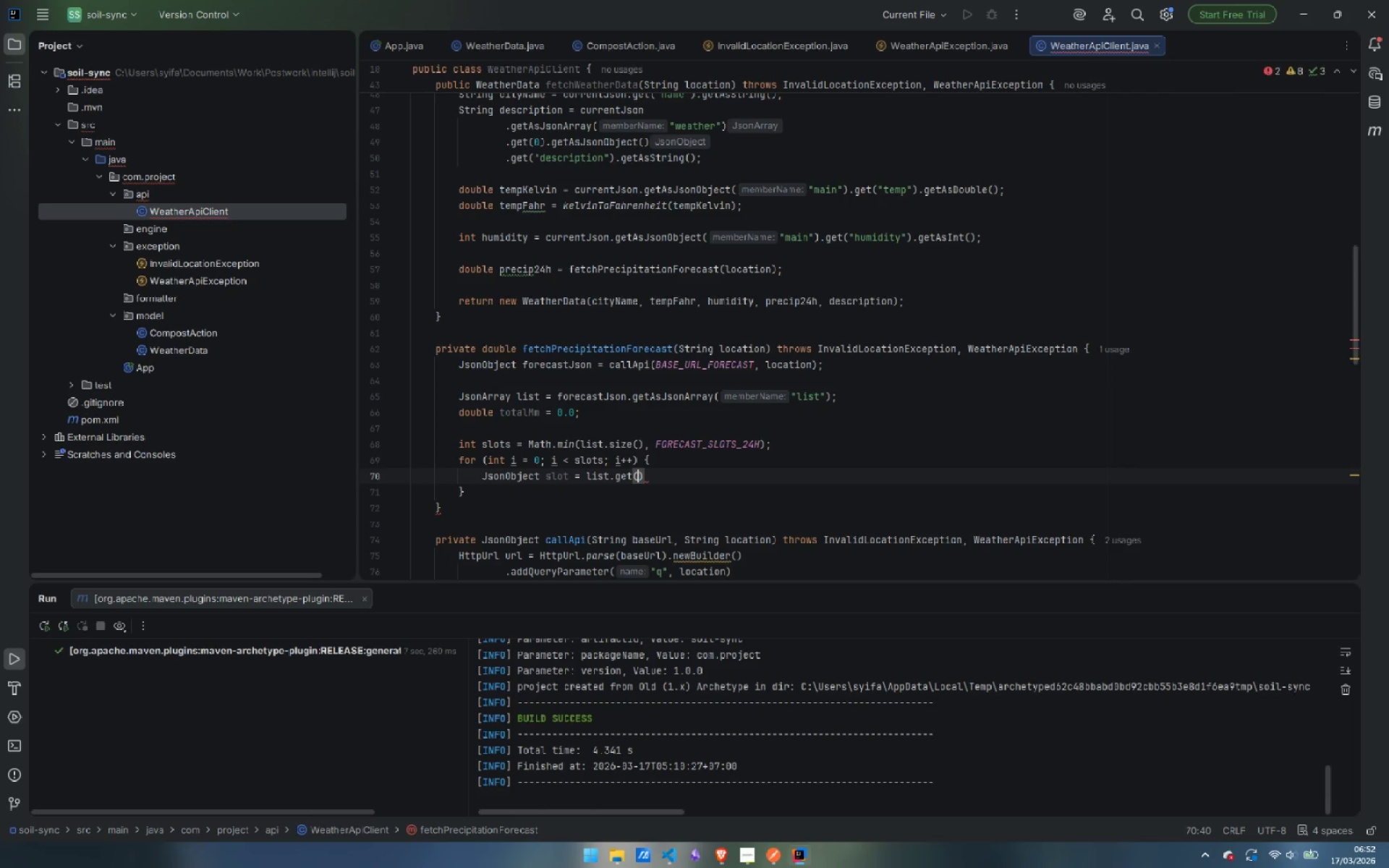 
key(Backspace)
 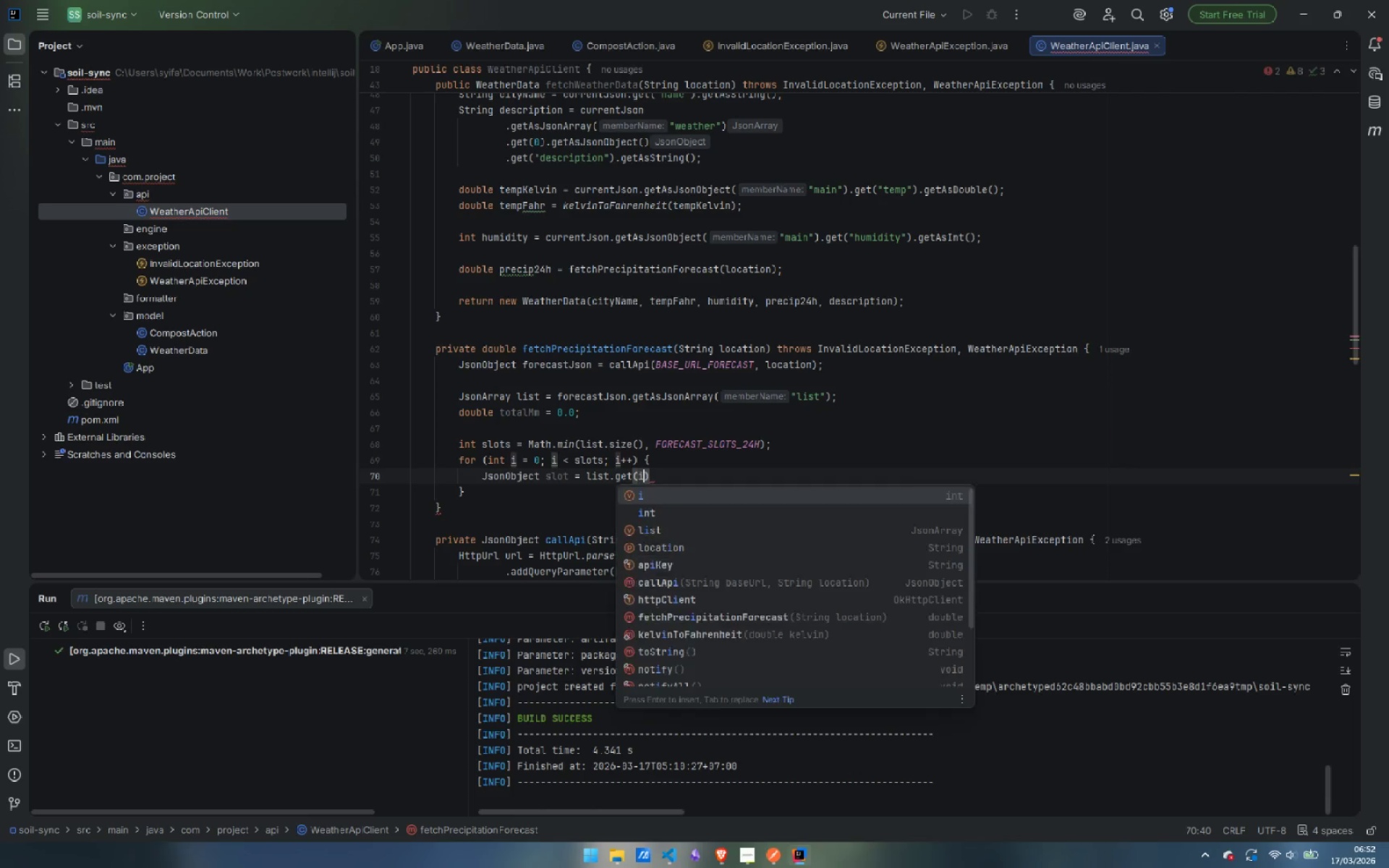 
key(I)
 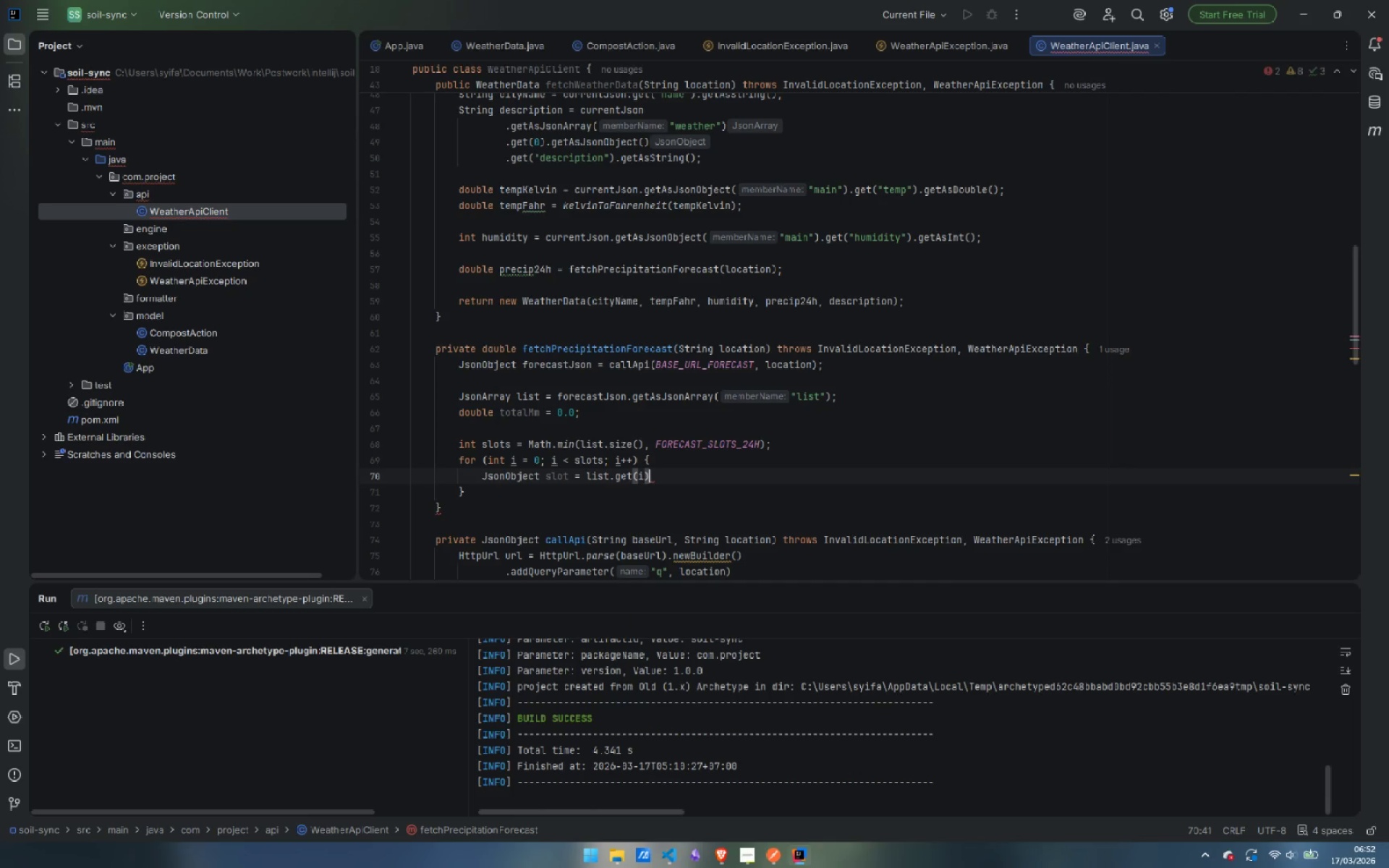 
key(ArrowRight)
 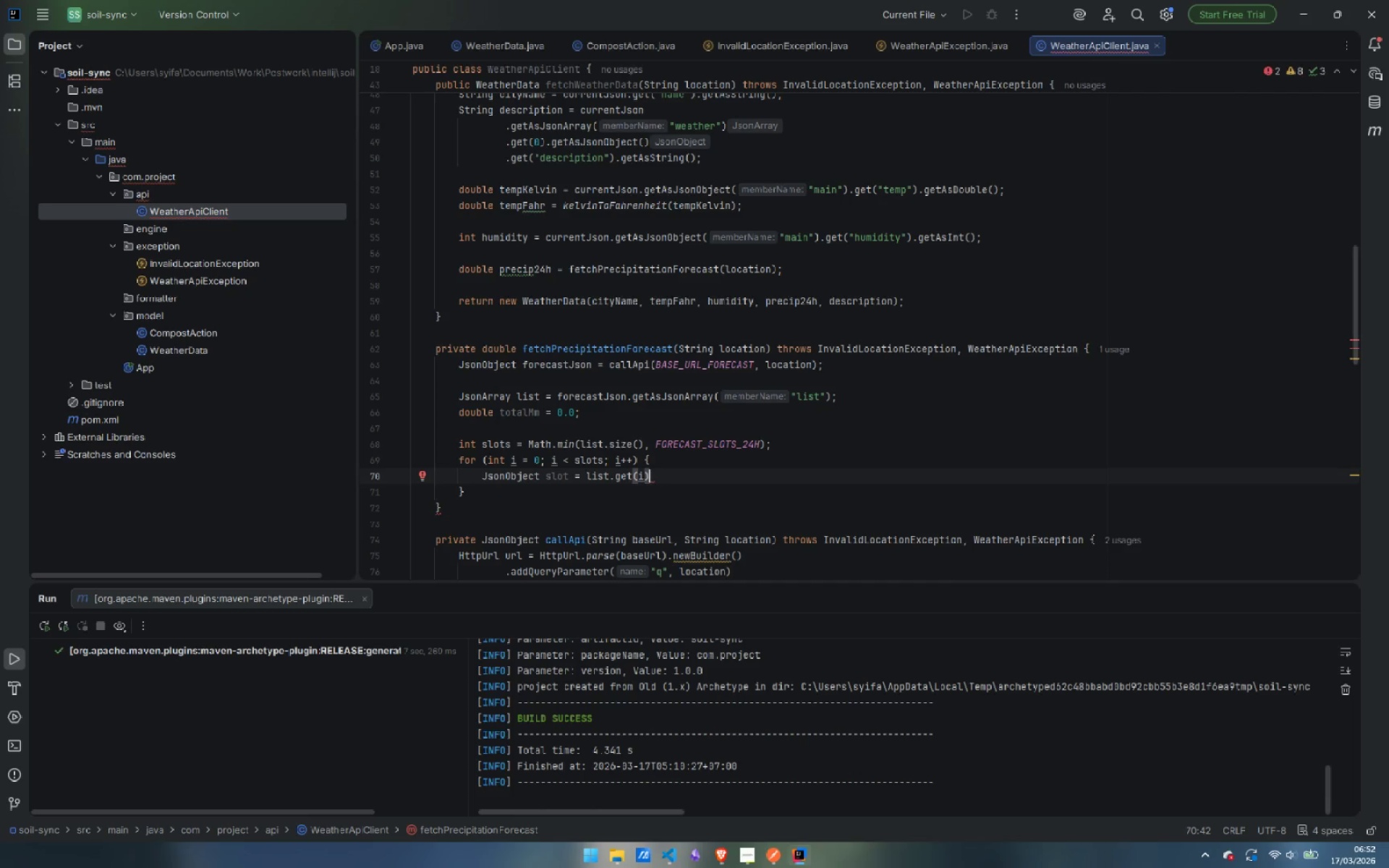 
type(.get)
 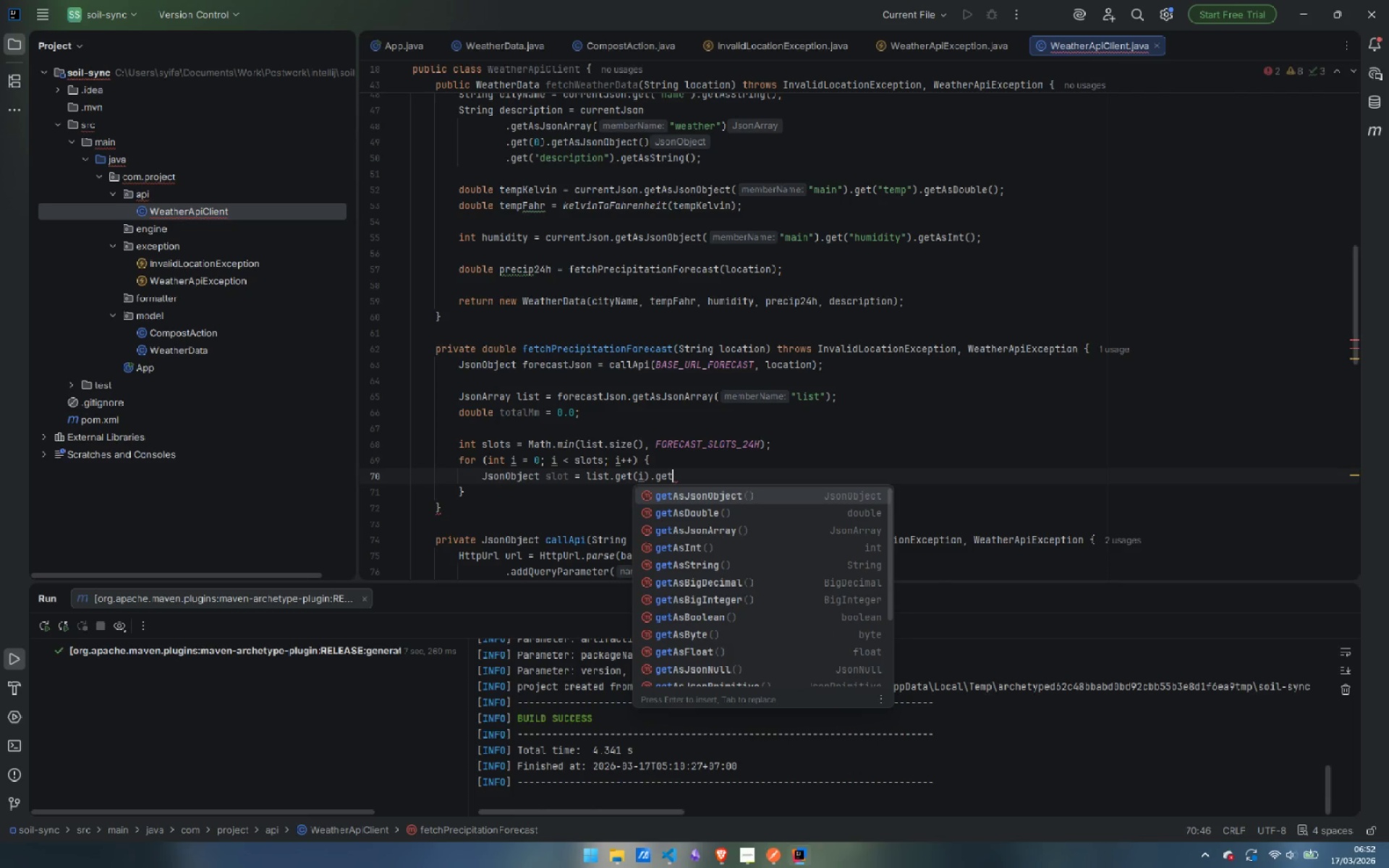 
key(Enter)
 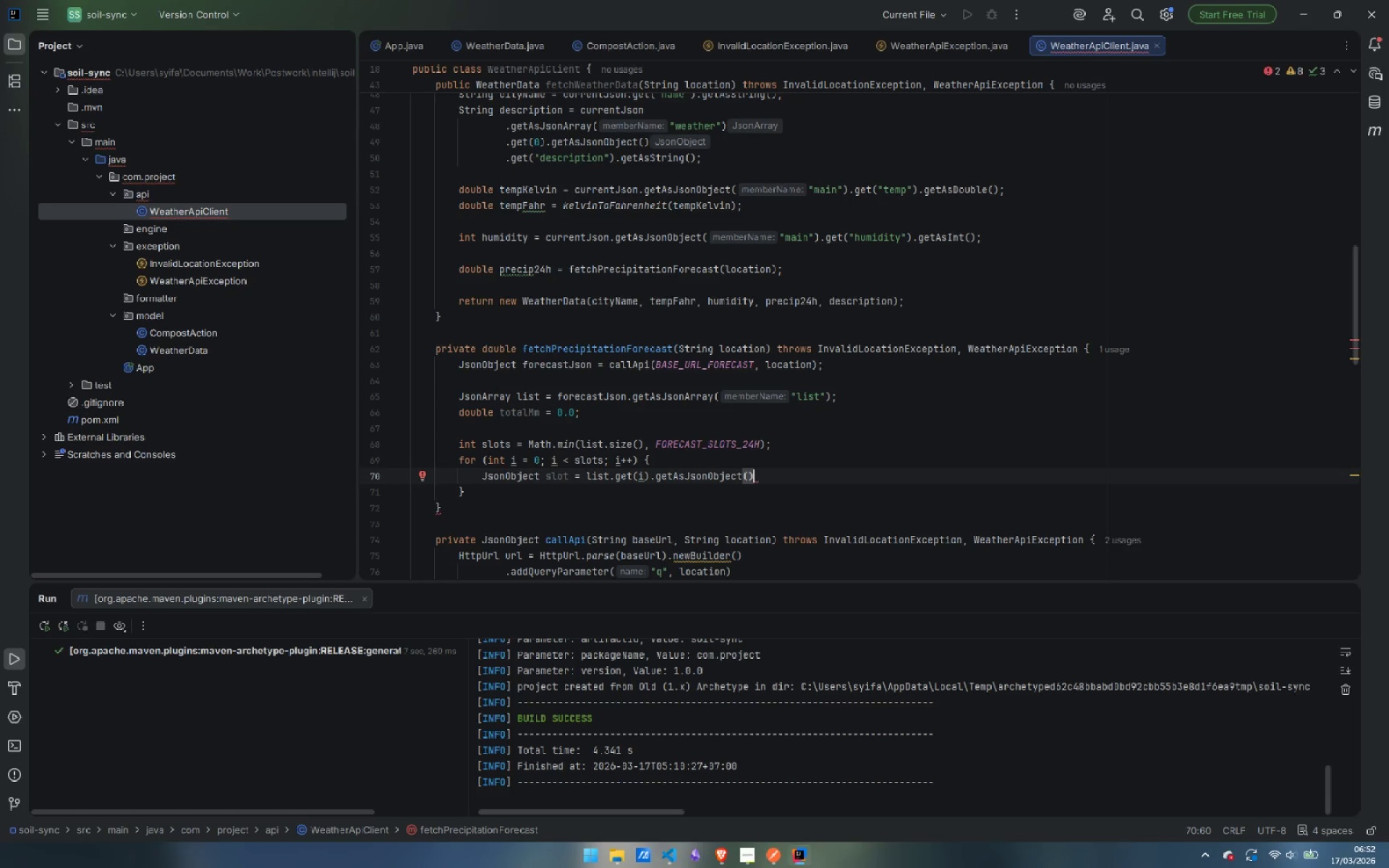 
key(Semicolon)
 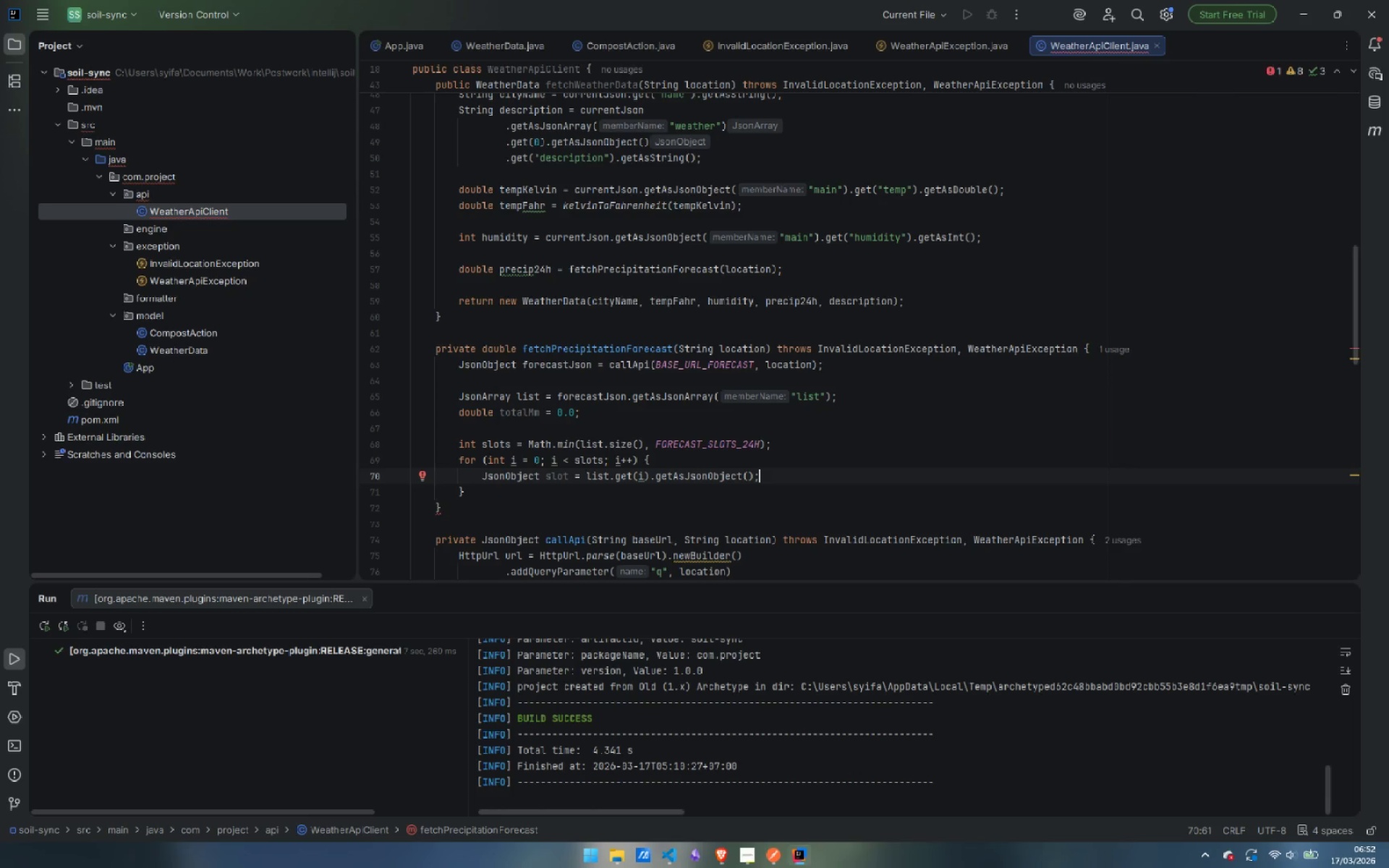 
key(Enter)
 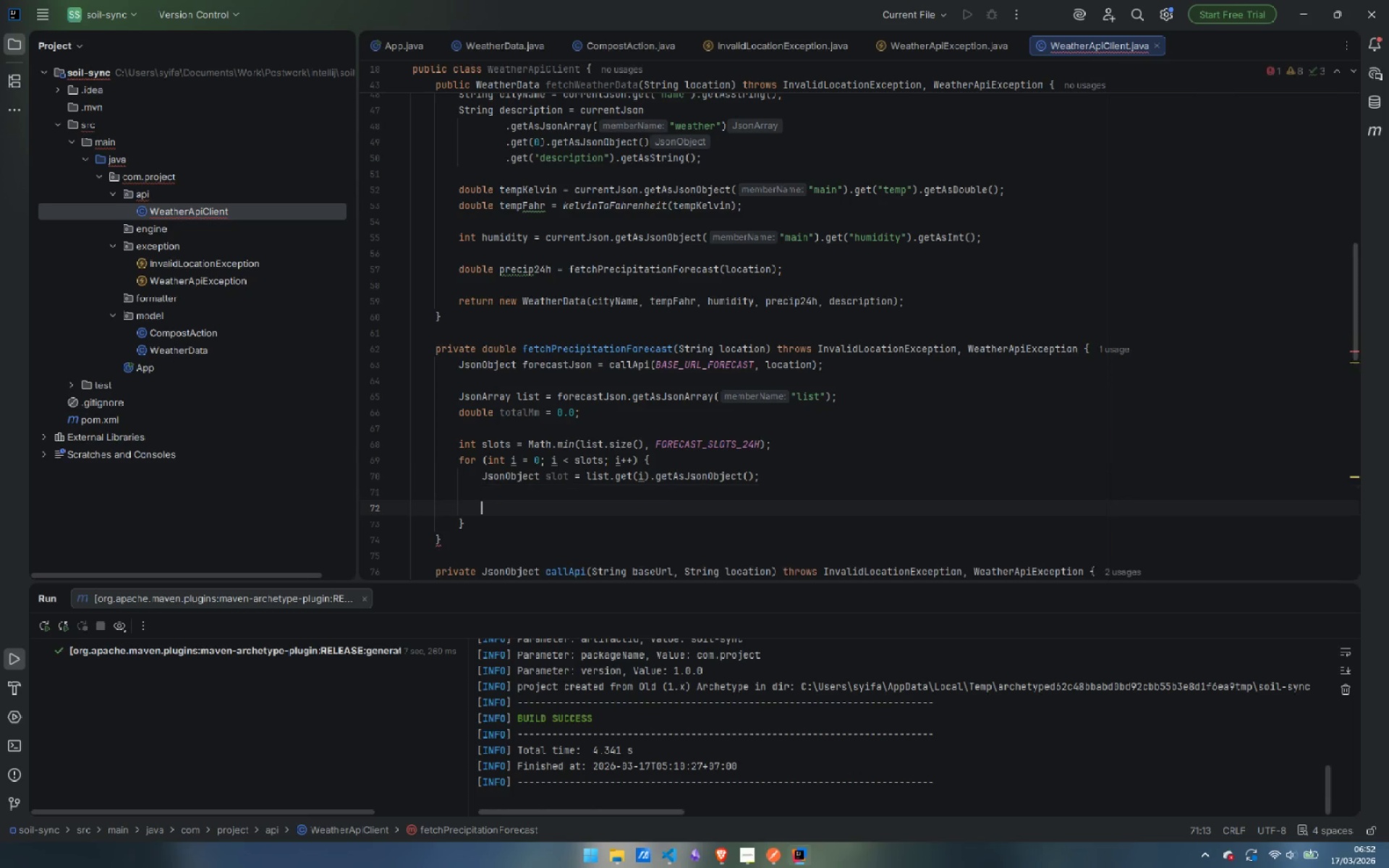 
key(Enter)
 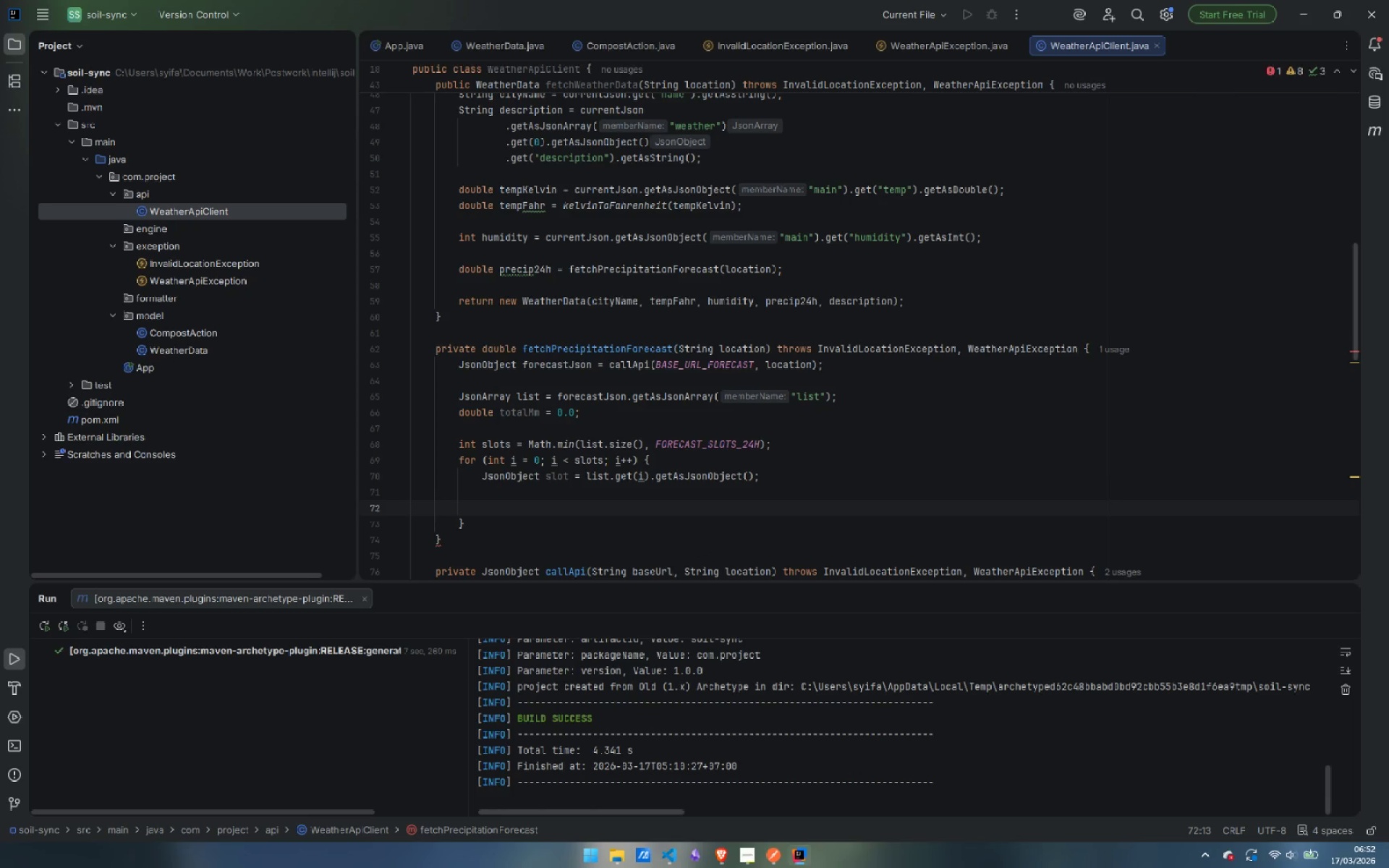 
type(totalMm += )
 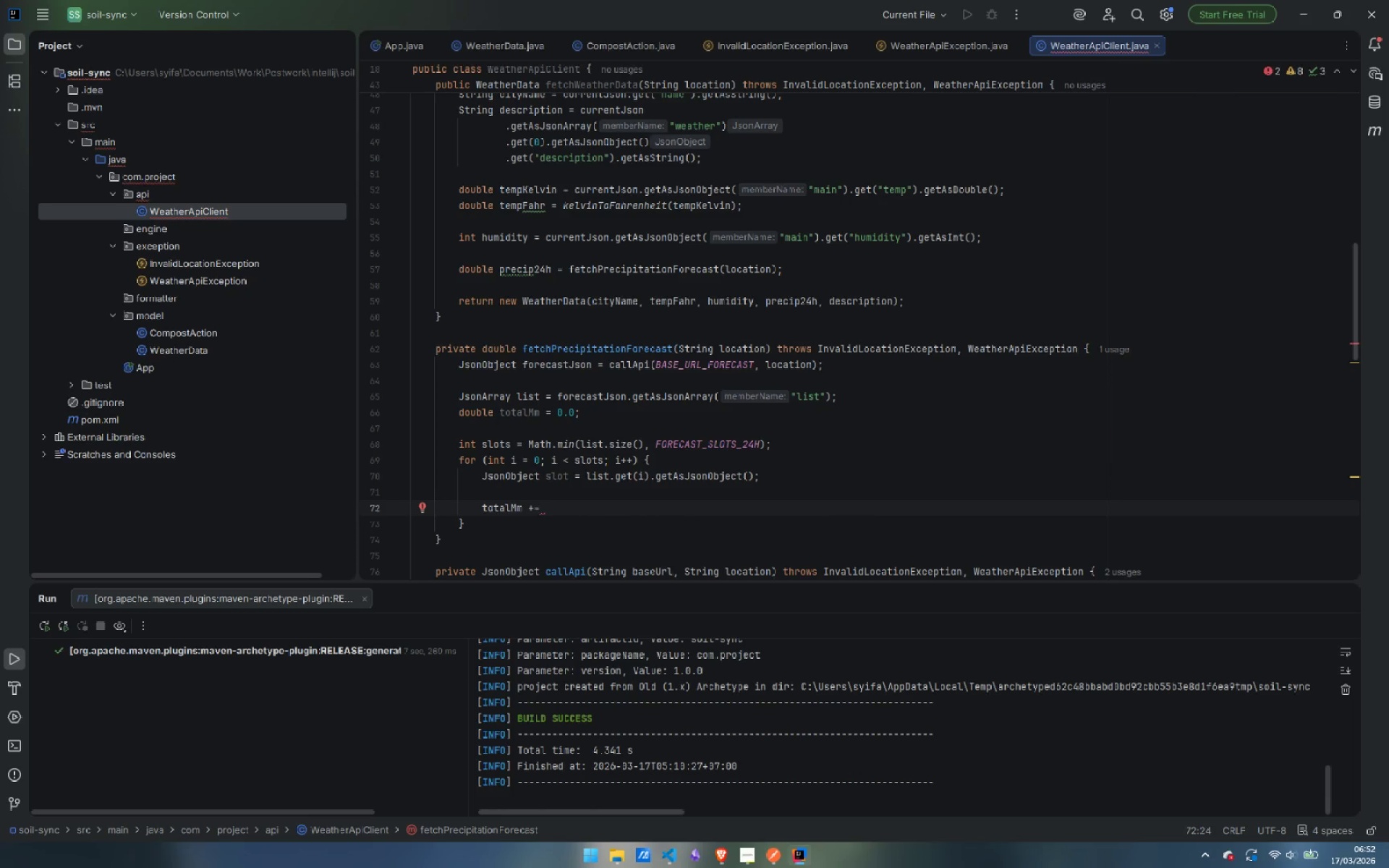 
wait(8.2)
 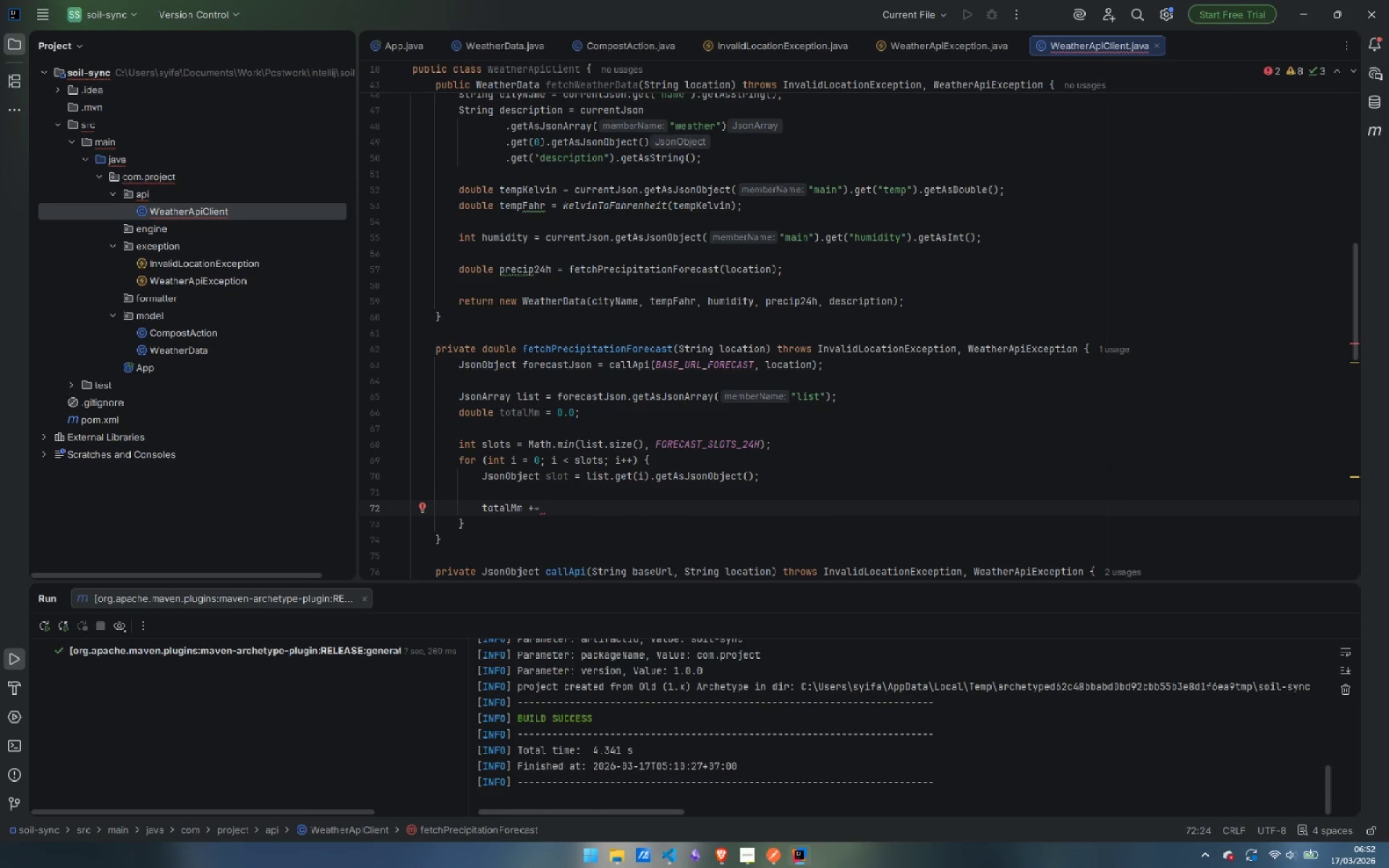 
type(ex)
 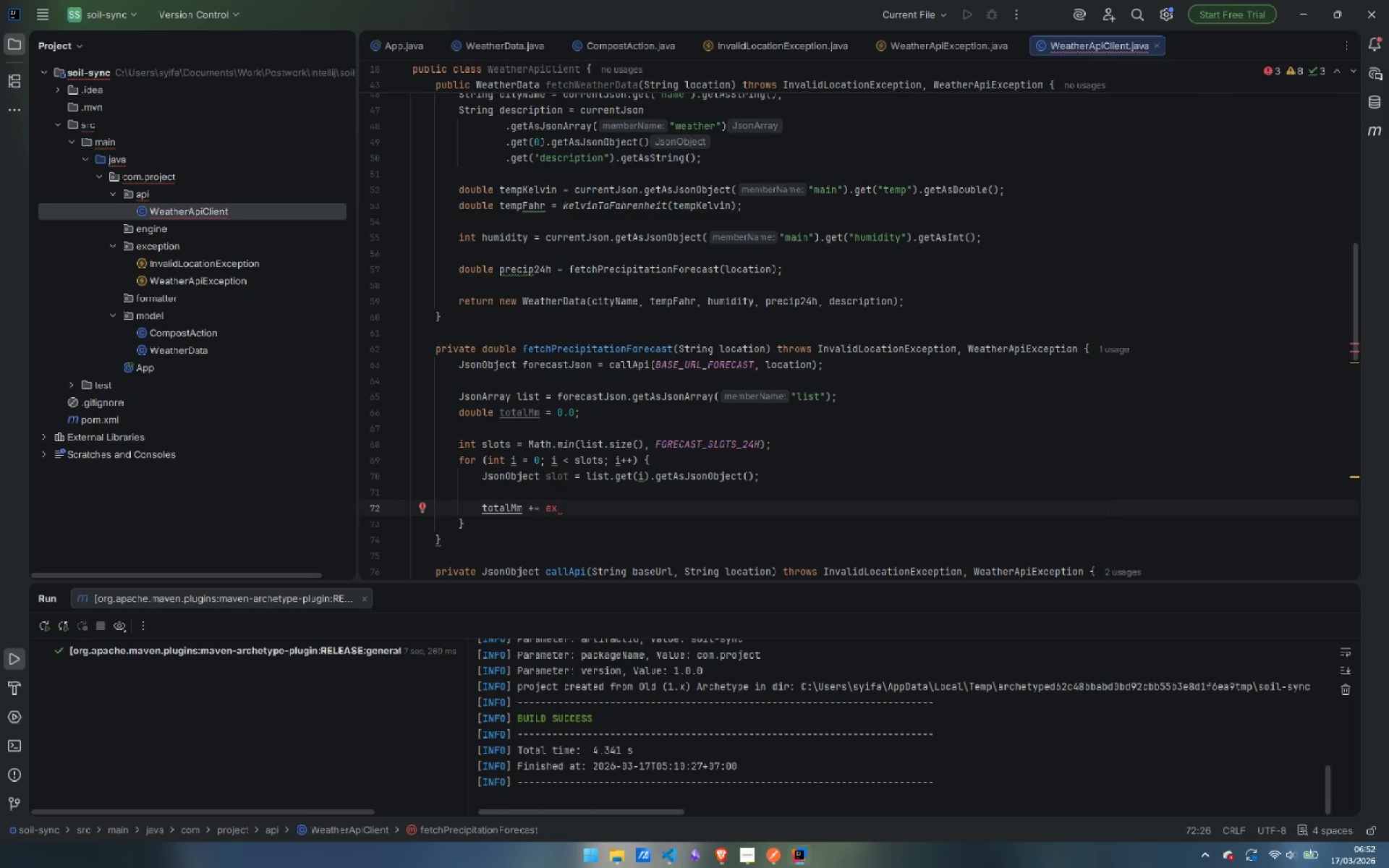 
key(Control+Backspace)
 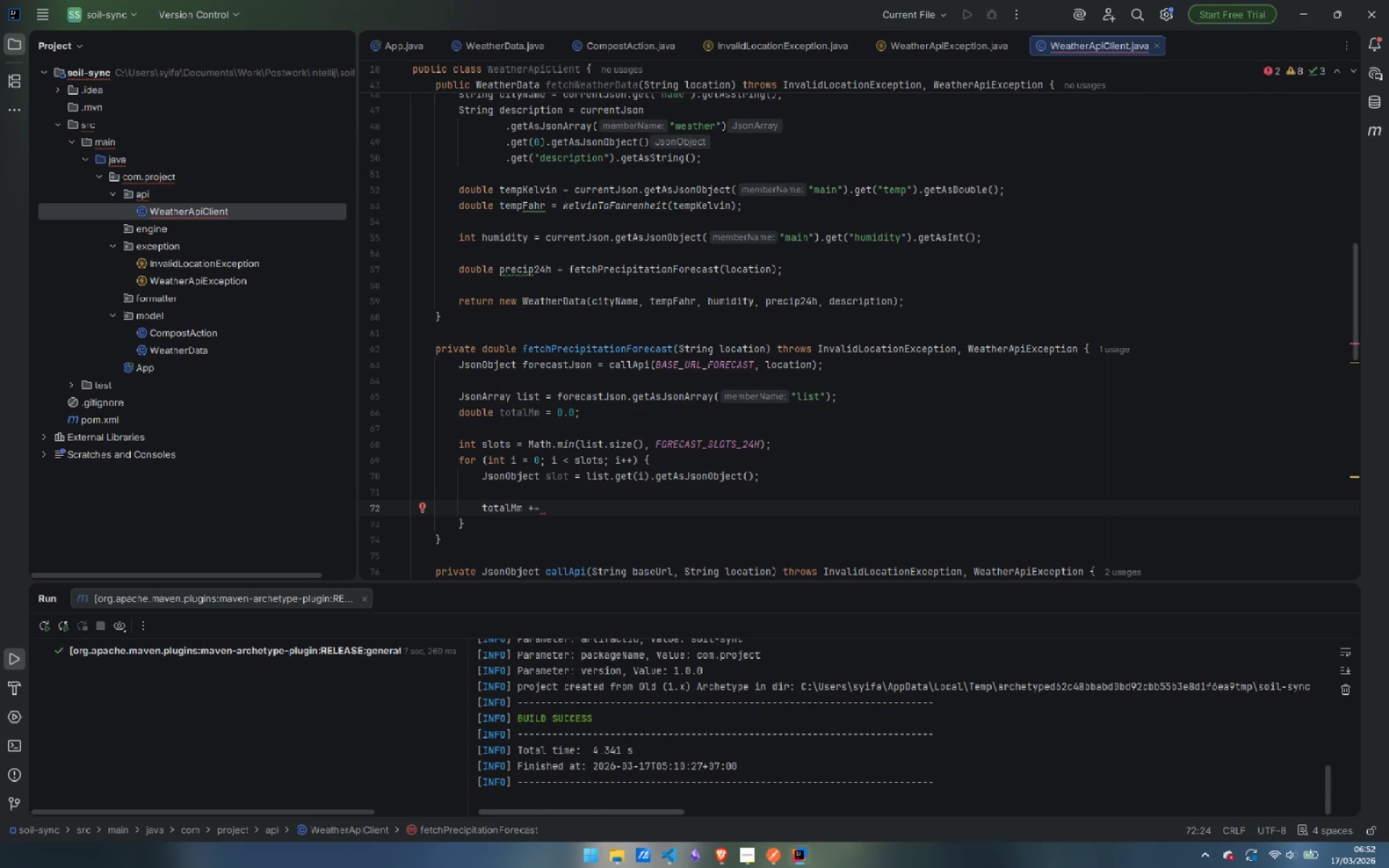 
wait(9.16)
 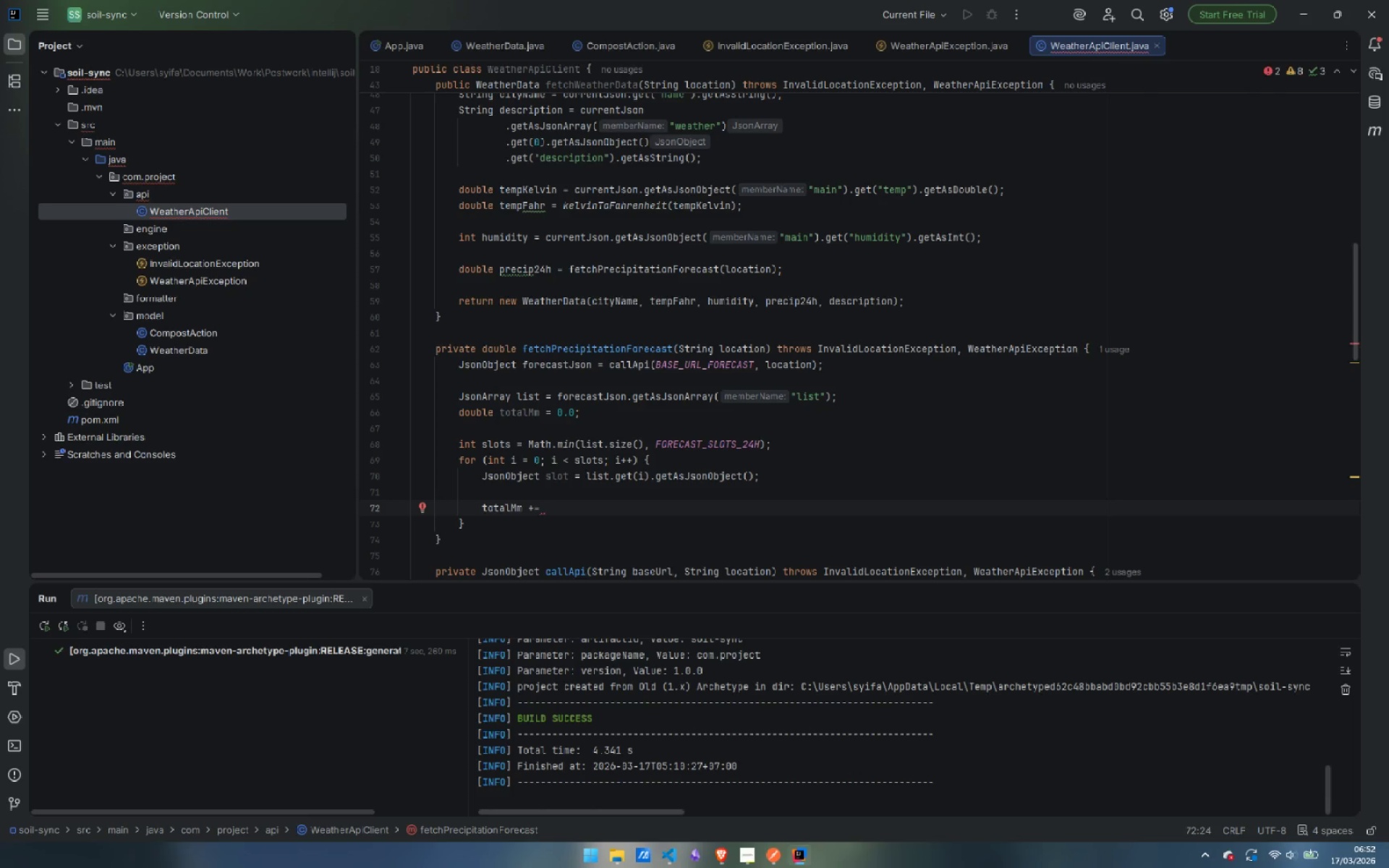 
scroll: coordinate [666, 413], scroll_direction: down, amount: 2.0
 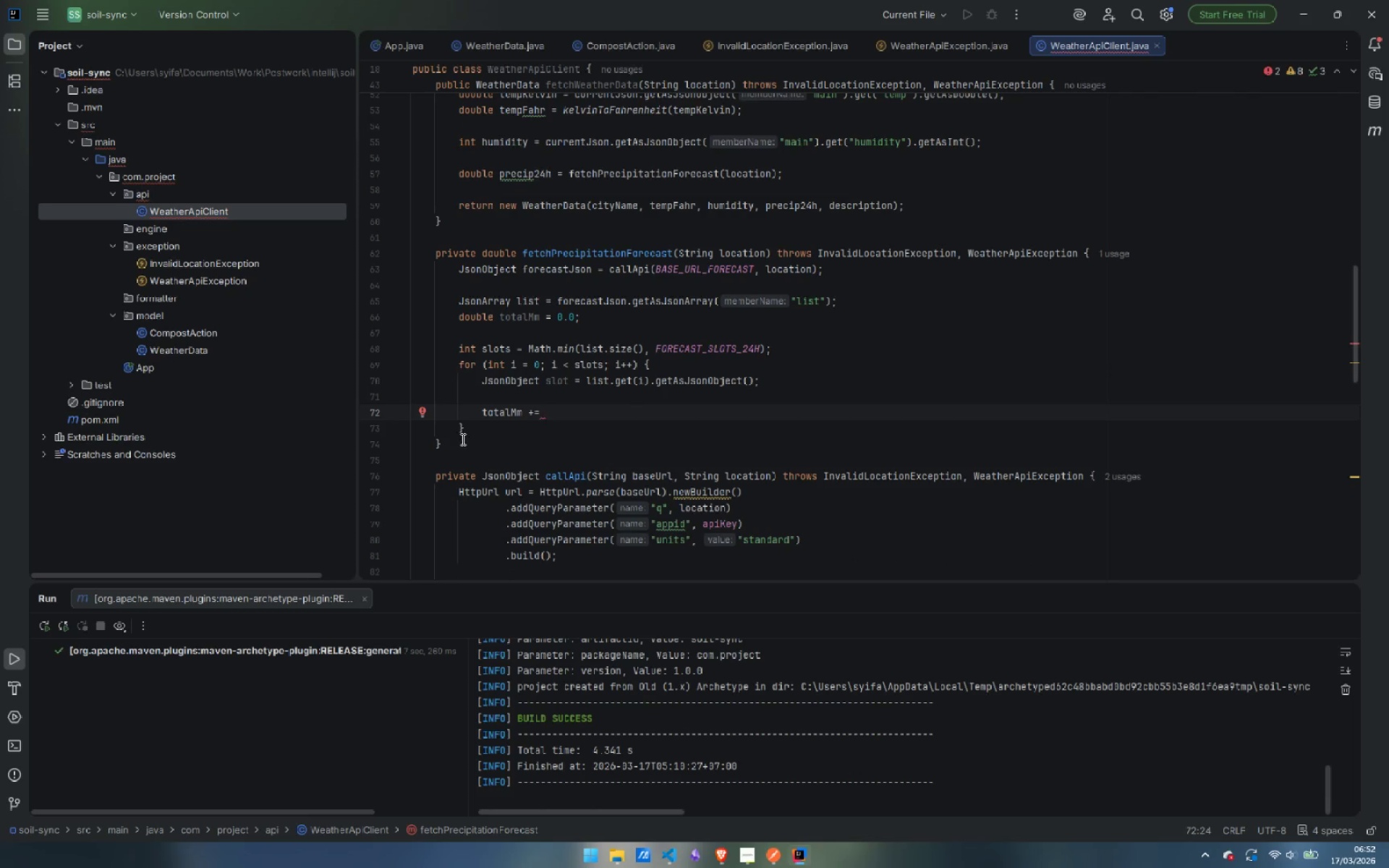 
left_click([462, 439])
 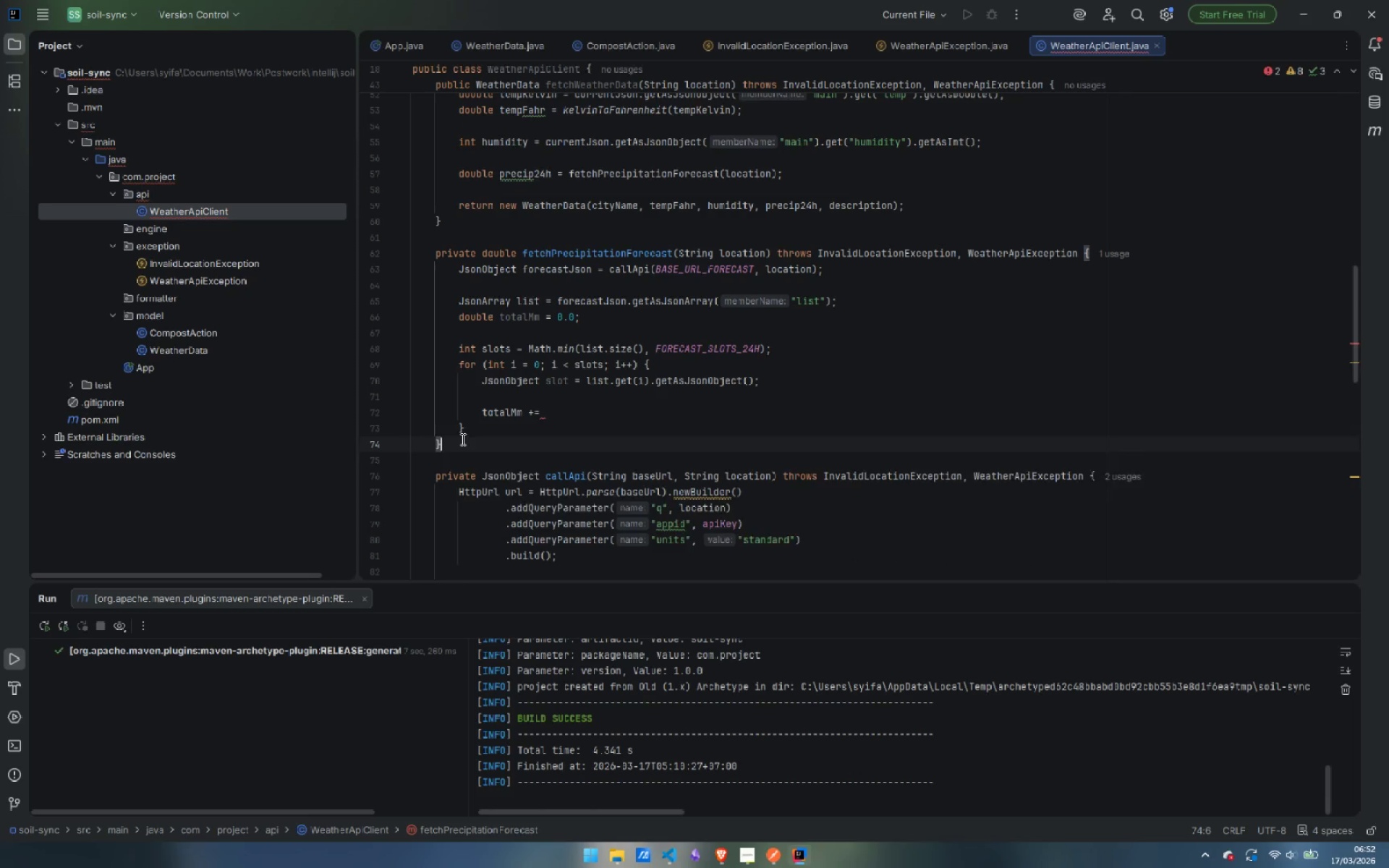 
key(Enter)
 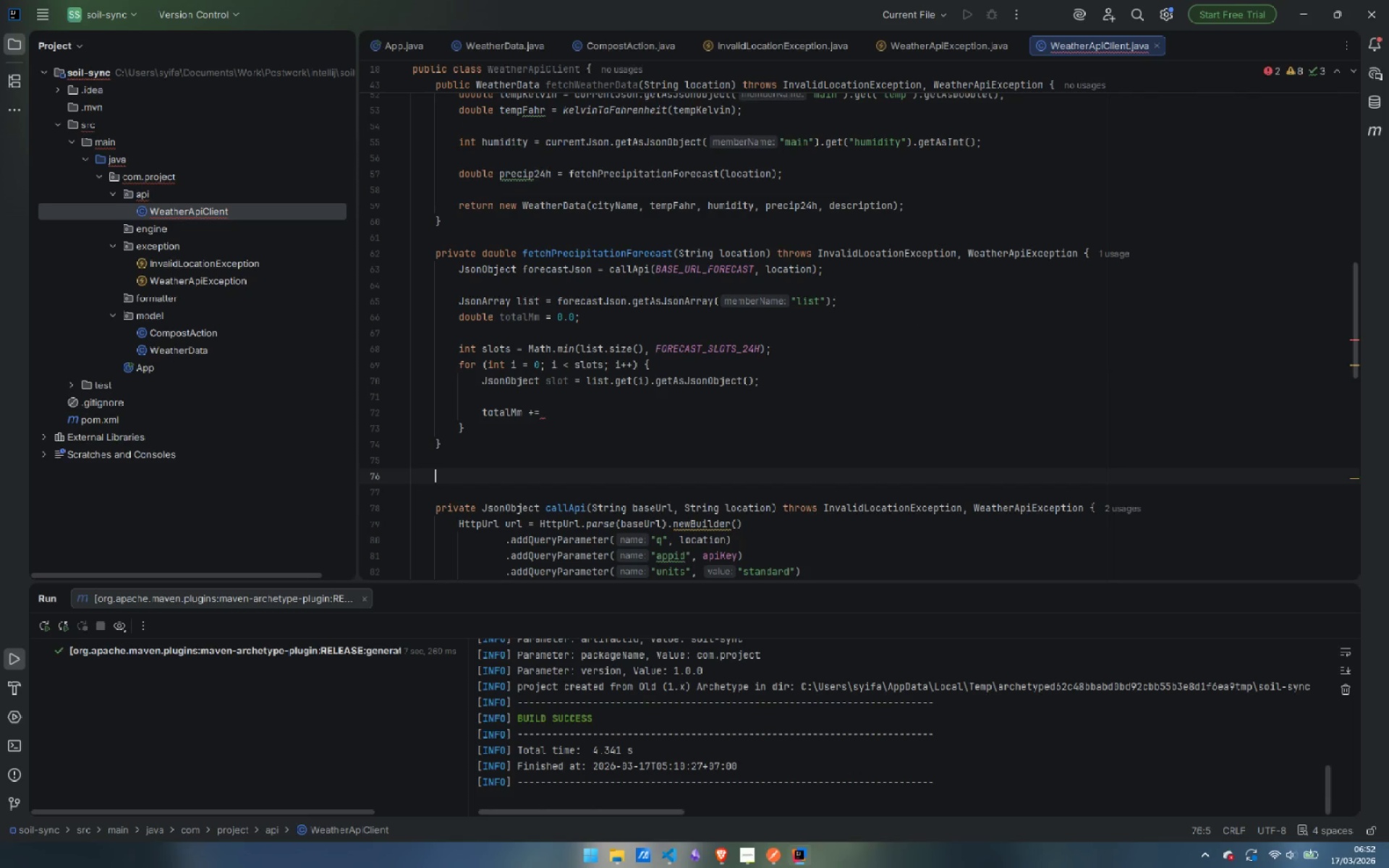 
key(Enter)
 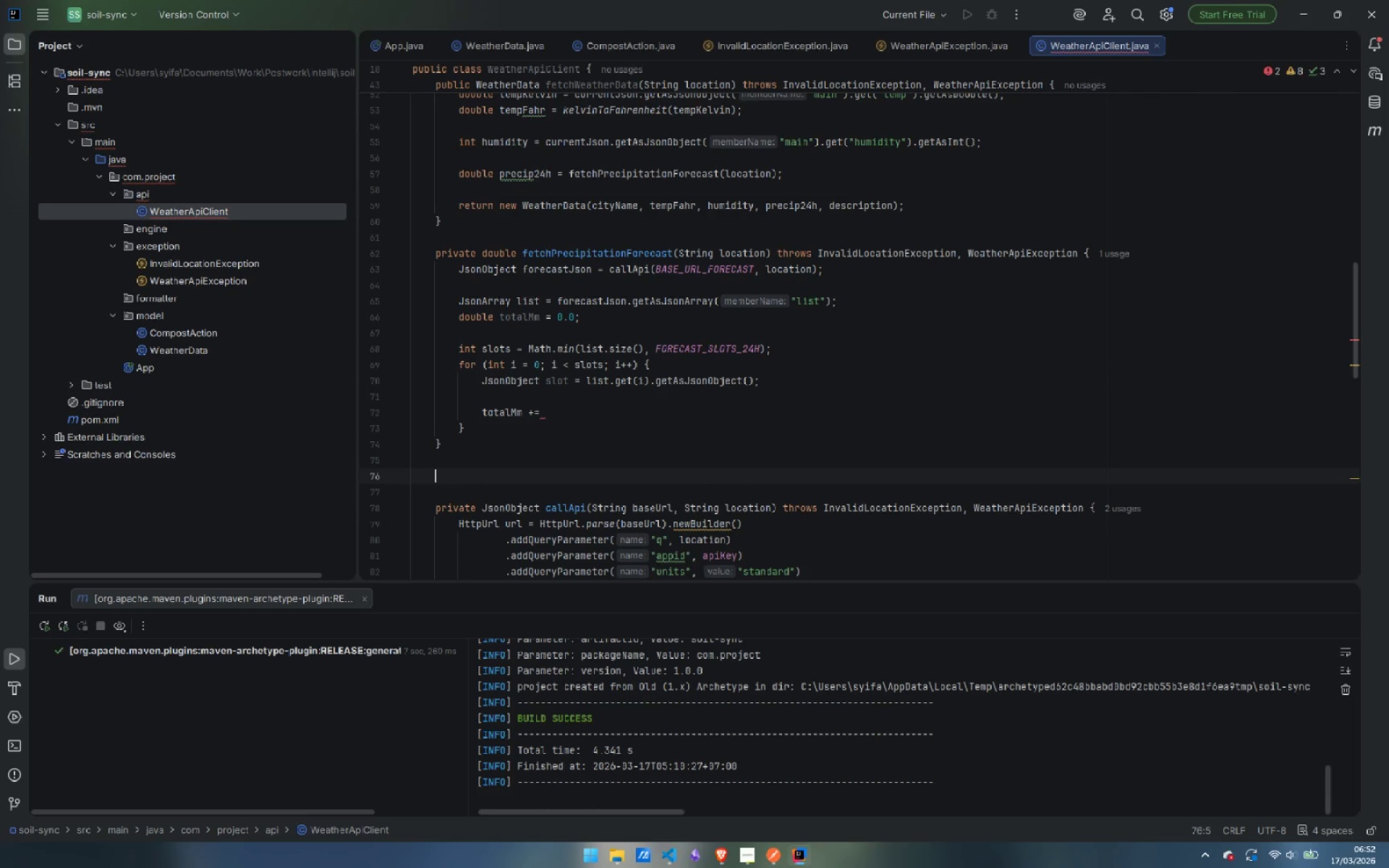 
type(private double extractPreview)
key(Backspace)
key(Backspace)
key(Backspace)
key(Backspace)
type(cipColume)
 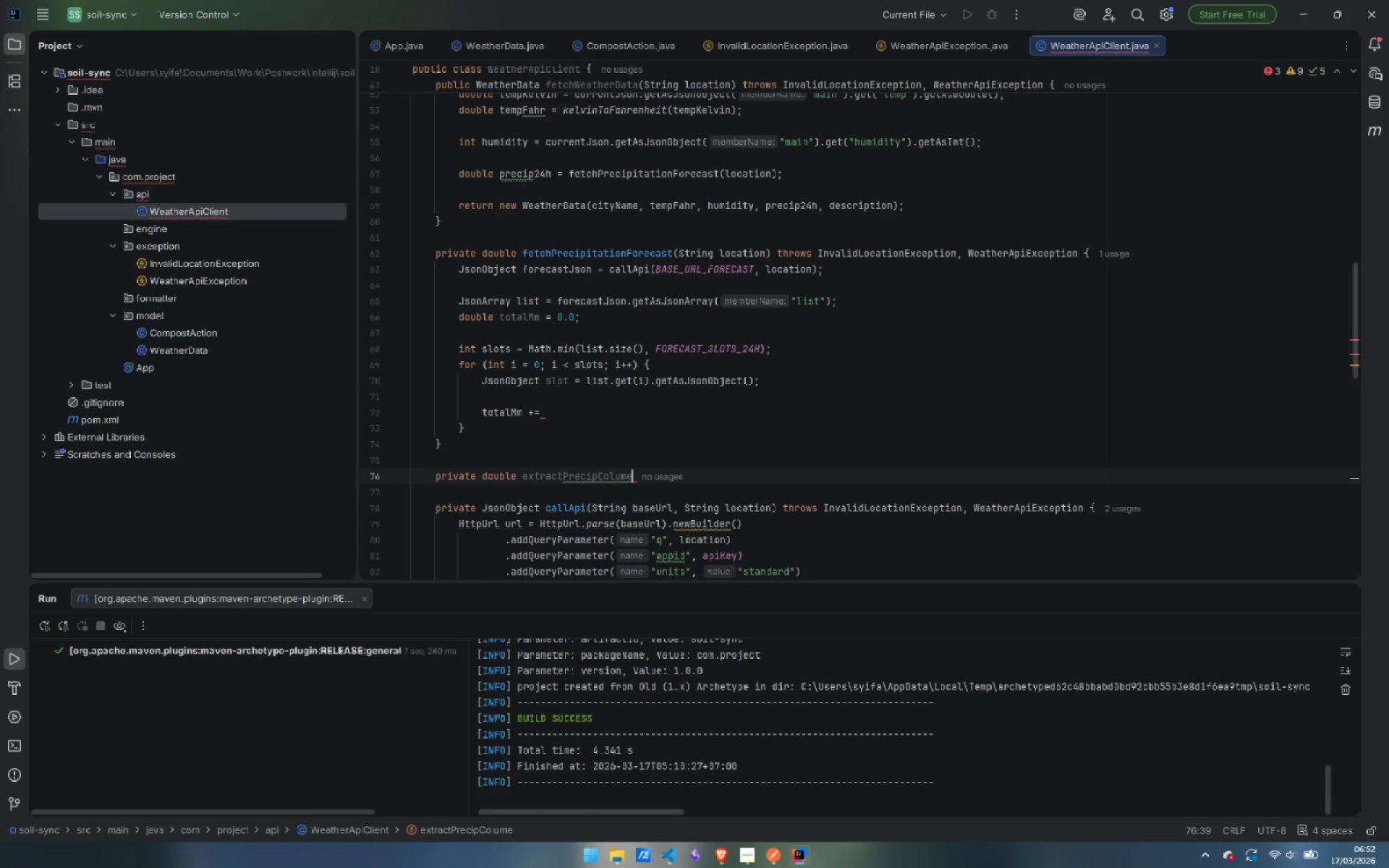 
key(ArrowLeft)
 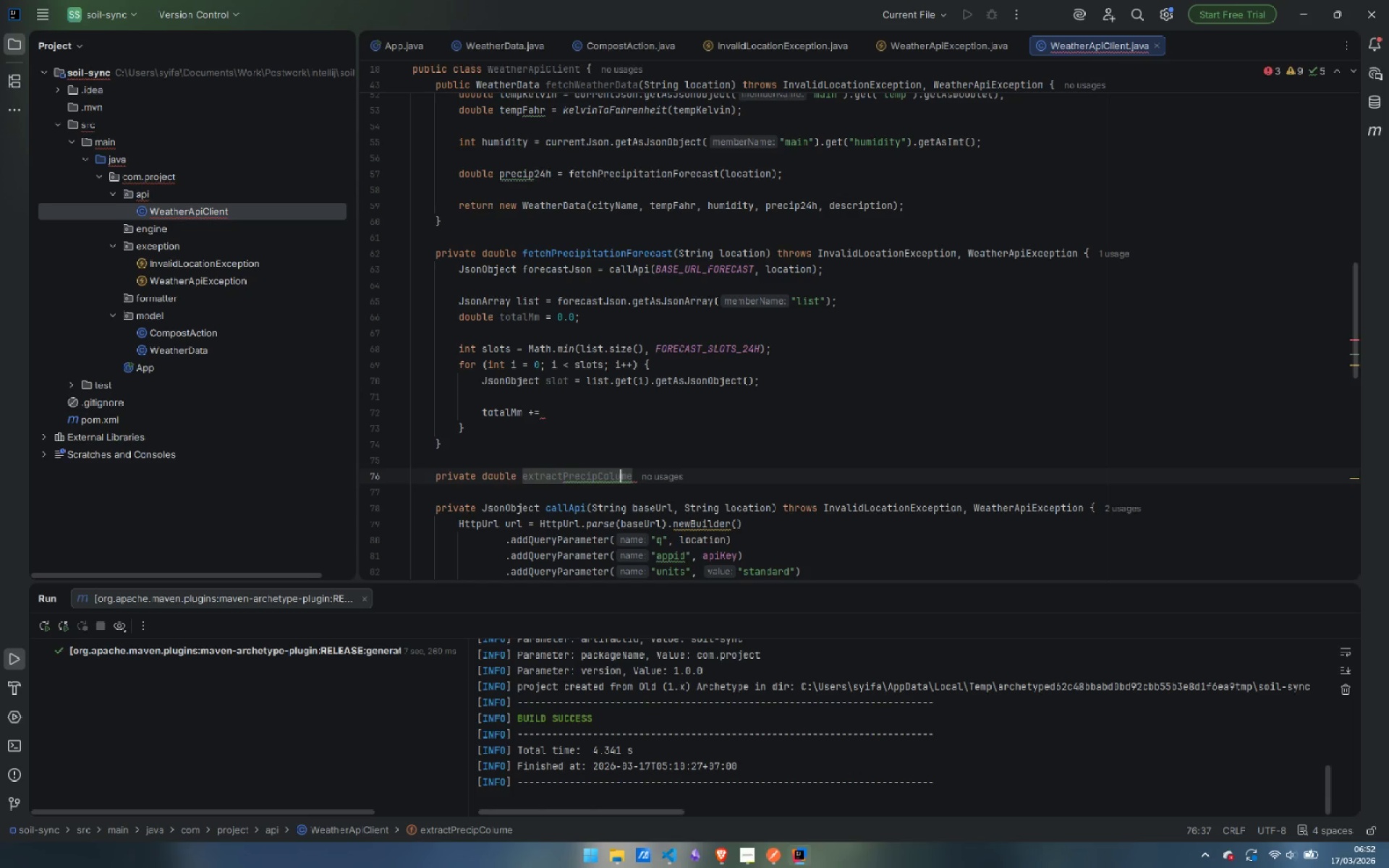 
key(ArrowLeft)
 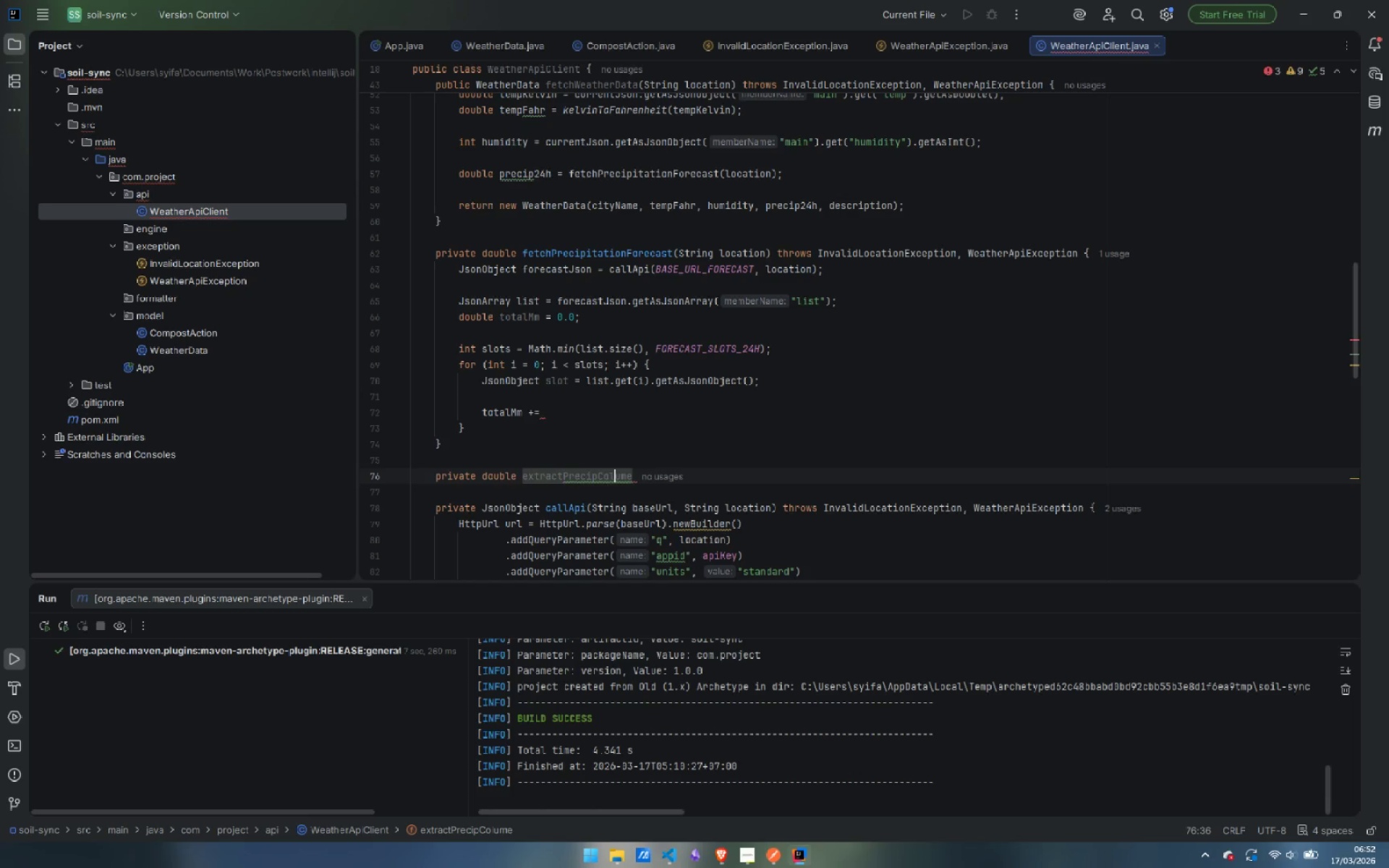 
key(ArrowLeft)
 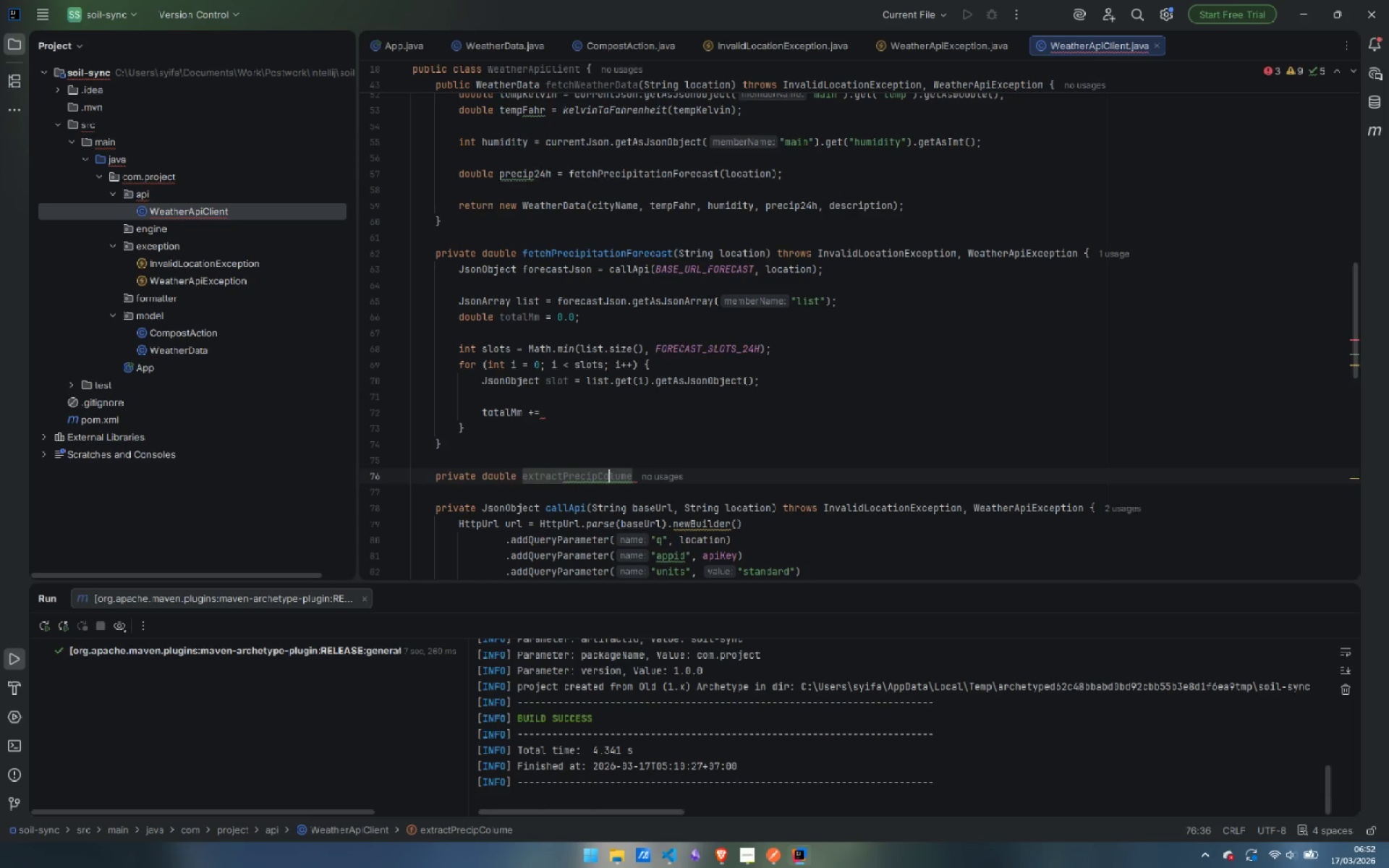 
key(ArrowLeft)
 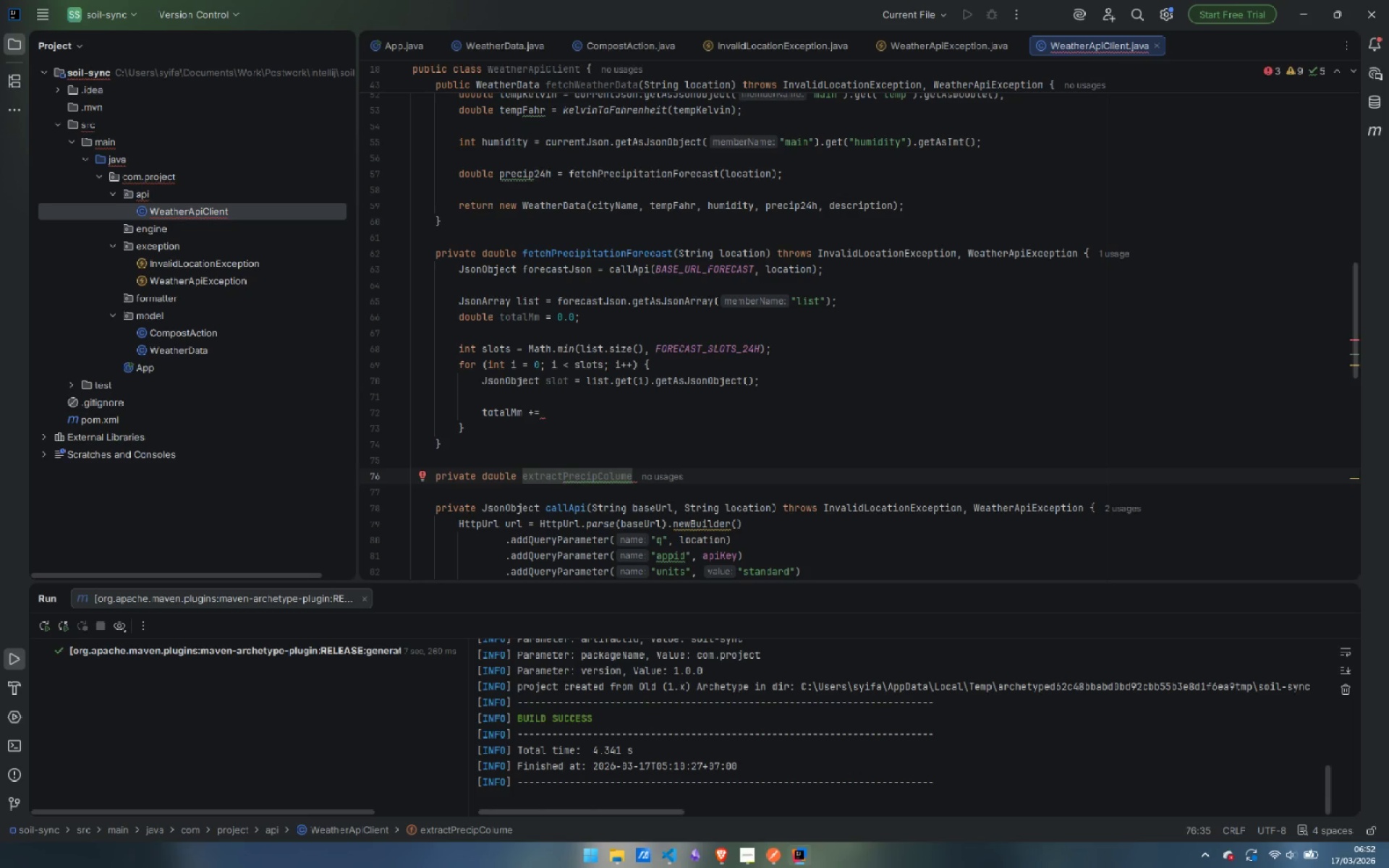 
key(ArrowLeft)
 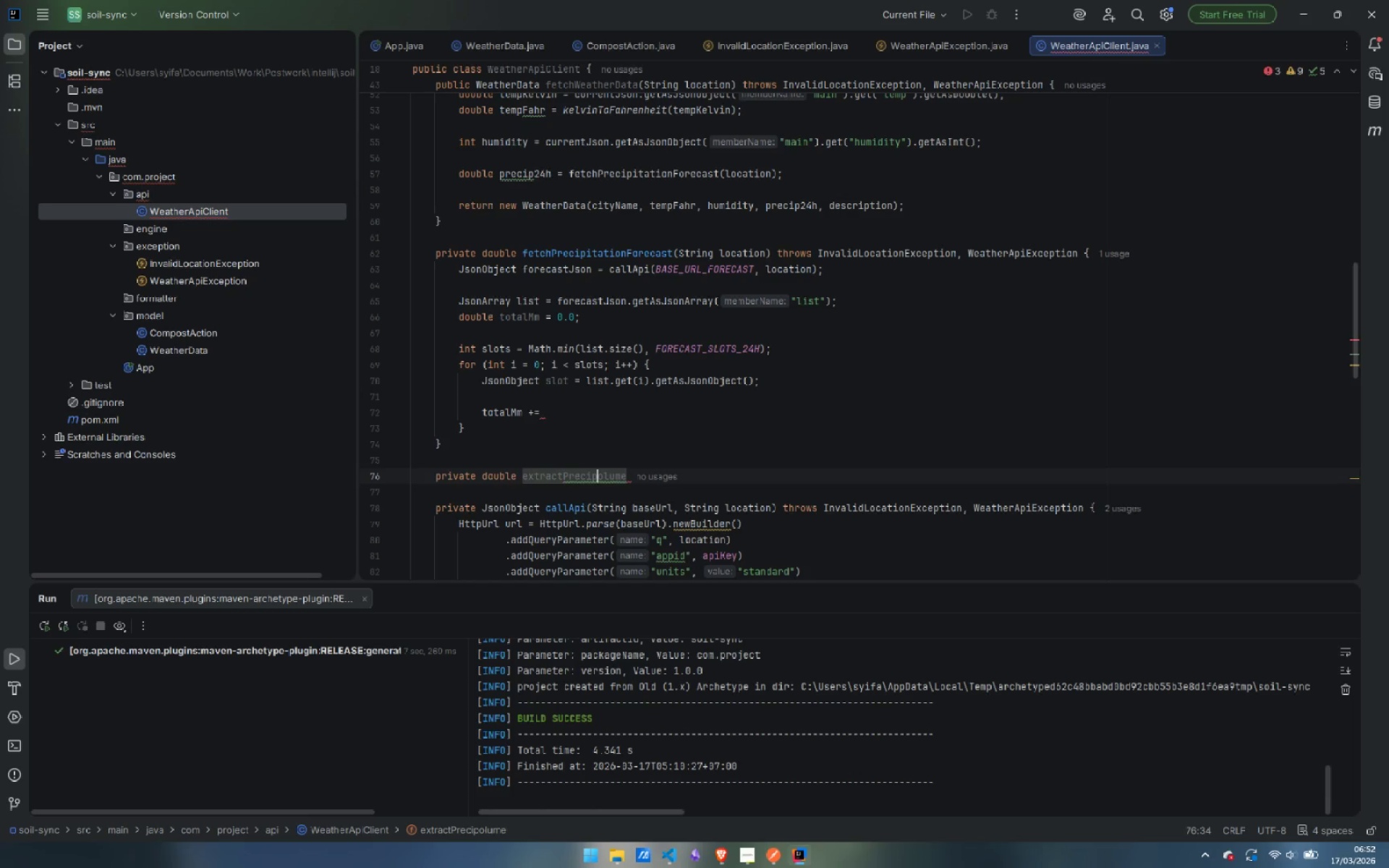 
key(Backspace)
 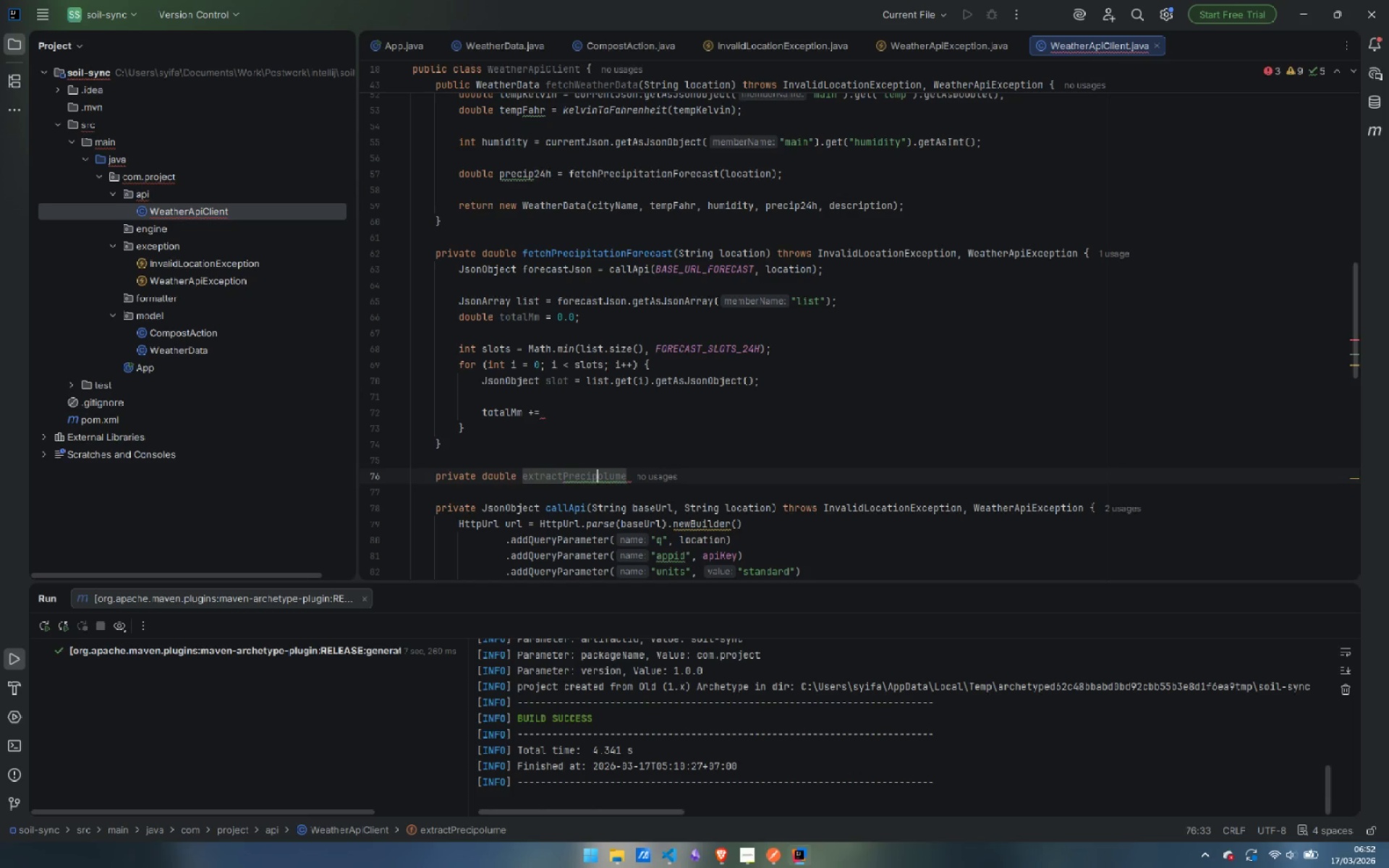 
key(Shift+ShiftLeft)
 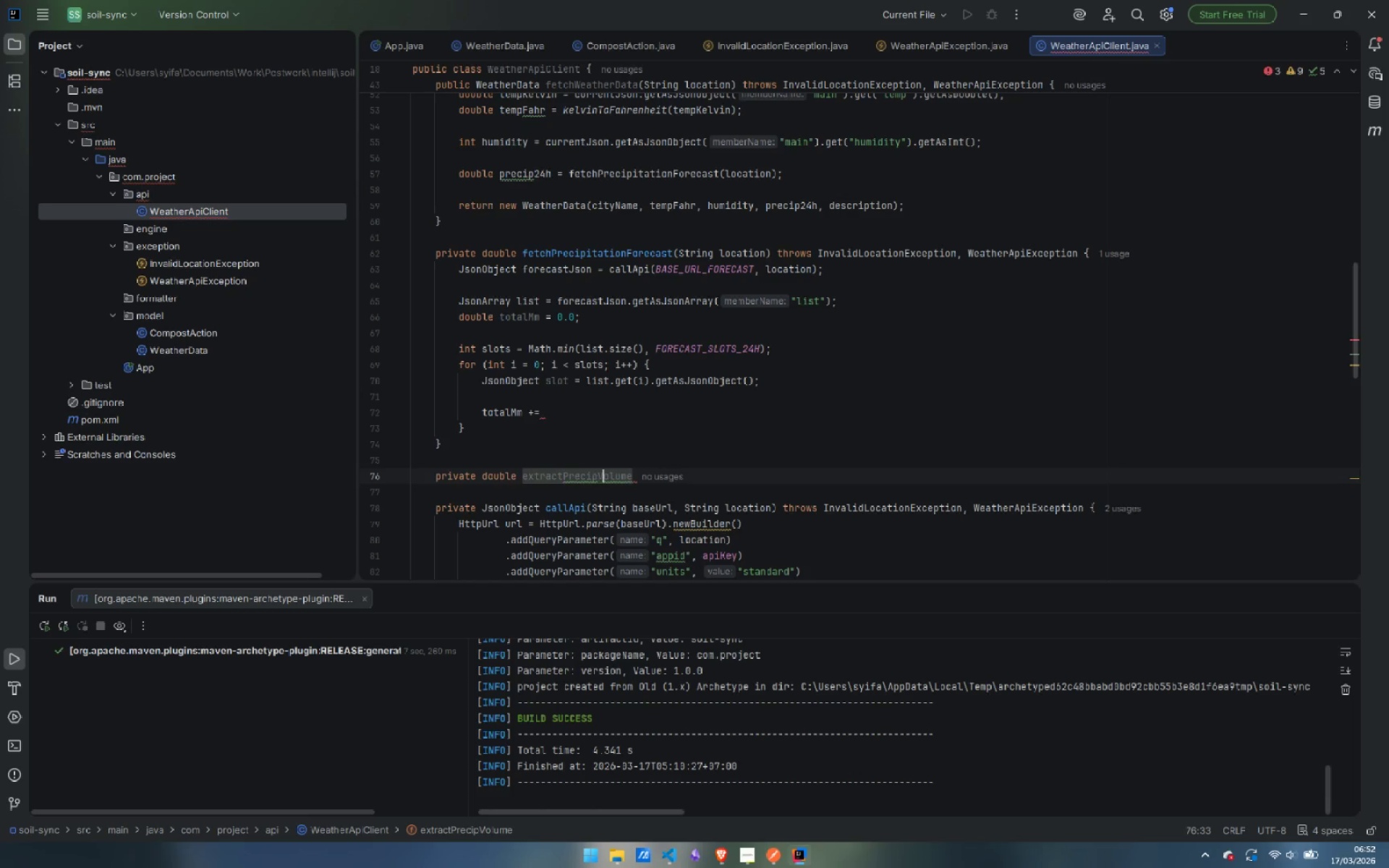 
key(Shift+V)
 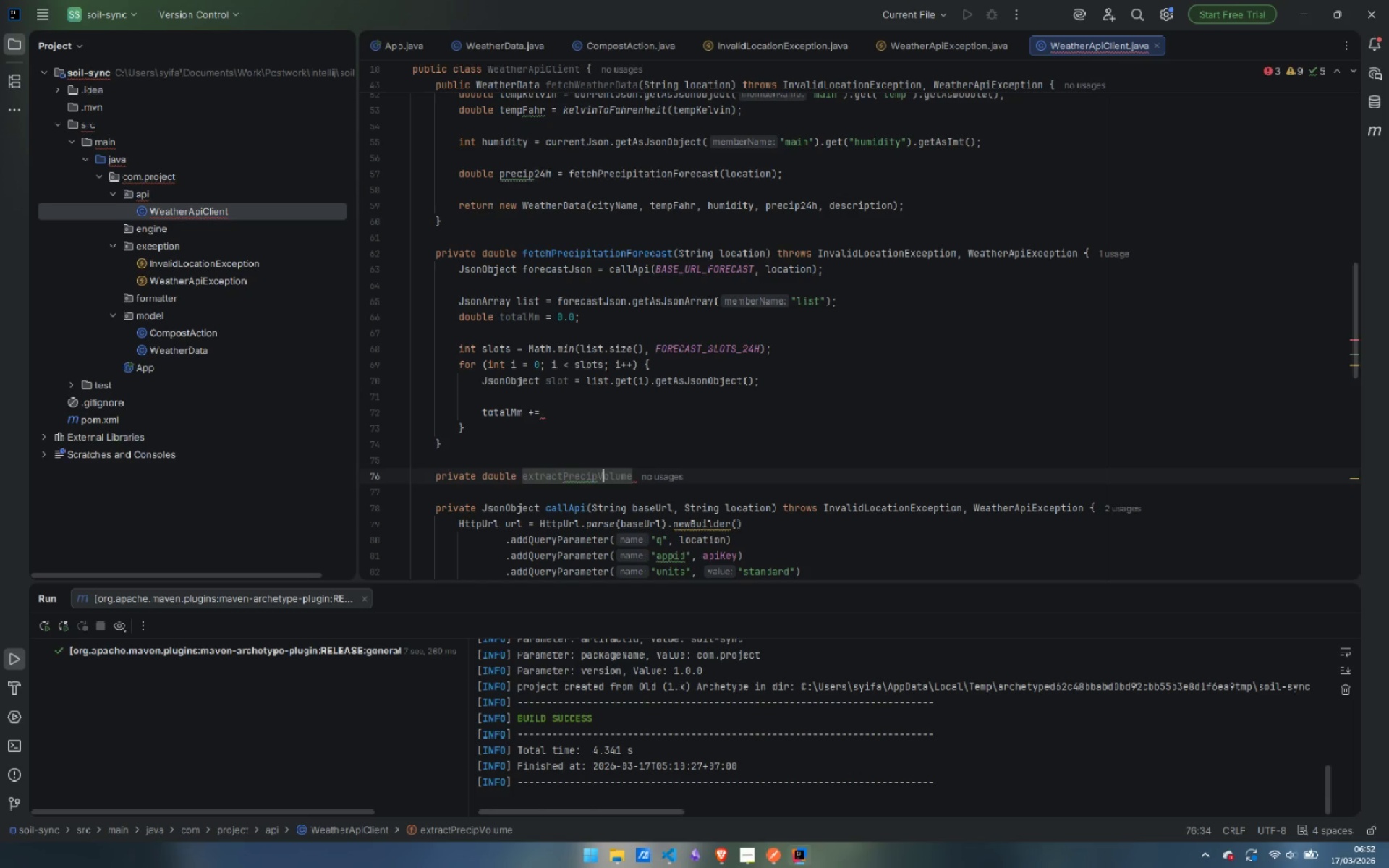 
key(Control+ArrowRight)
 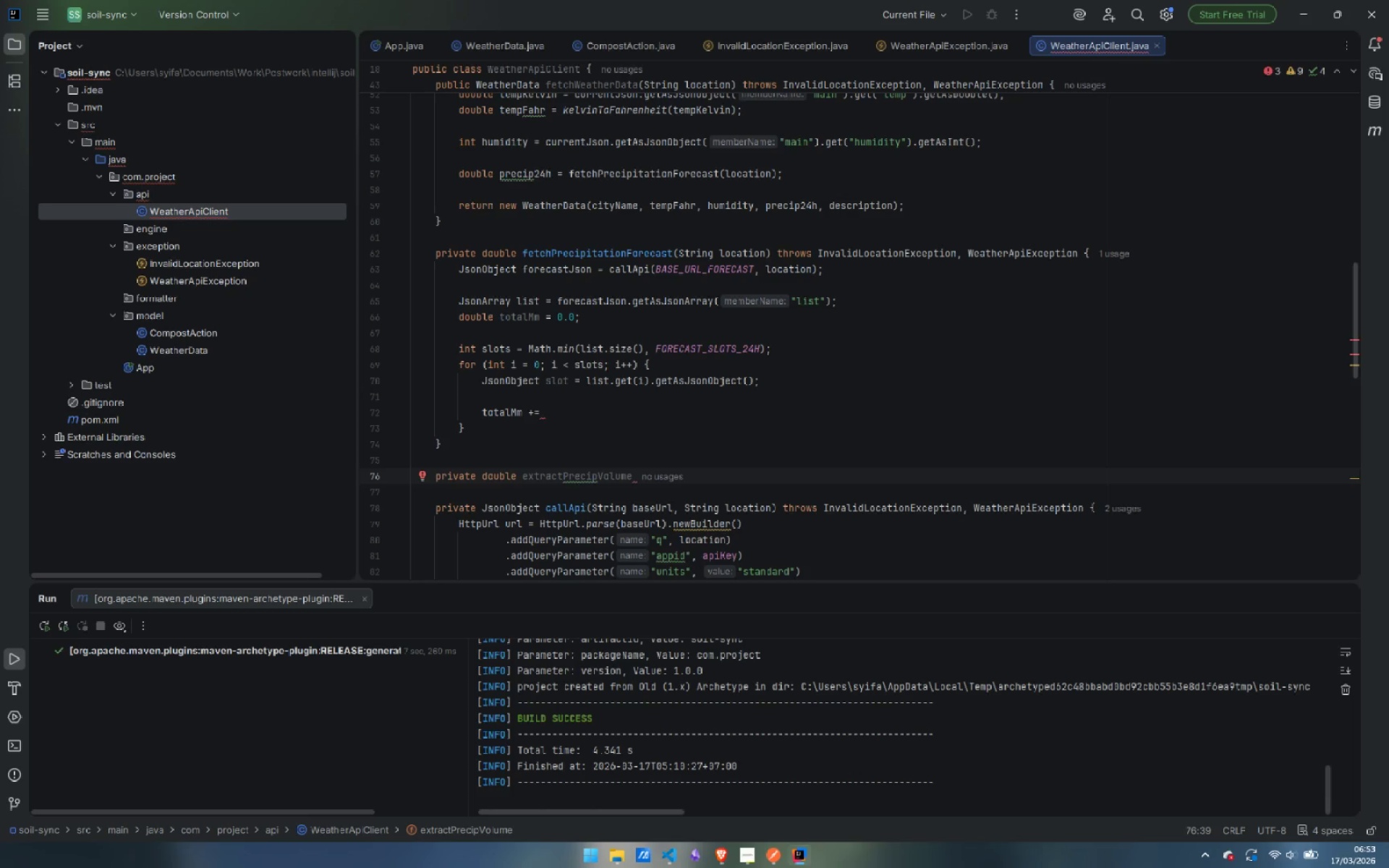 
type((Json)
 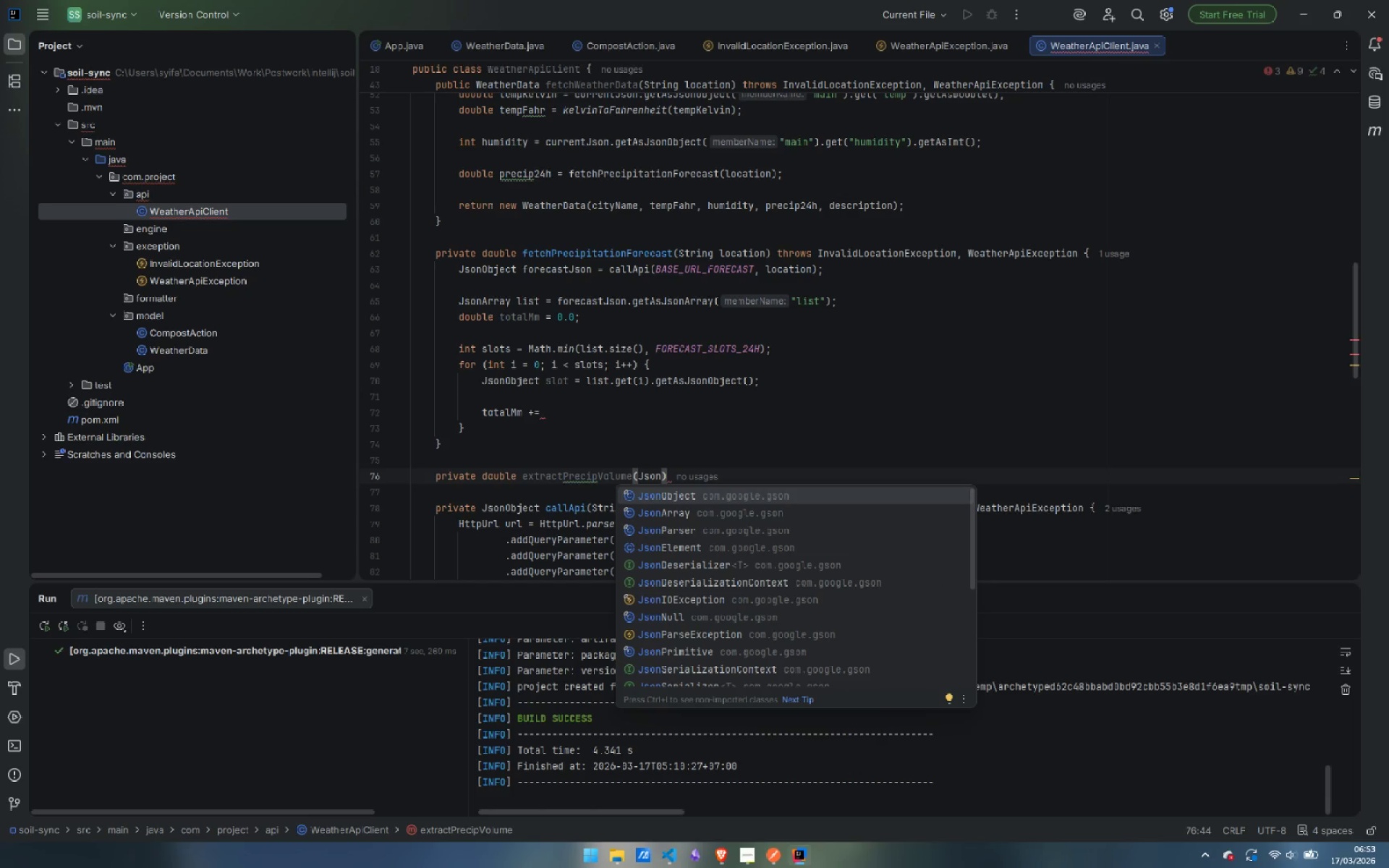 
key(Enter)
 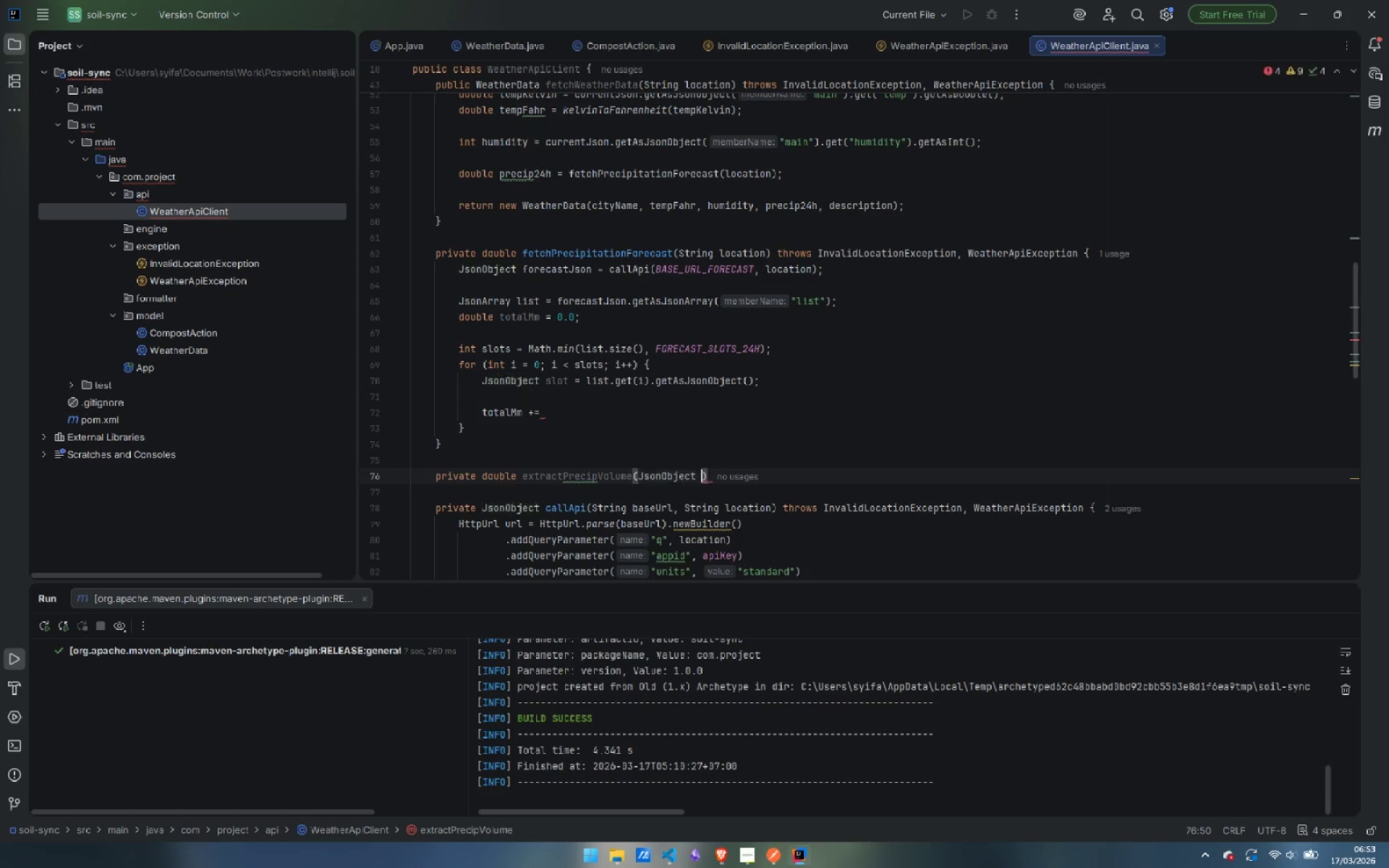 
type( slot, String orecipKy)
key(Backspace)
type(ey)
 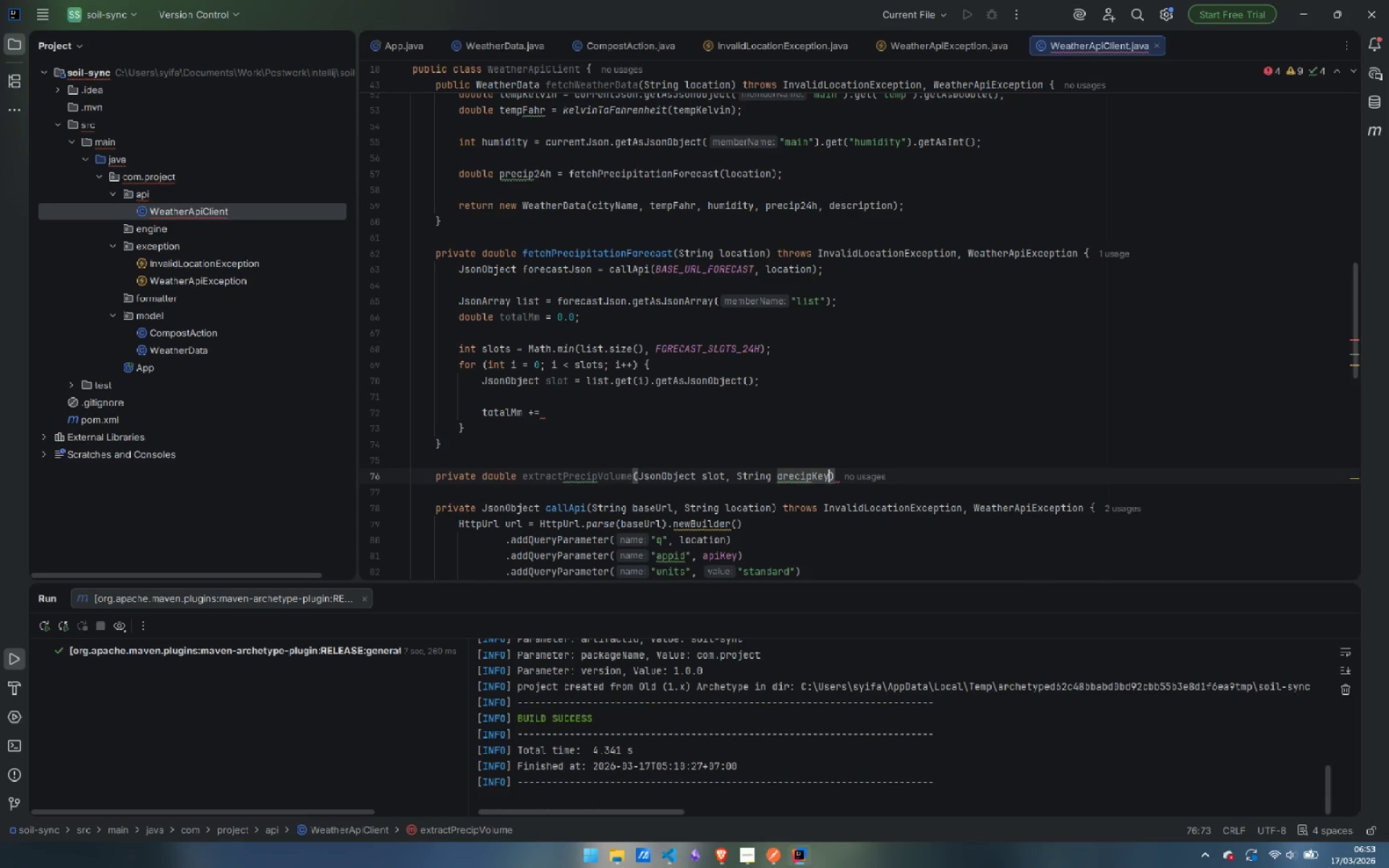 
key(Control+ArrowLeft)
 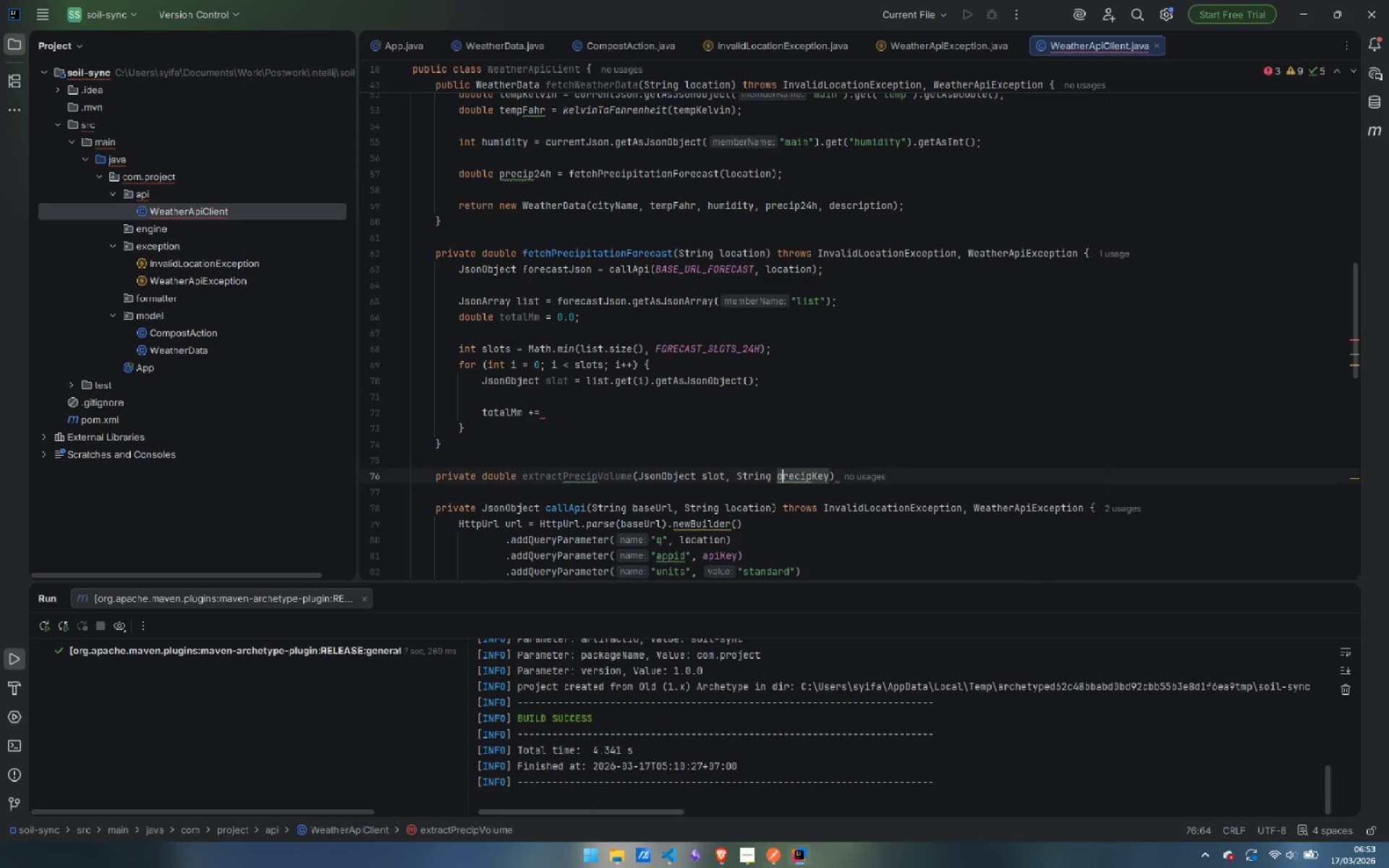 
key(ArrowRight)
 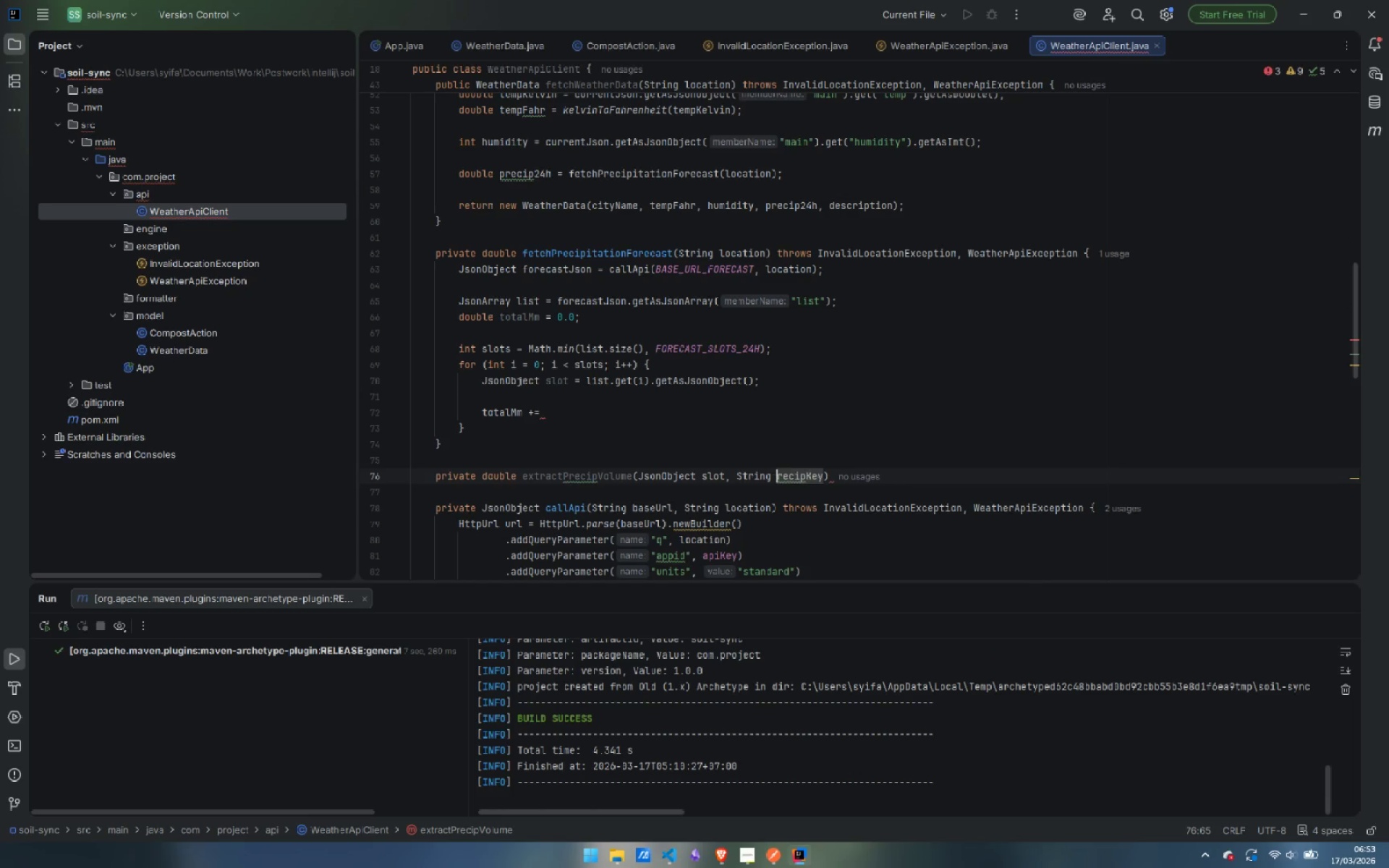 
key(Backspace)
 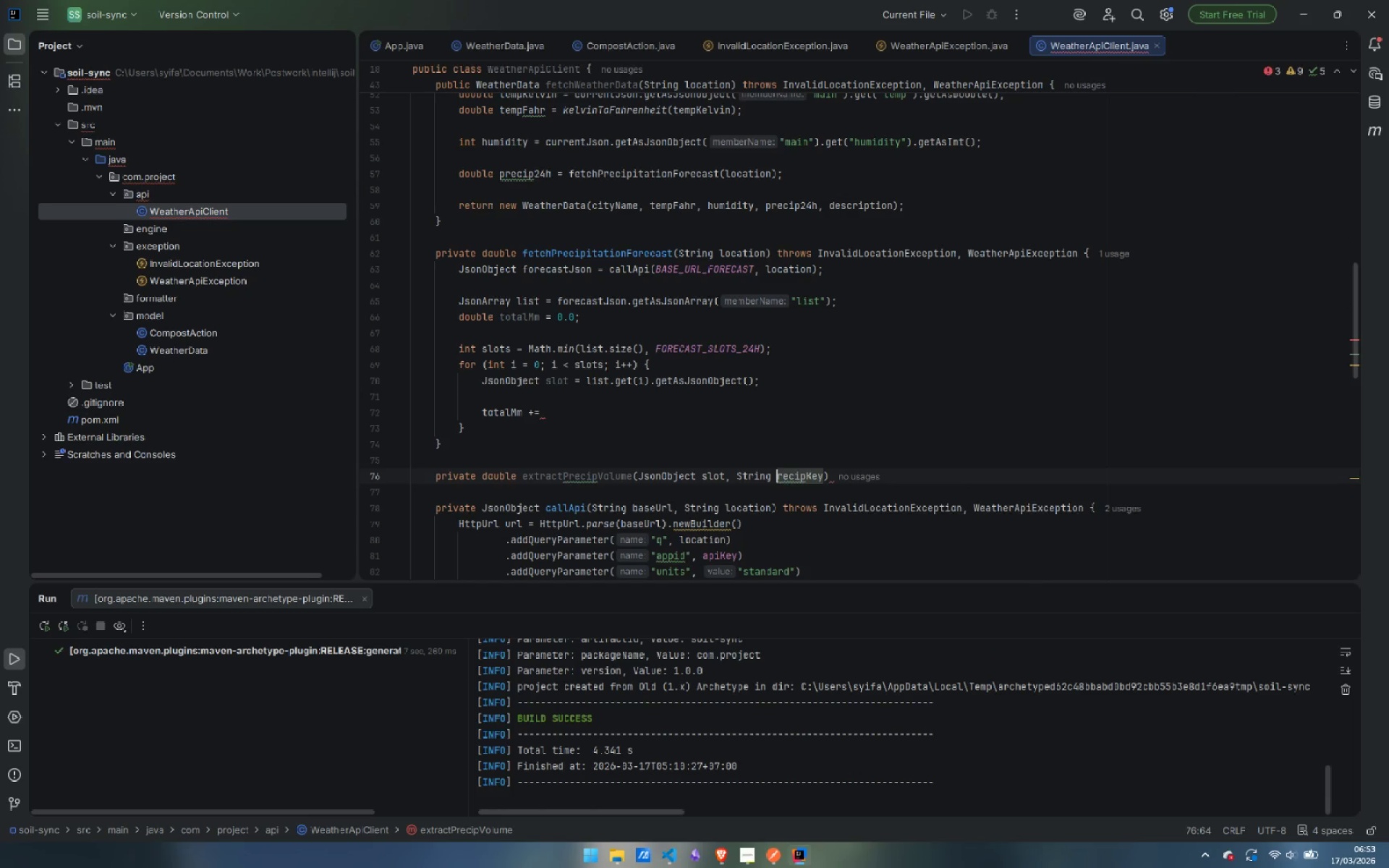 
key(P)
 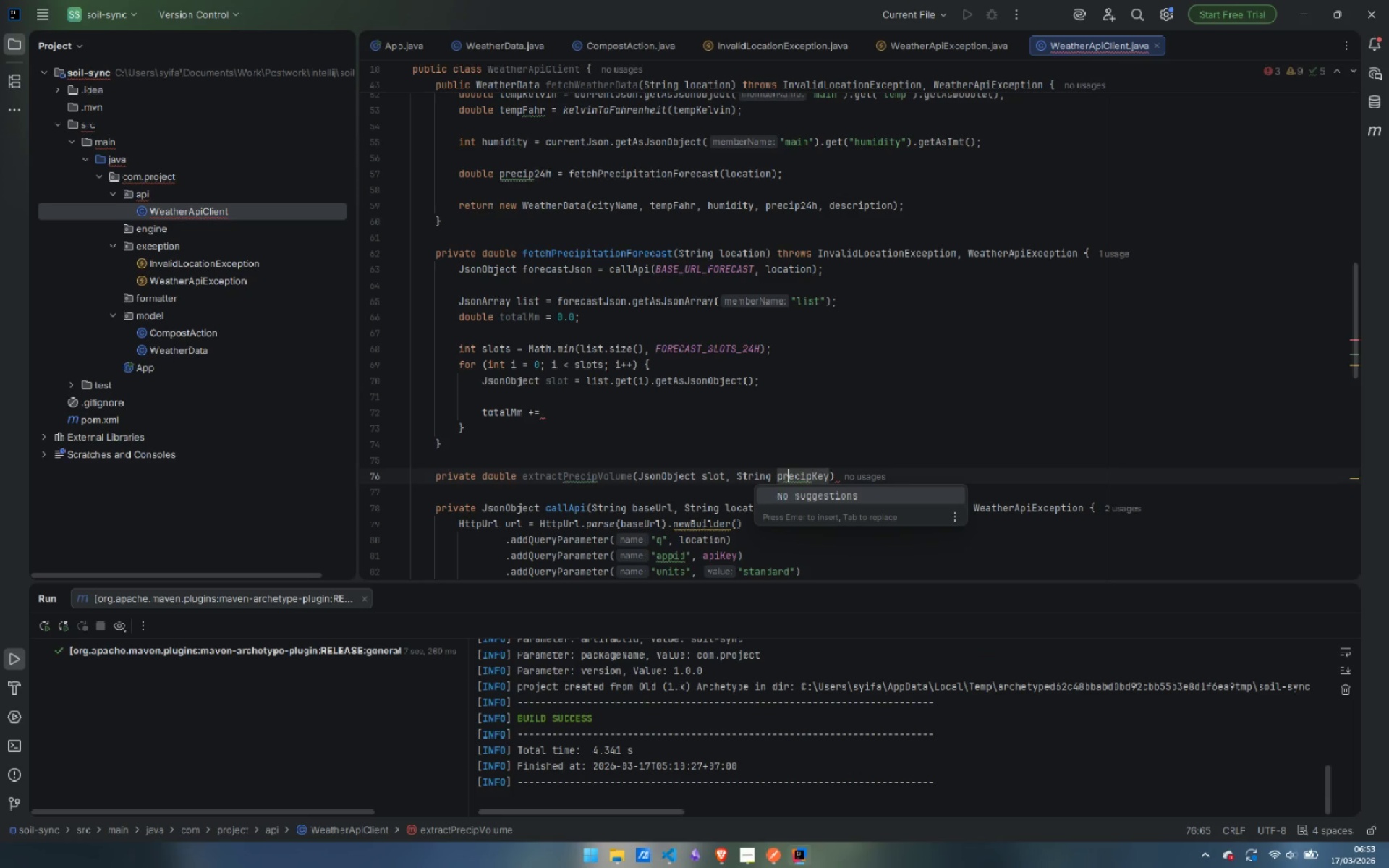 
key(ArrowRight)
 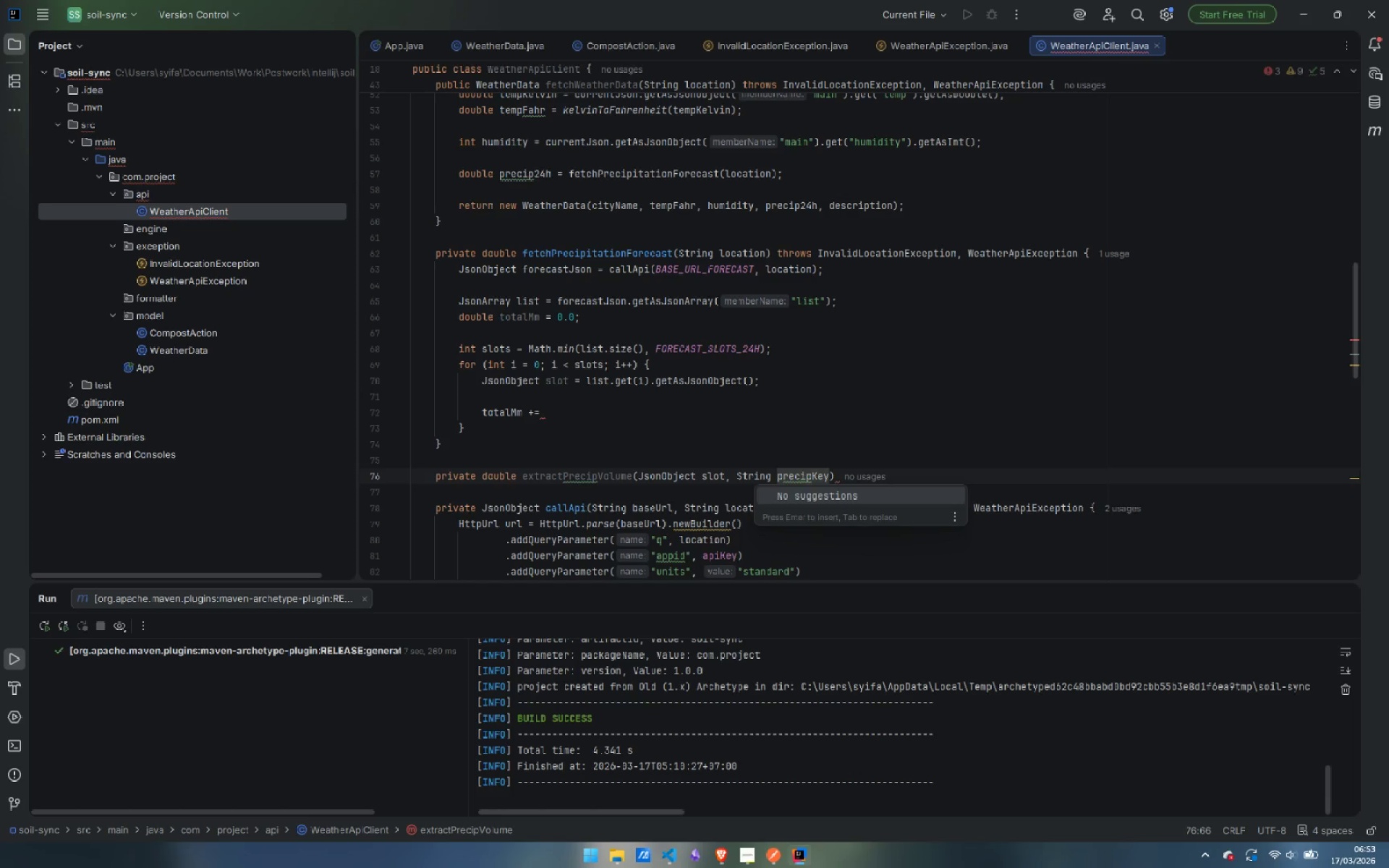 
key(Escape)
 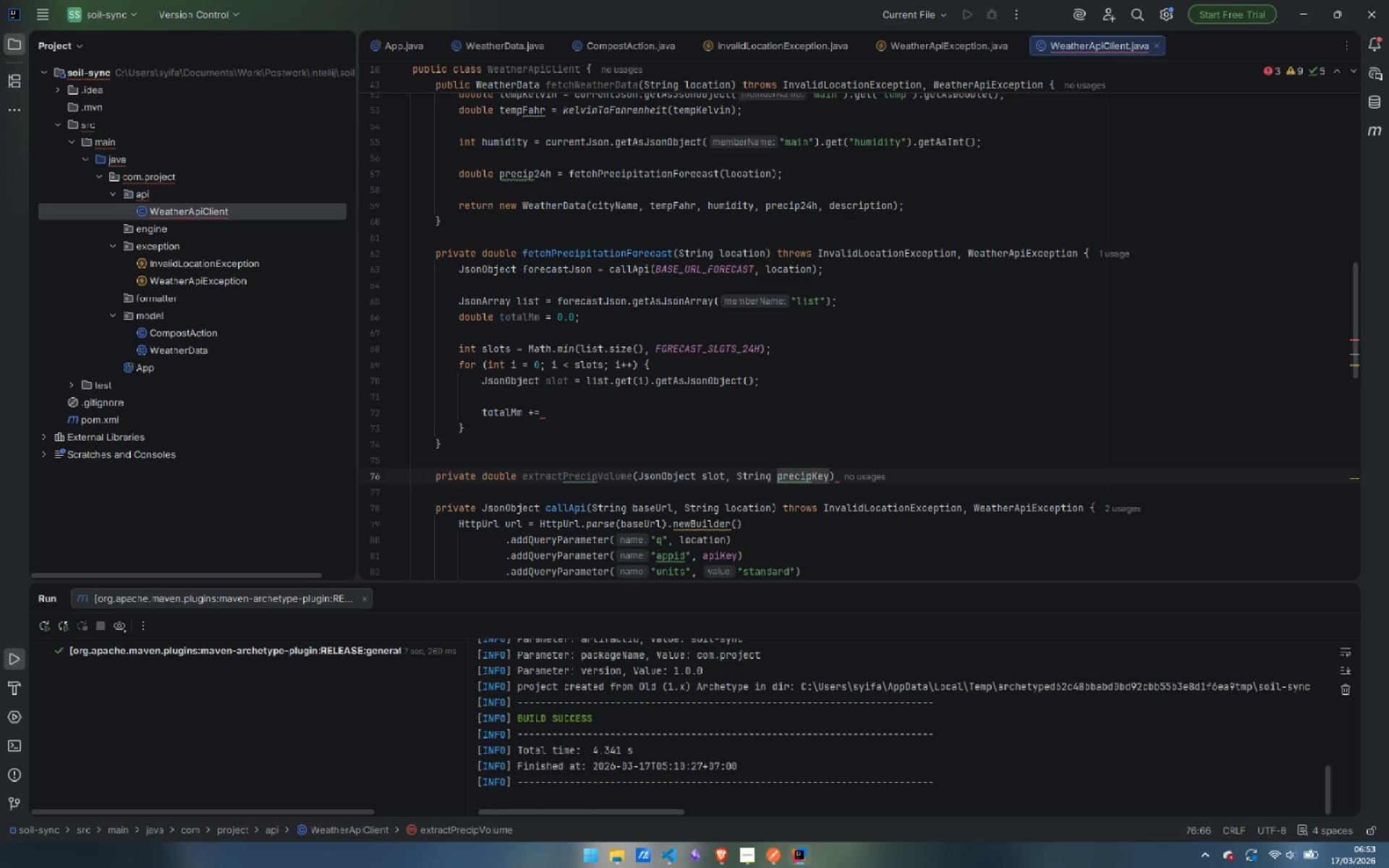 
hold_key(key=ControlLeft, duration=1.14)
 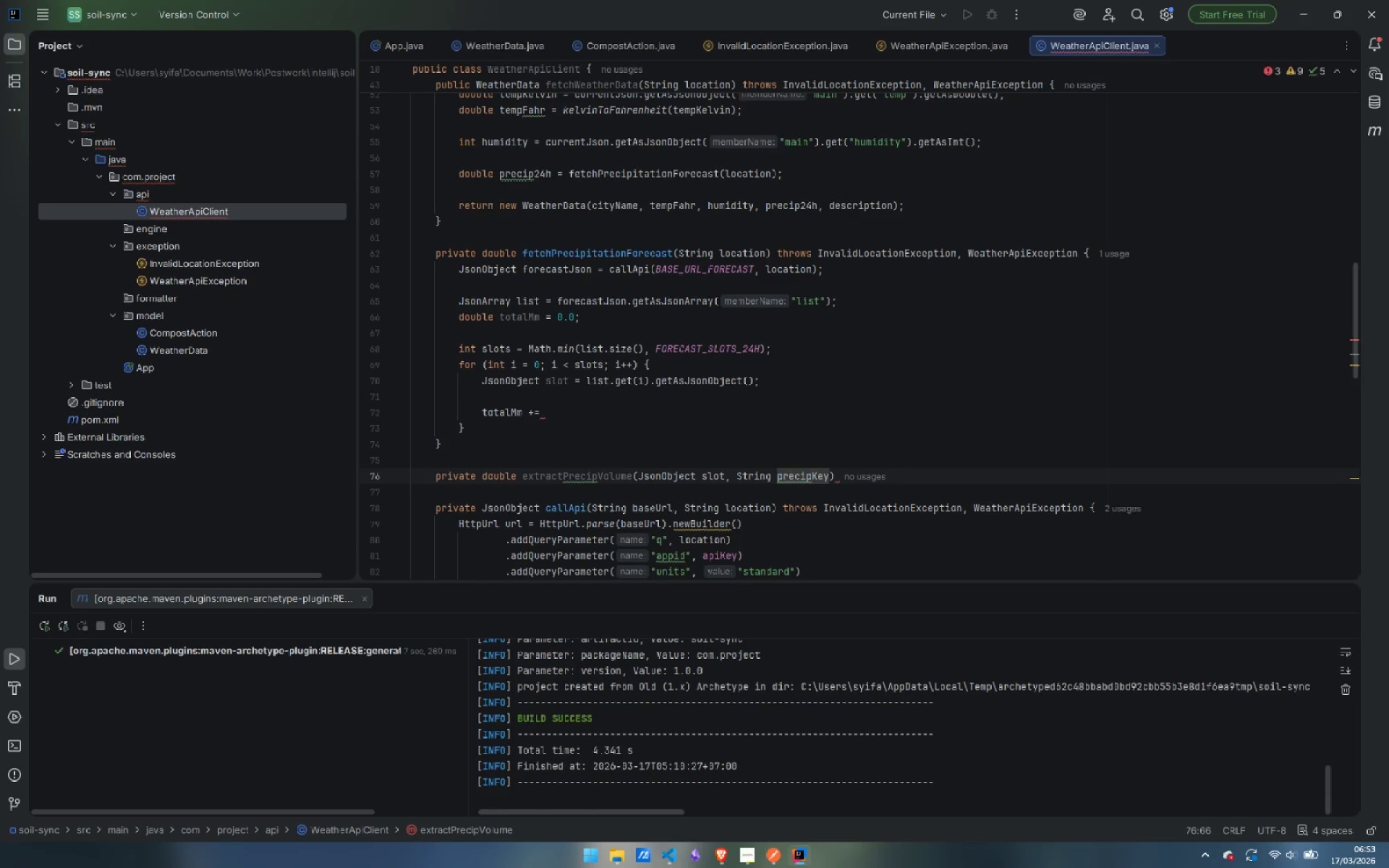 
key(Control+ArrowRight)
 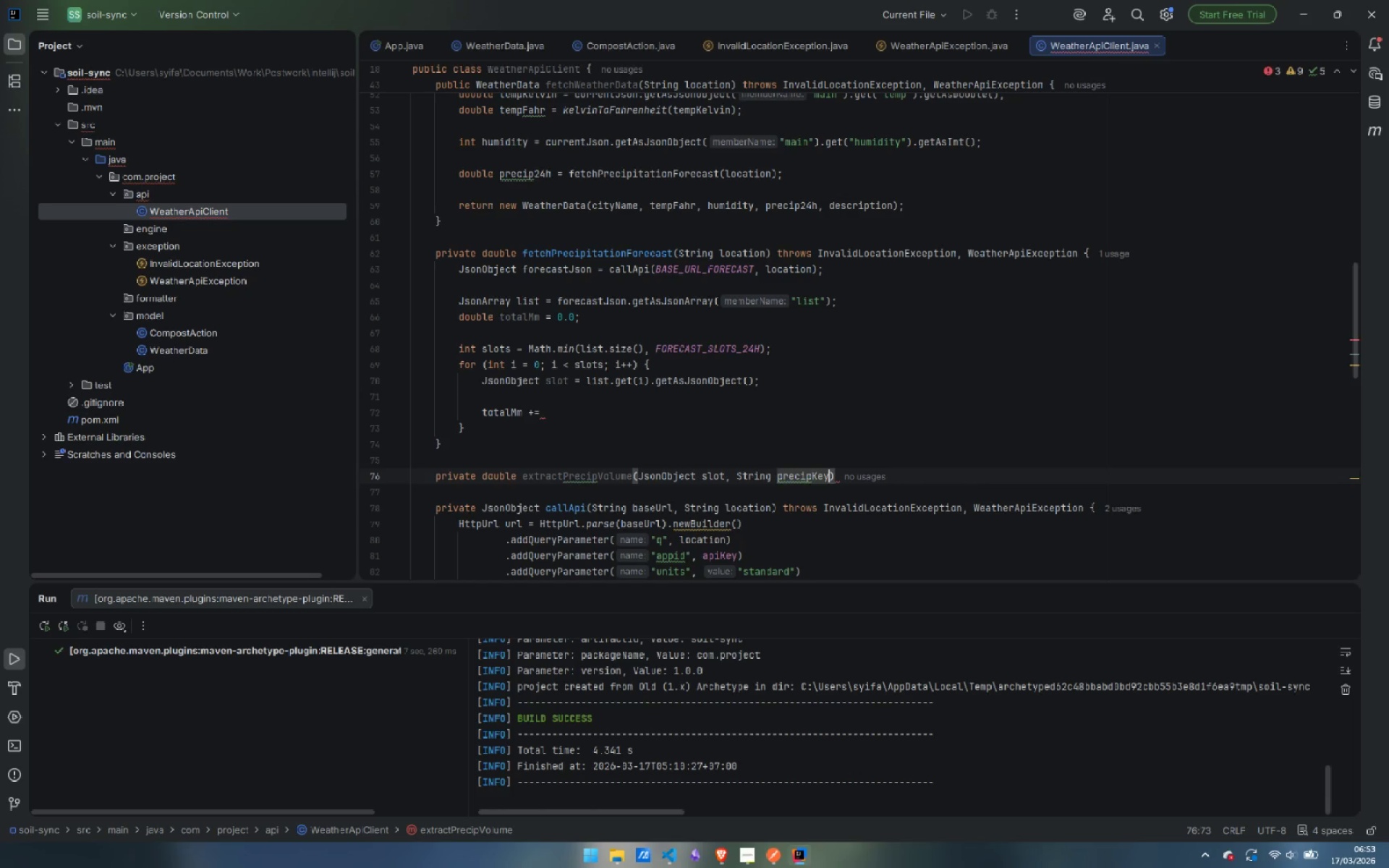 
key(ArrowRight)
 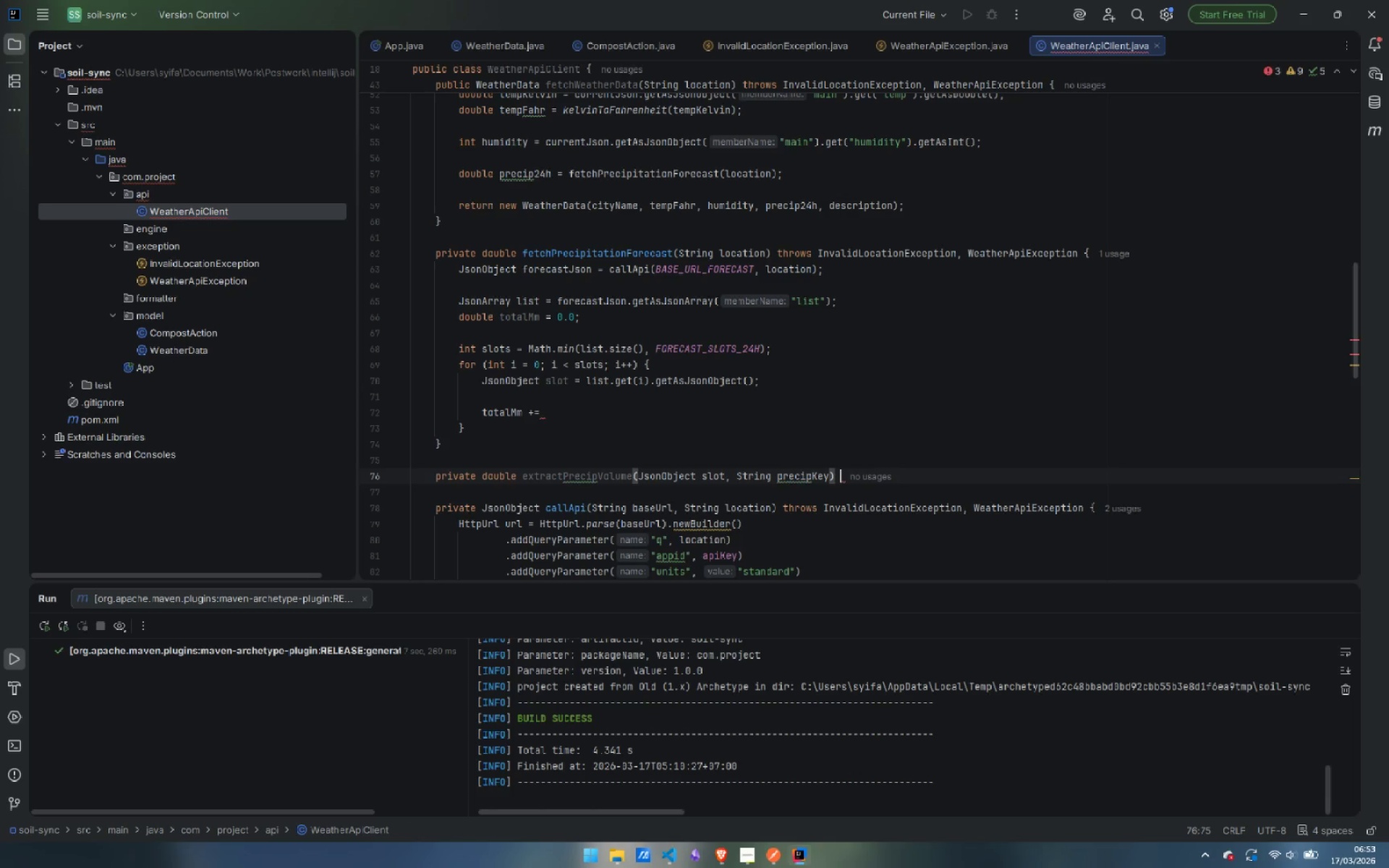 
key(Space)
 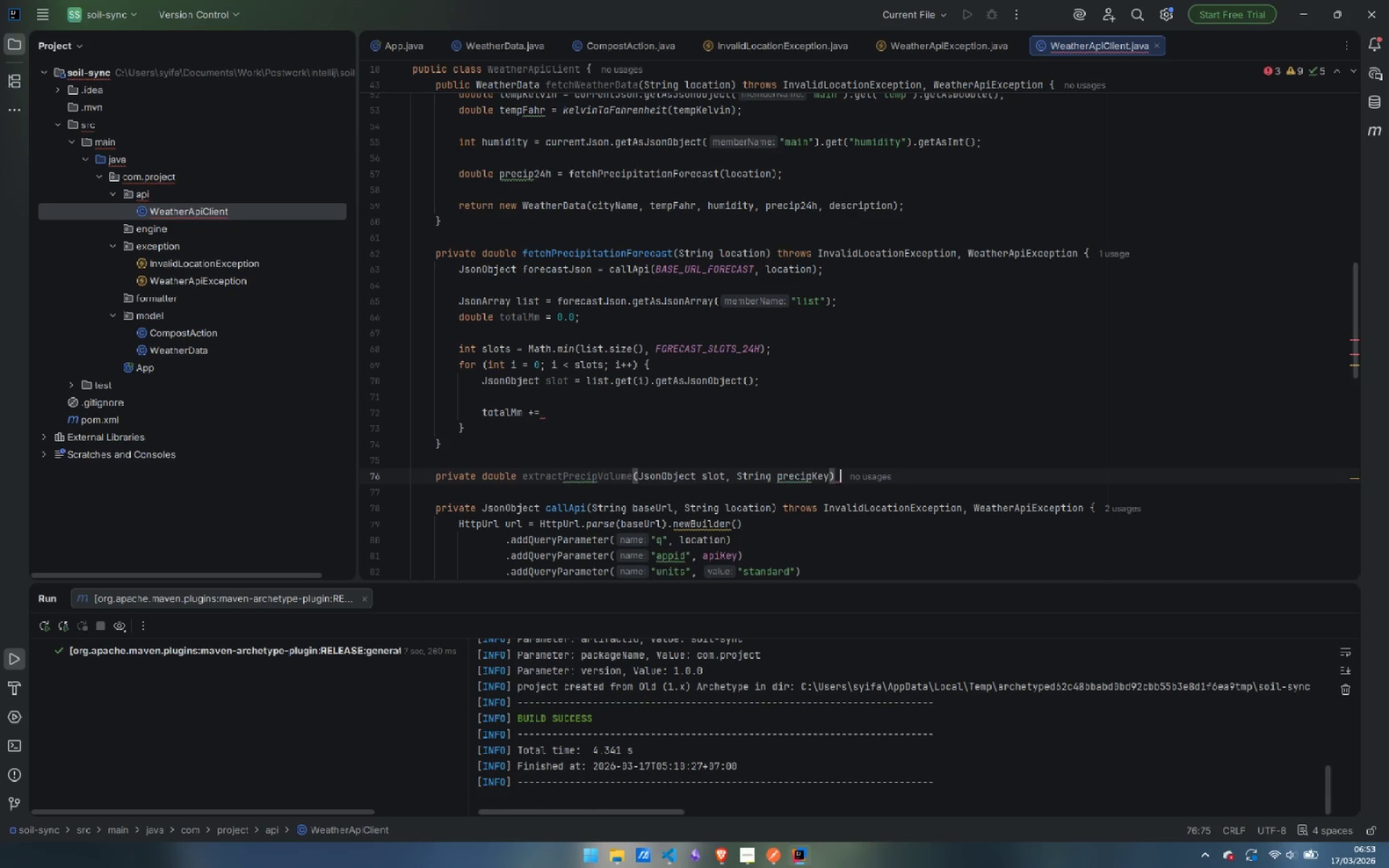 
key(Shift+BracketLeft)
 